 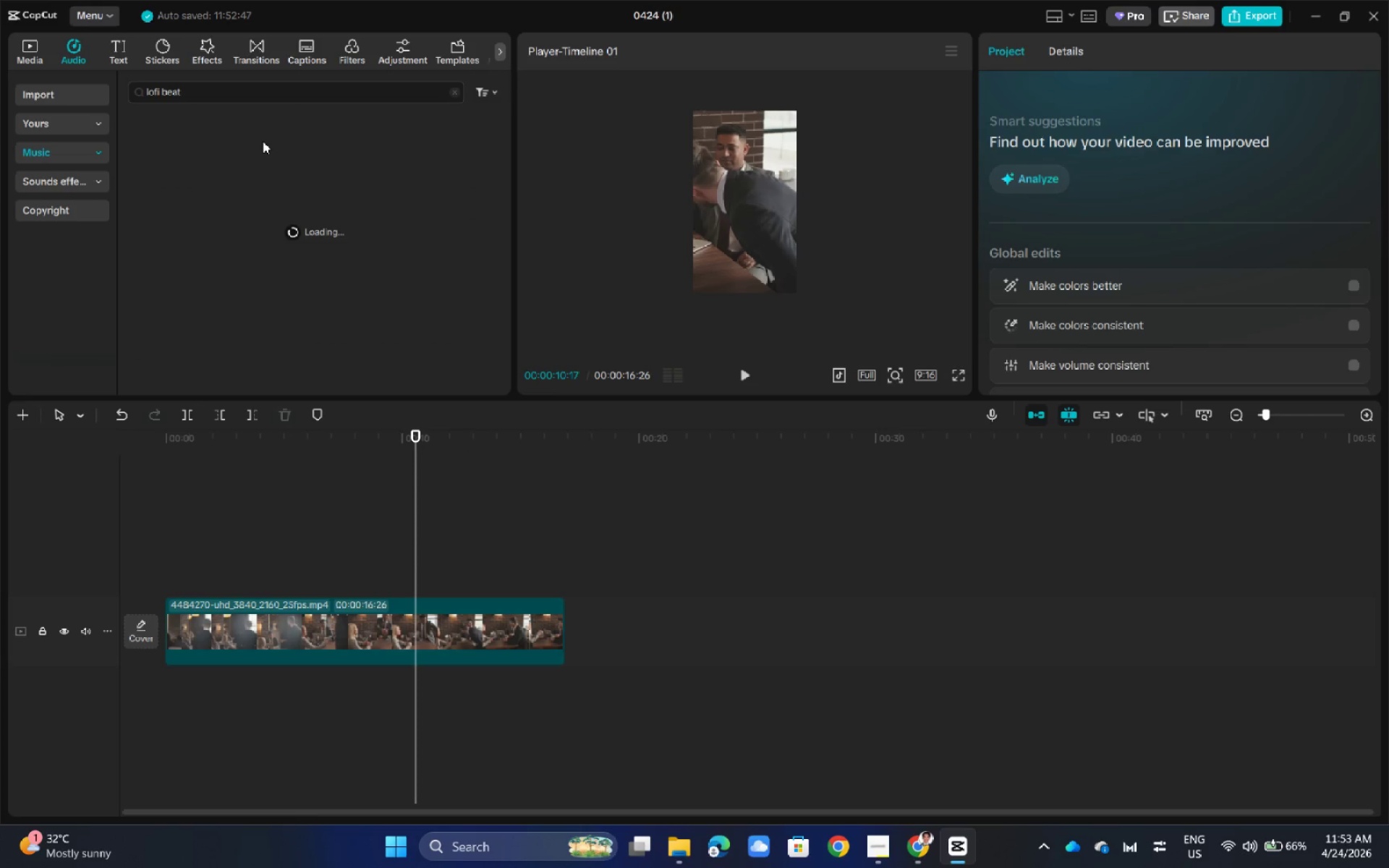 
left_click([261, 133])
 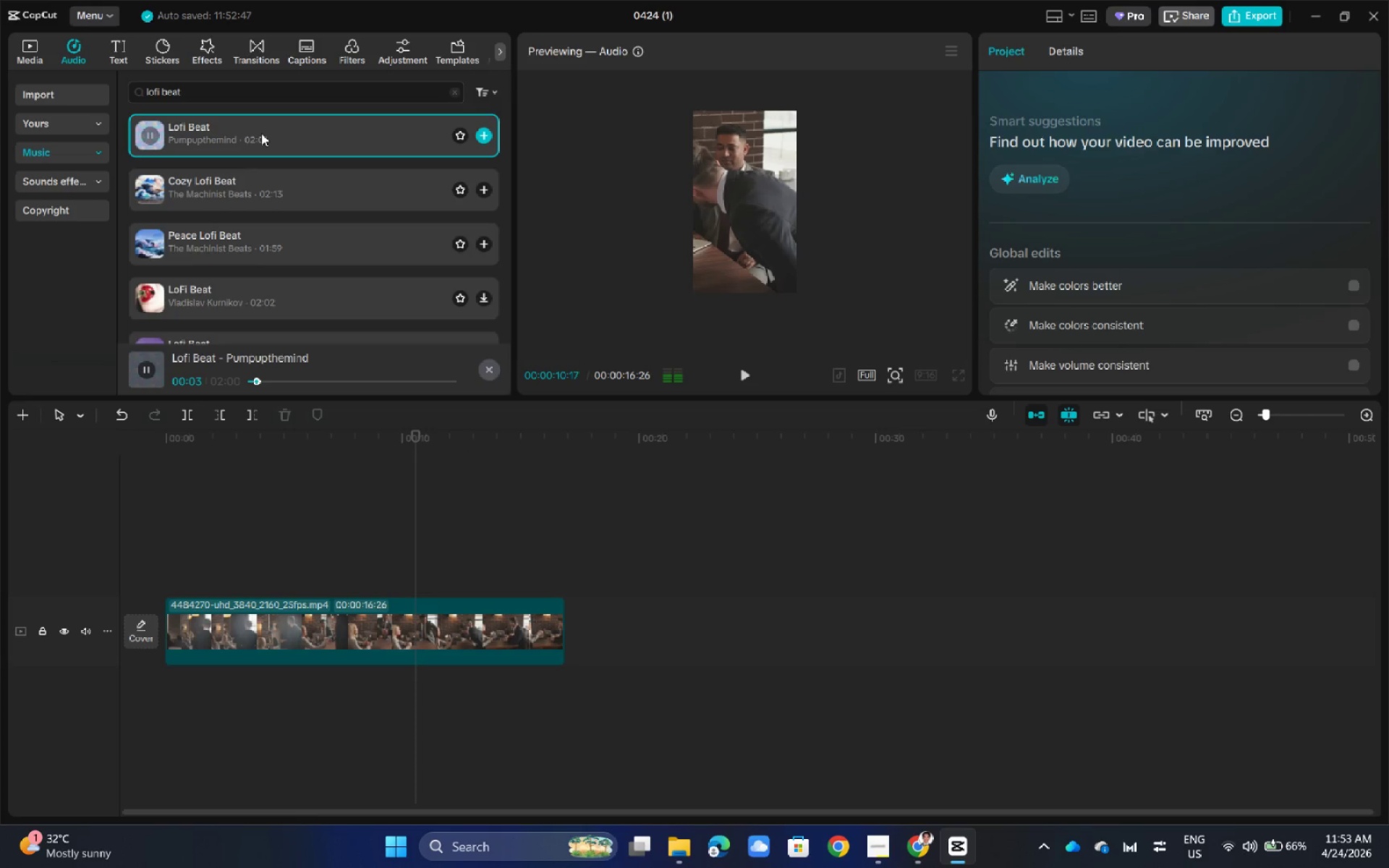 
double_click([261, 176])
 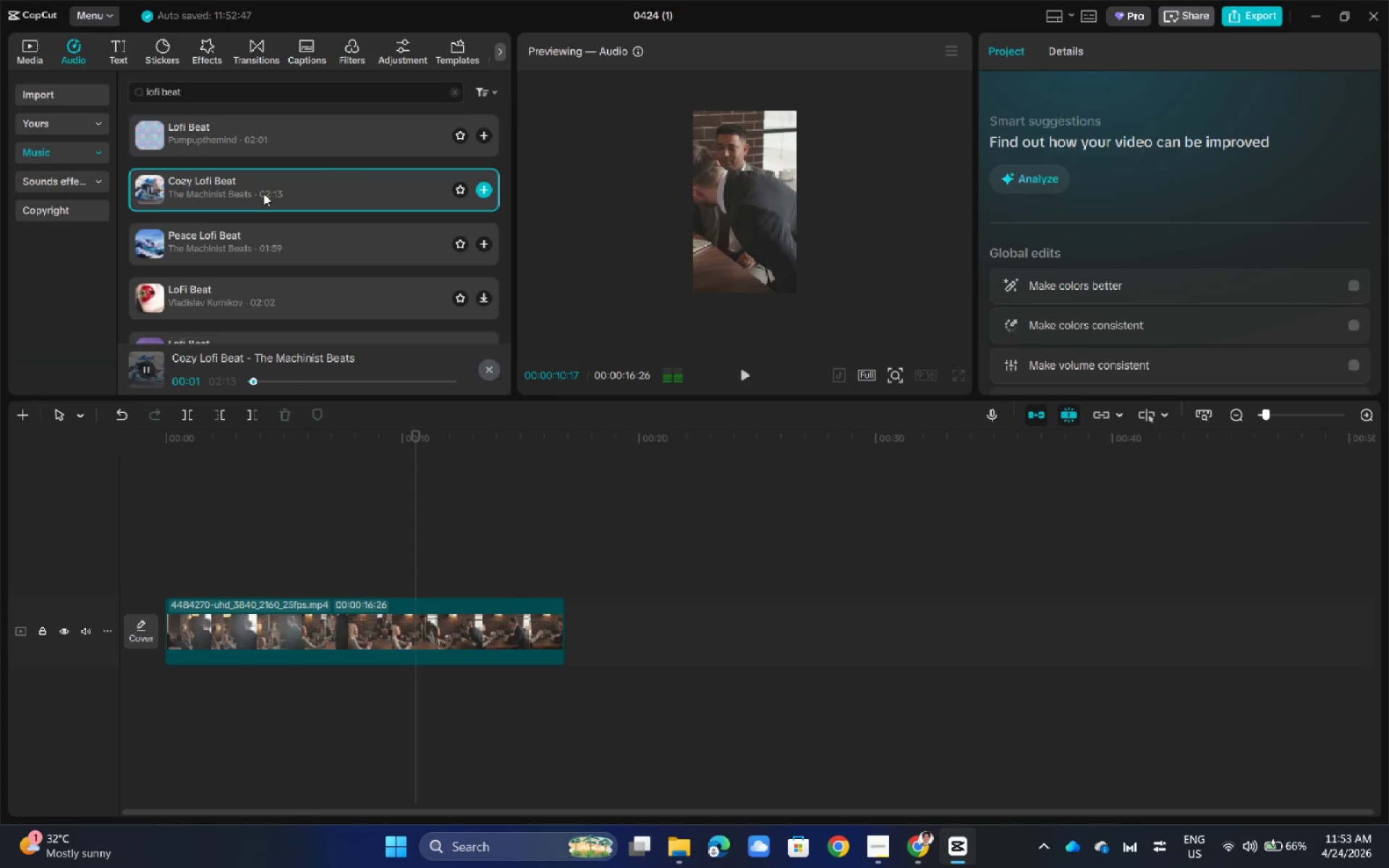 
left_click([271, 233])
 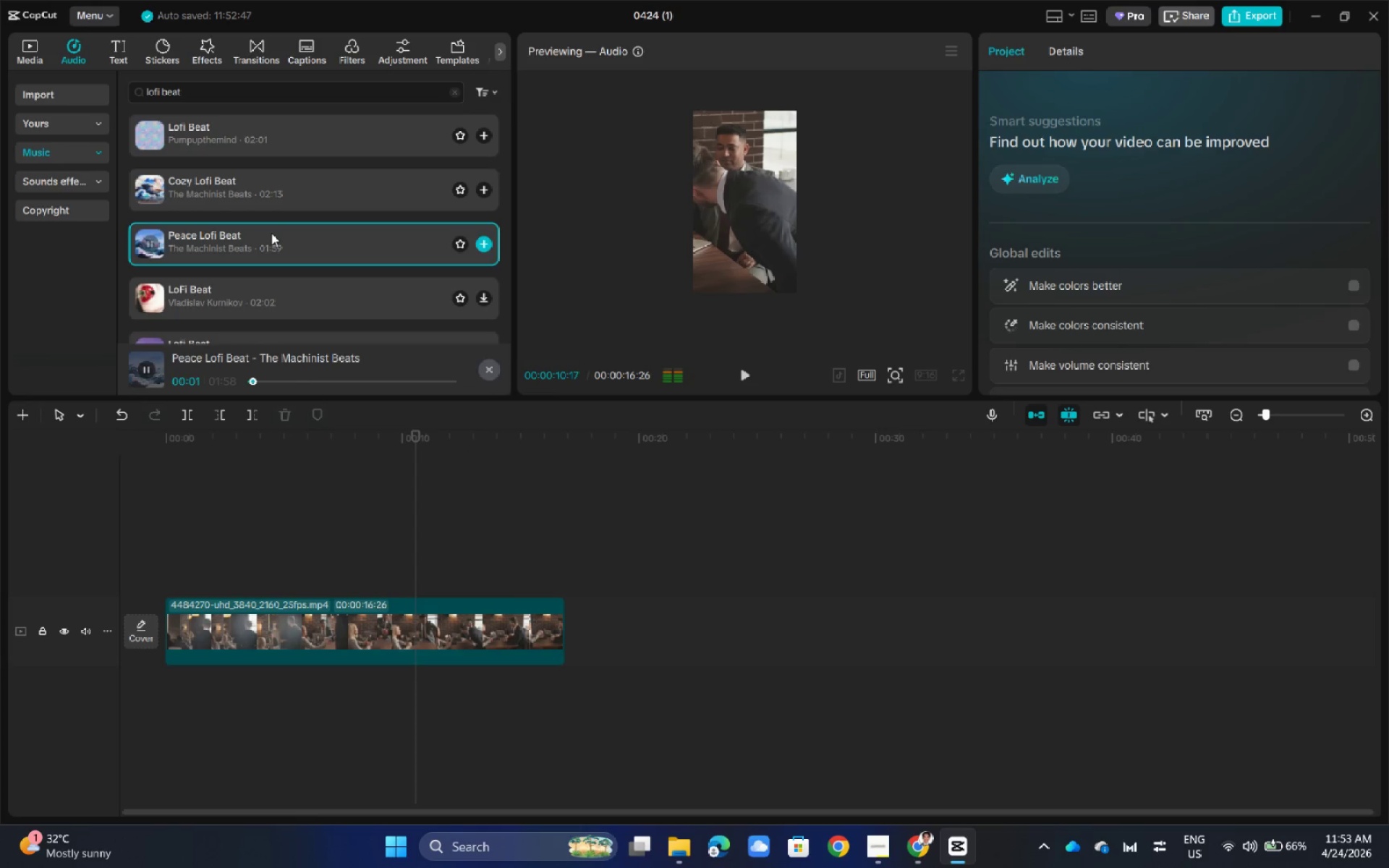 
left_click([271, 299])
 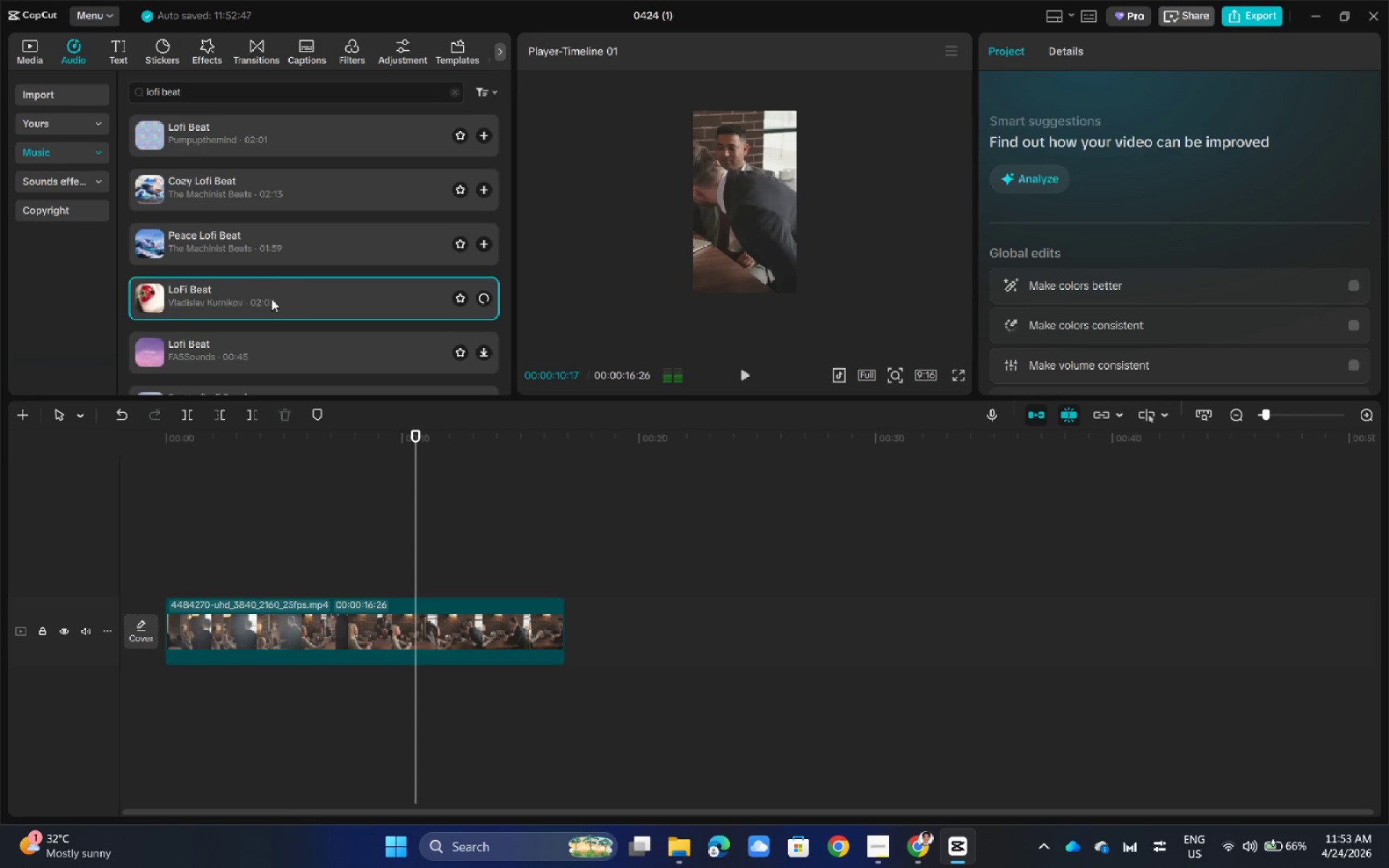 
mouse_move([286, 278])
 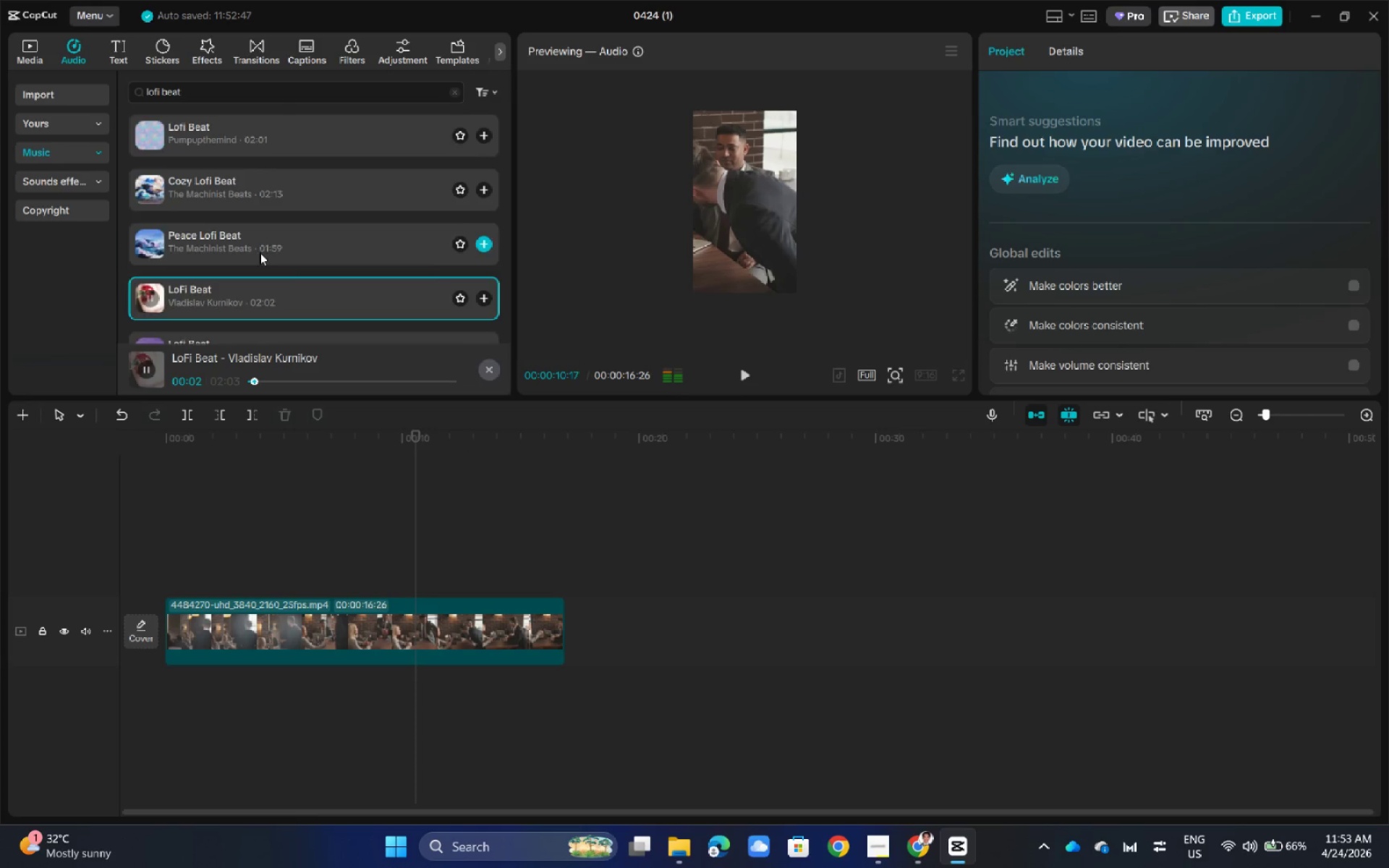 
left_click([258, 274])
 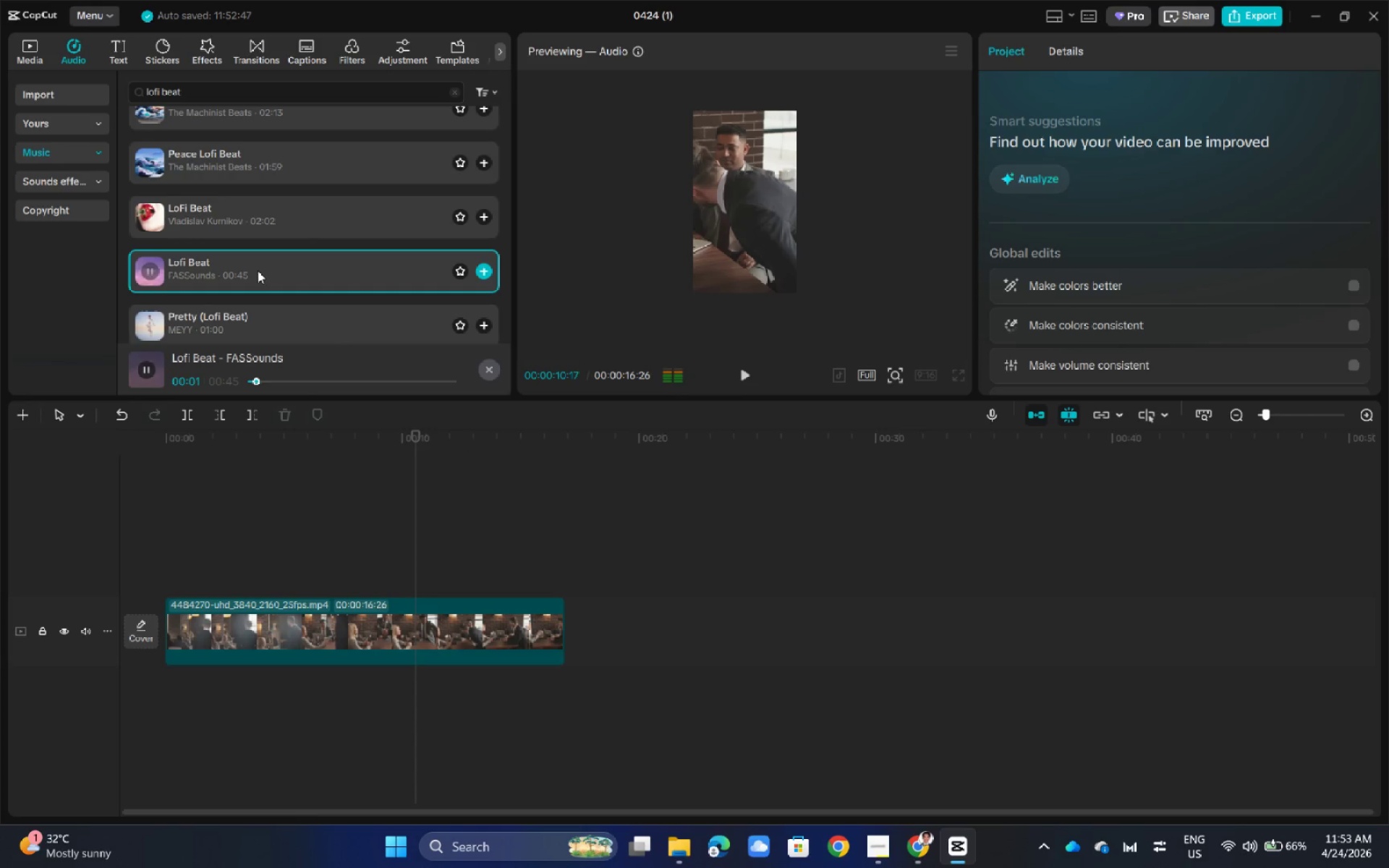 
scroll: coordinate [260, 252], scroll_direction: down, amount: 1.0
 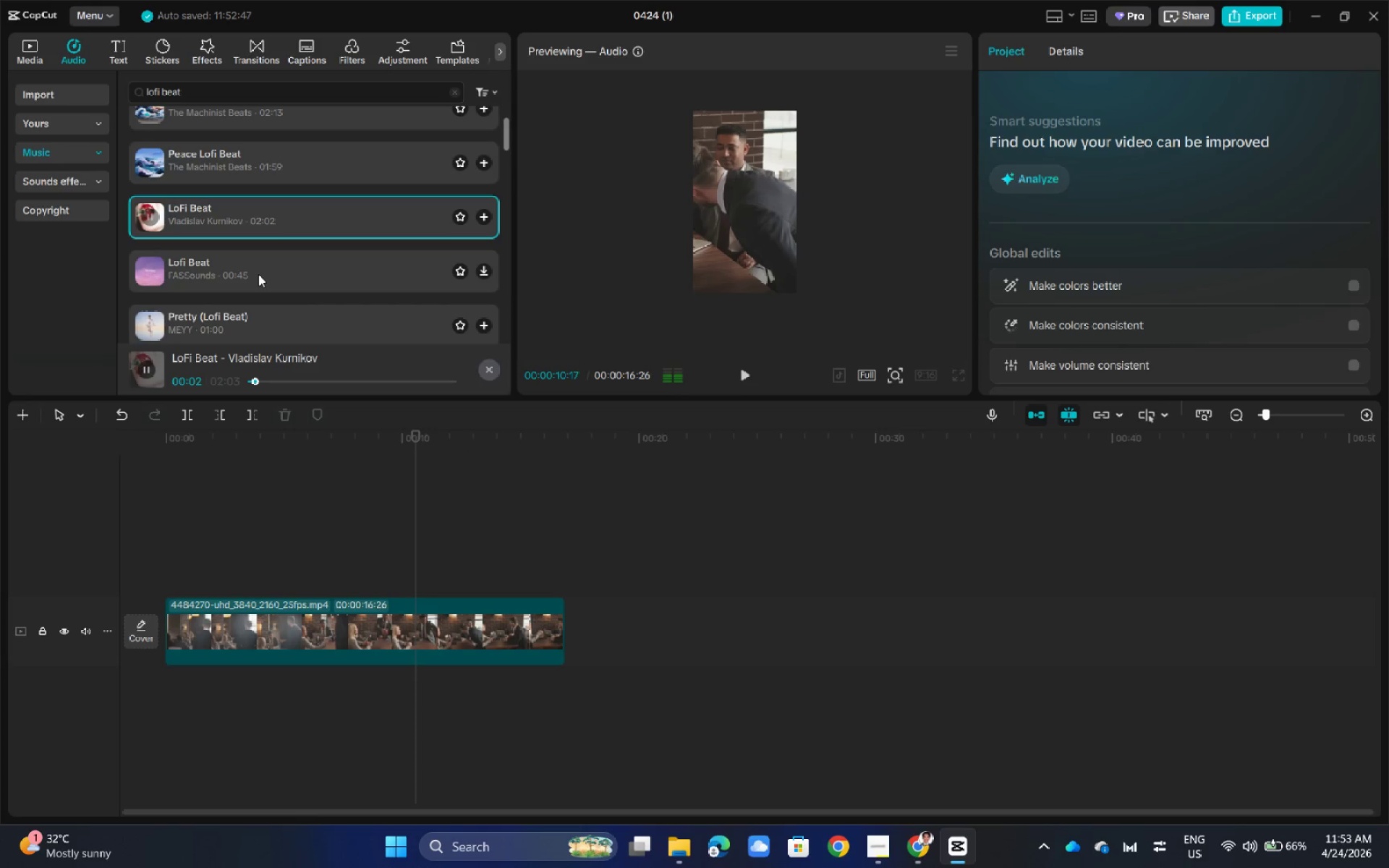 
left_click([241, 140])
 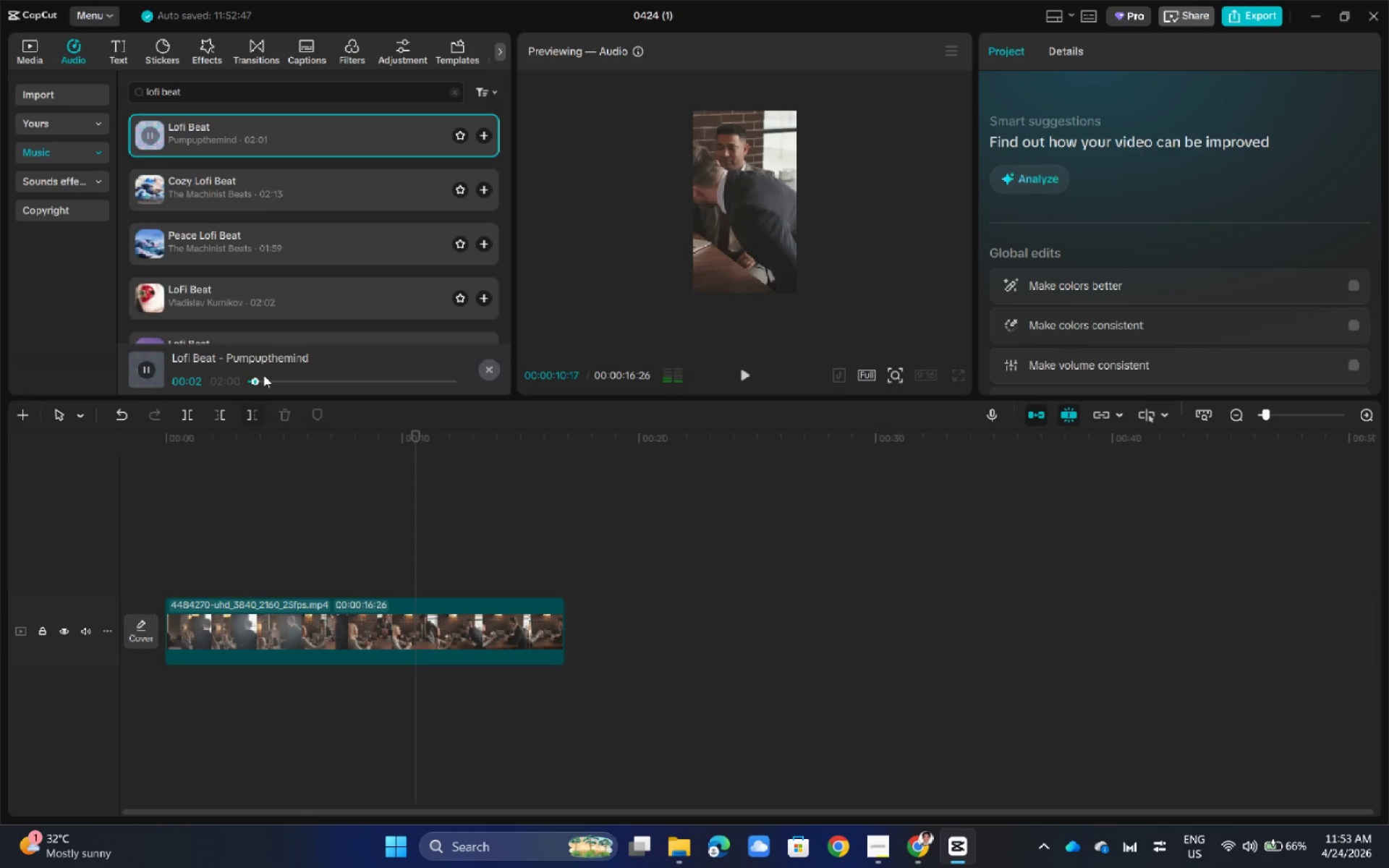 
scroll: coordinate [263, 272], scroll_direction: up, amount: 6.0
 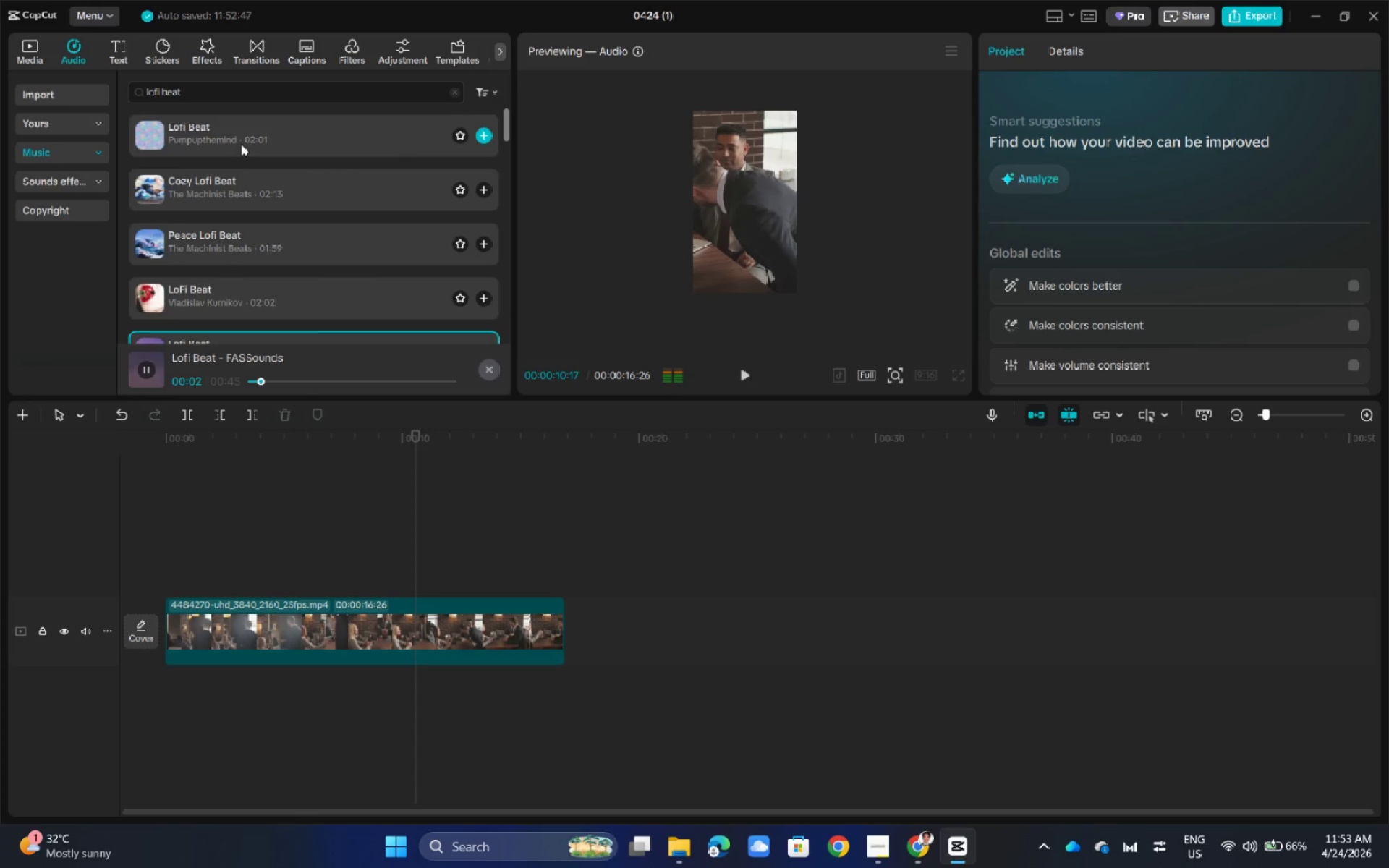 
left_click([318, 380])
 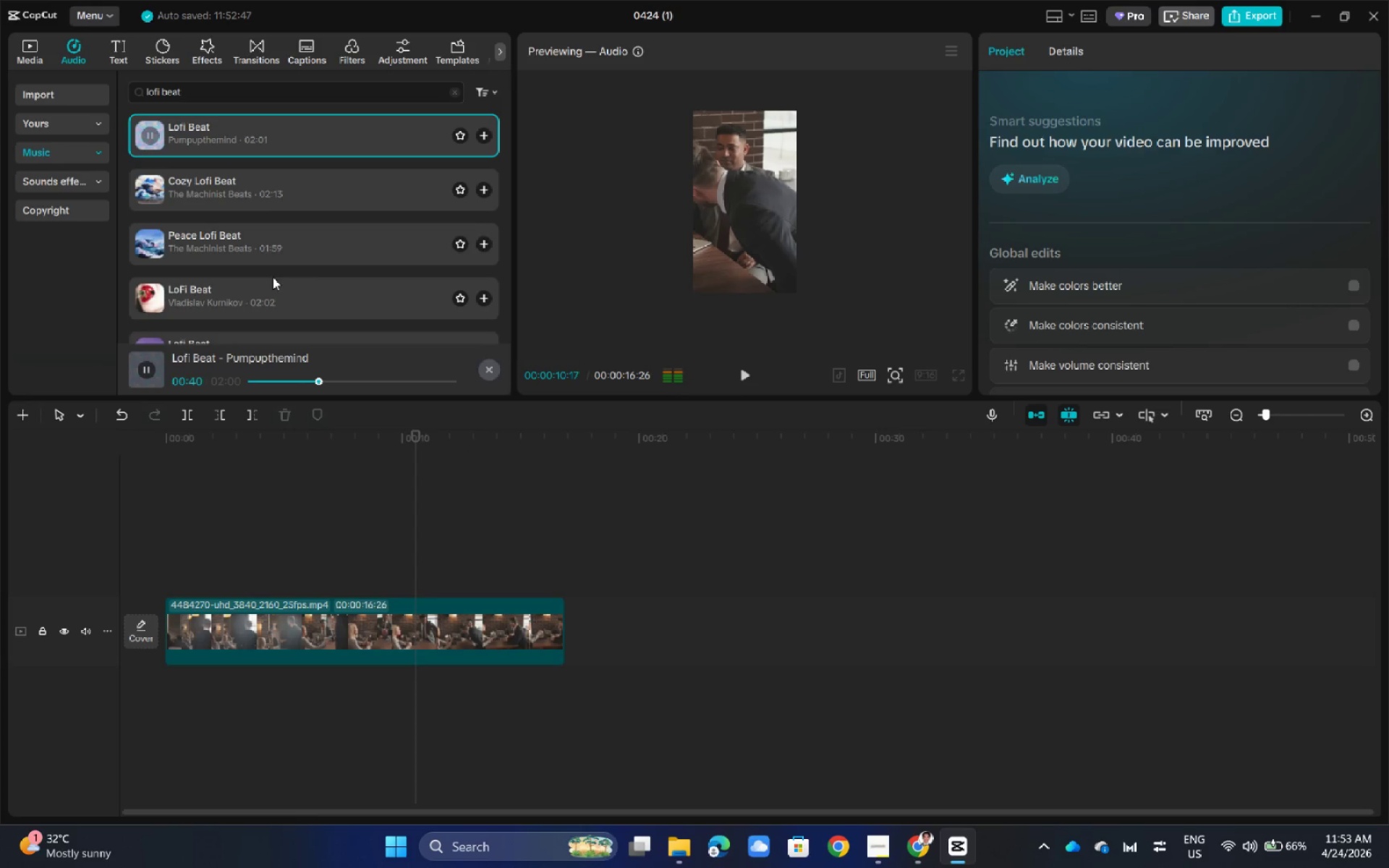 
left_click([240, 180])
 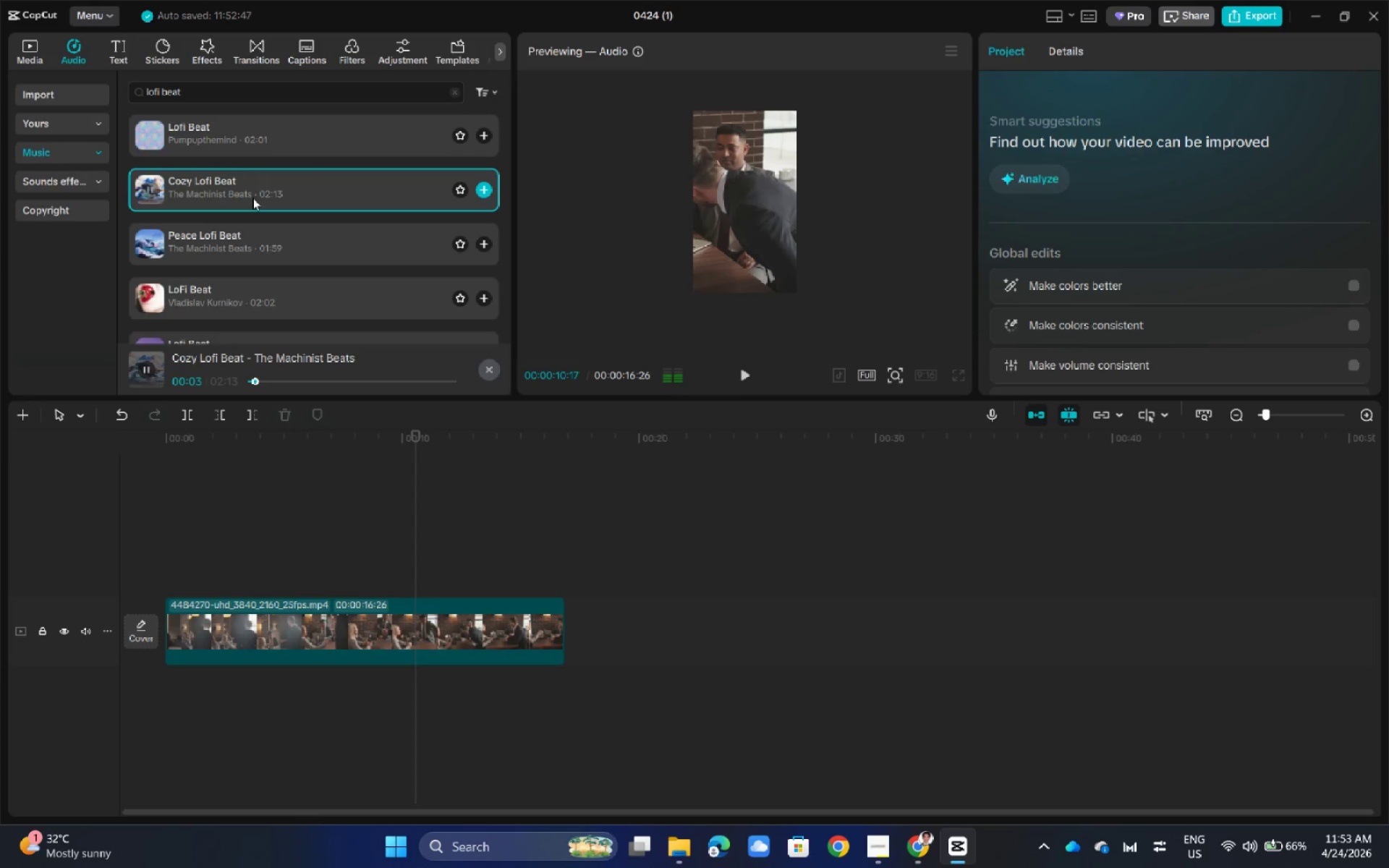 
left_click_drag(start_coordinate=[249, 181], to_coordinate=[161, 692])
 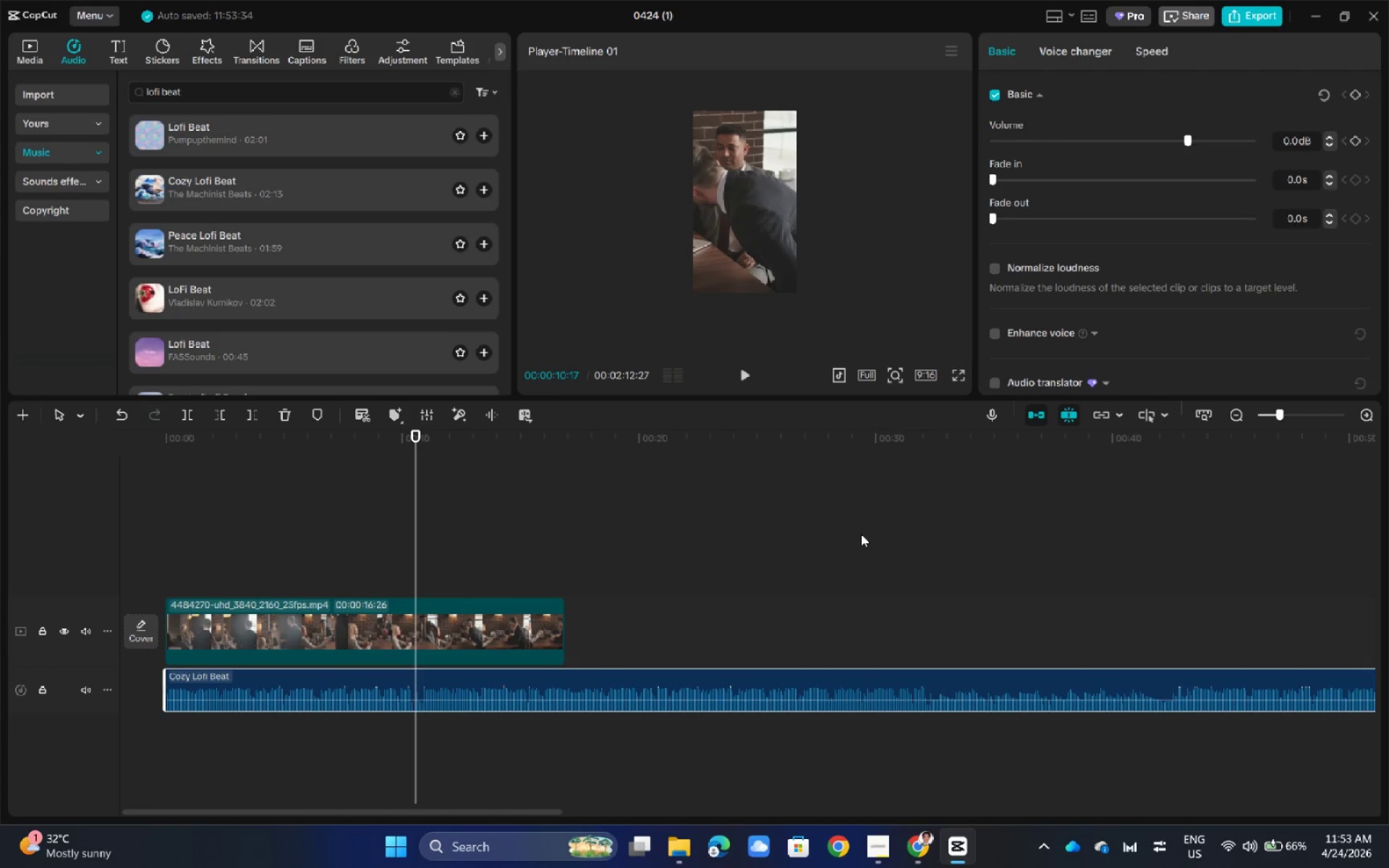 
hold_key(key=ControlLeft, duration=1.03)
scroll: coordinate [861, 534], scroll_direction: down, amount: 8.0
 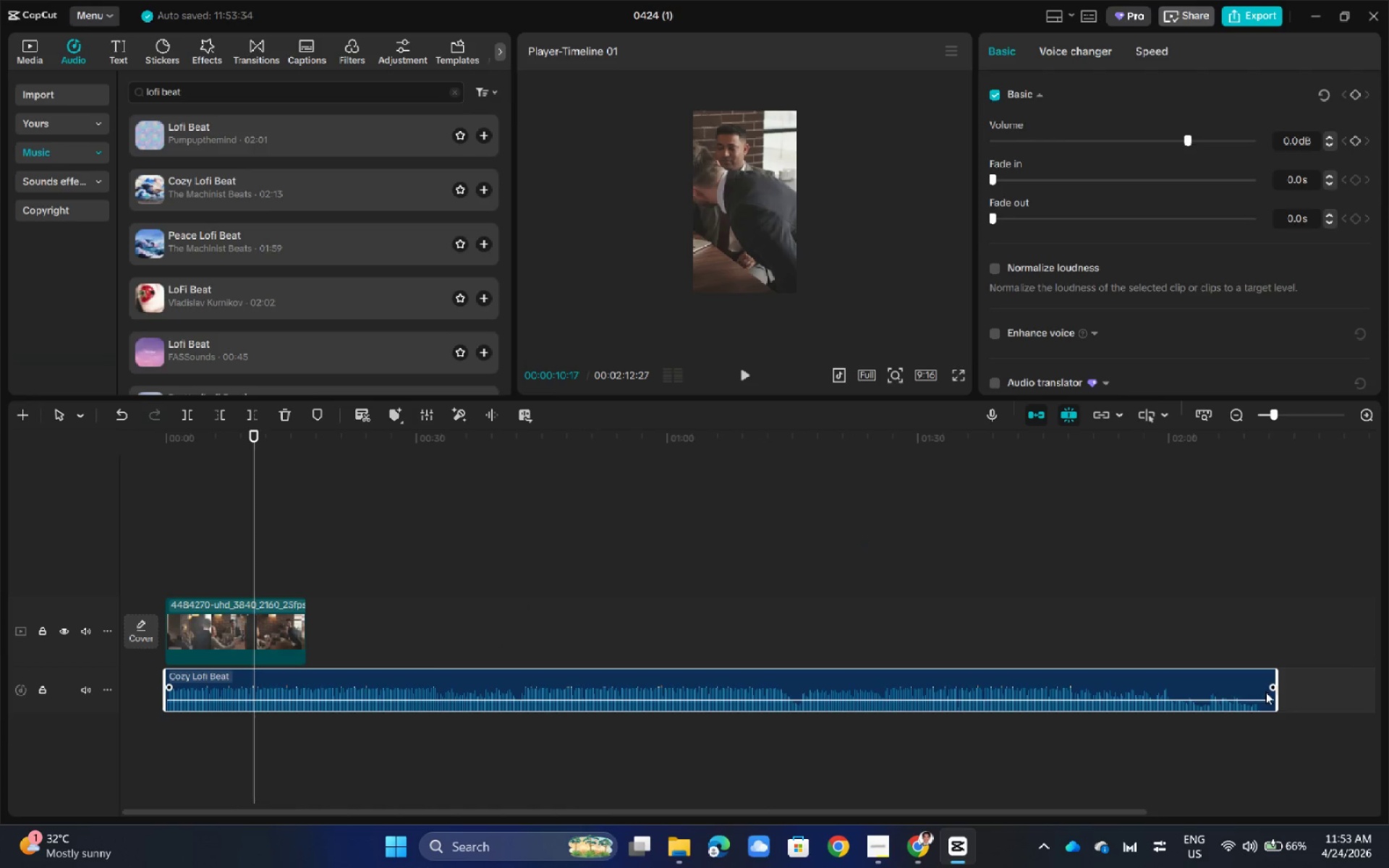 
left_click_drag(start_coordinate=[1280, 682], to_coordinate=[942, 685])
 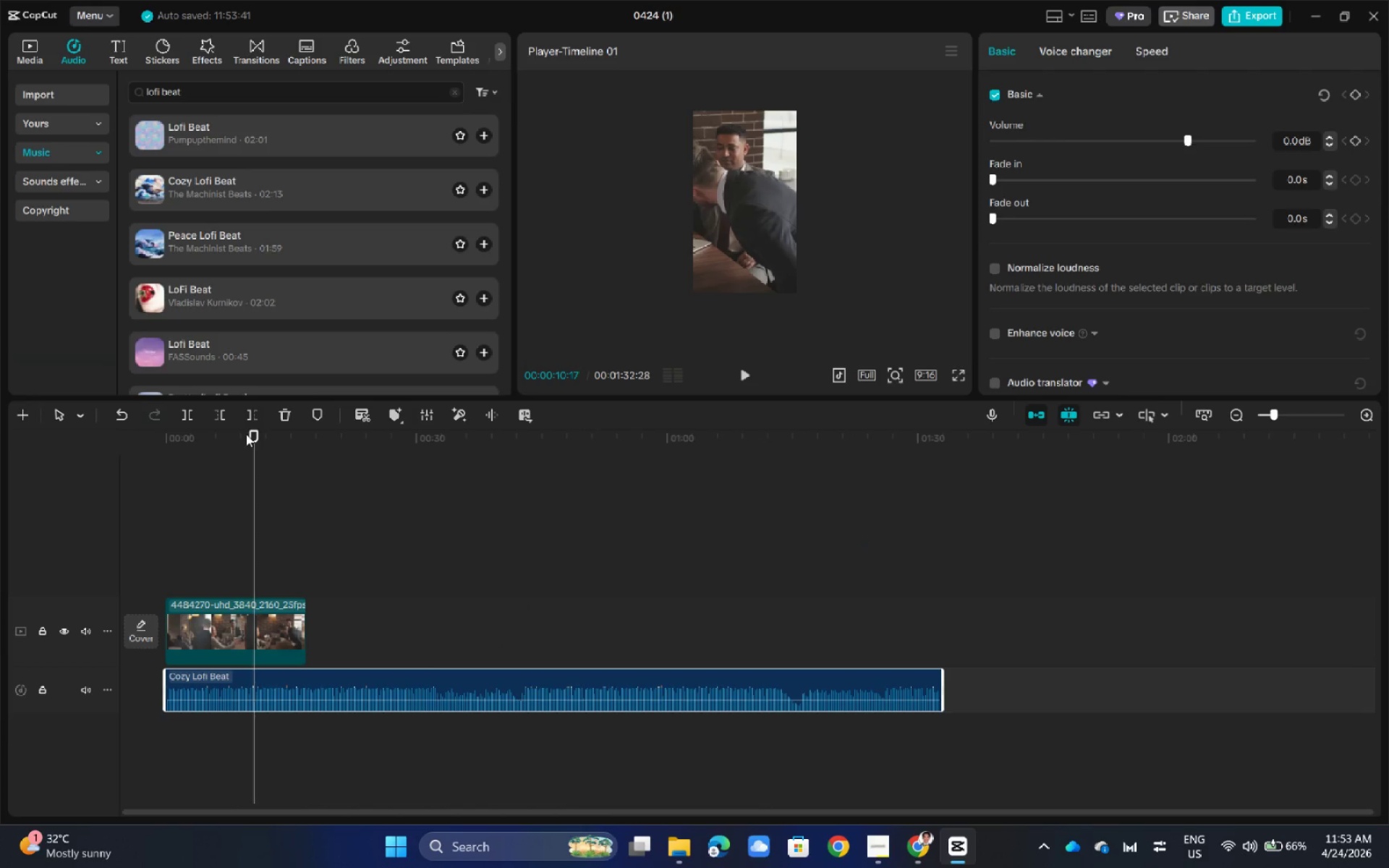 
left_click_drag(start_coordinate=[250, 435], to_coordinate=[542, 493])
 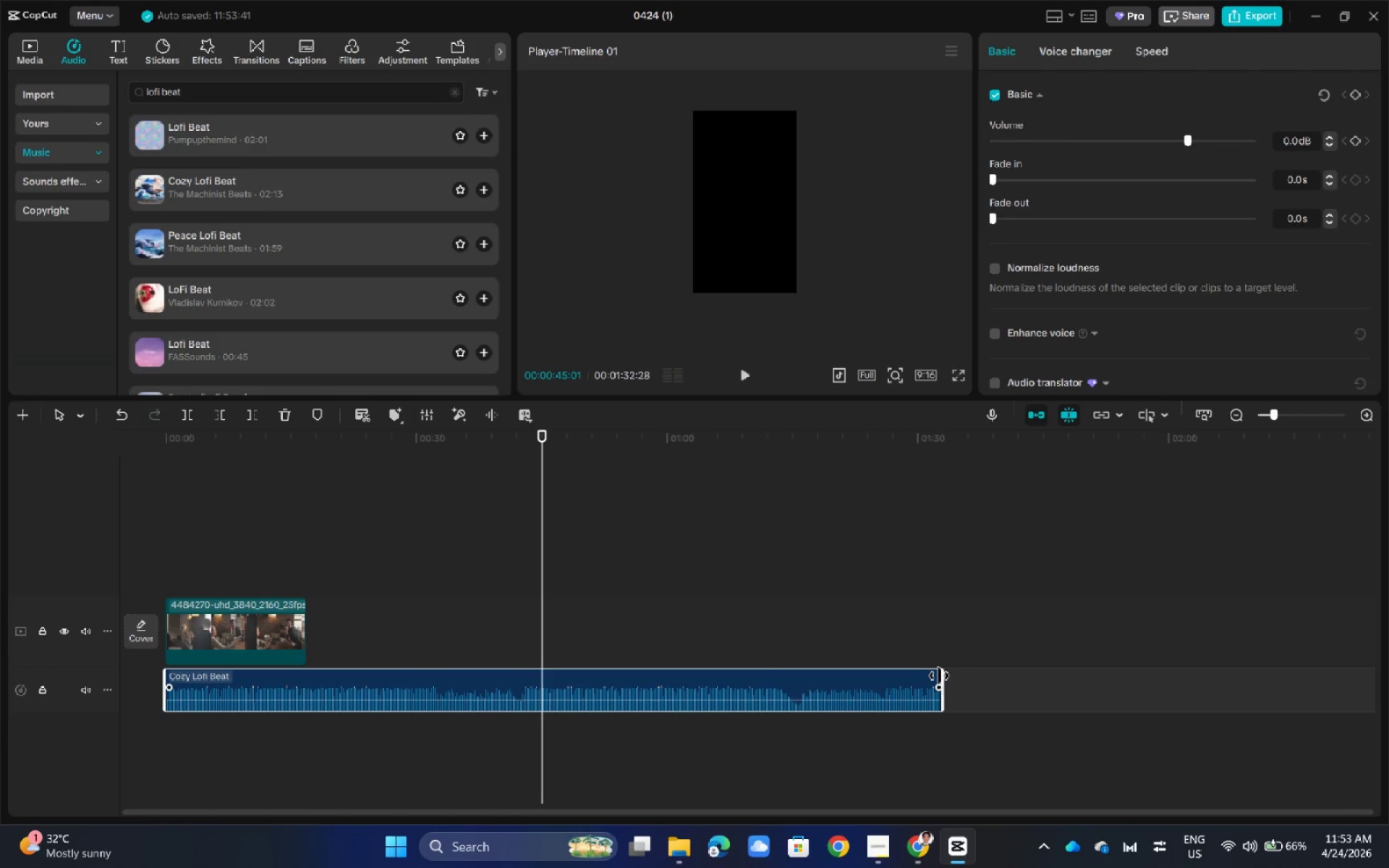 
left_click_drag(start_coordinate=[940, 676], to_coordinate=[534, 701])
 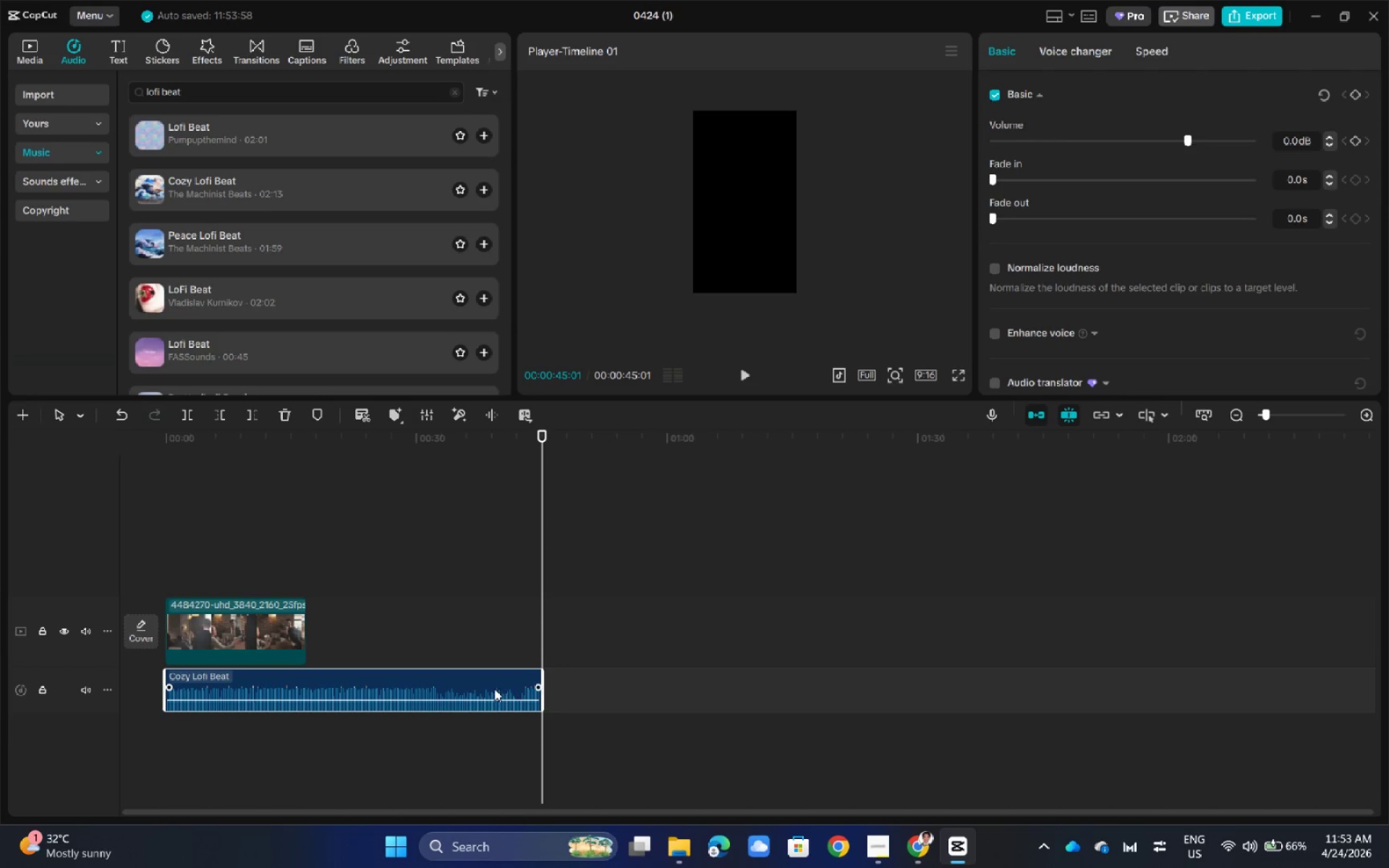 
left_click([491, 689])
 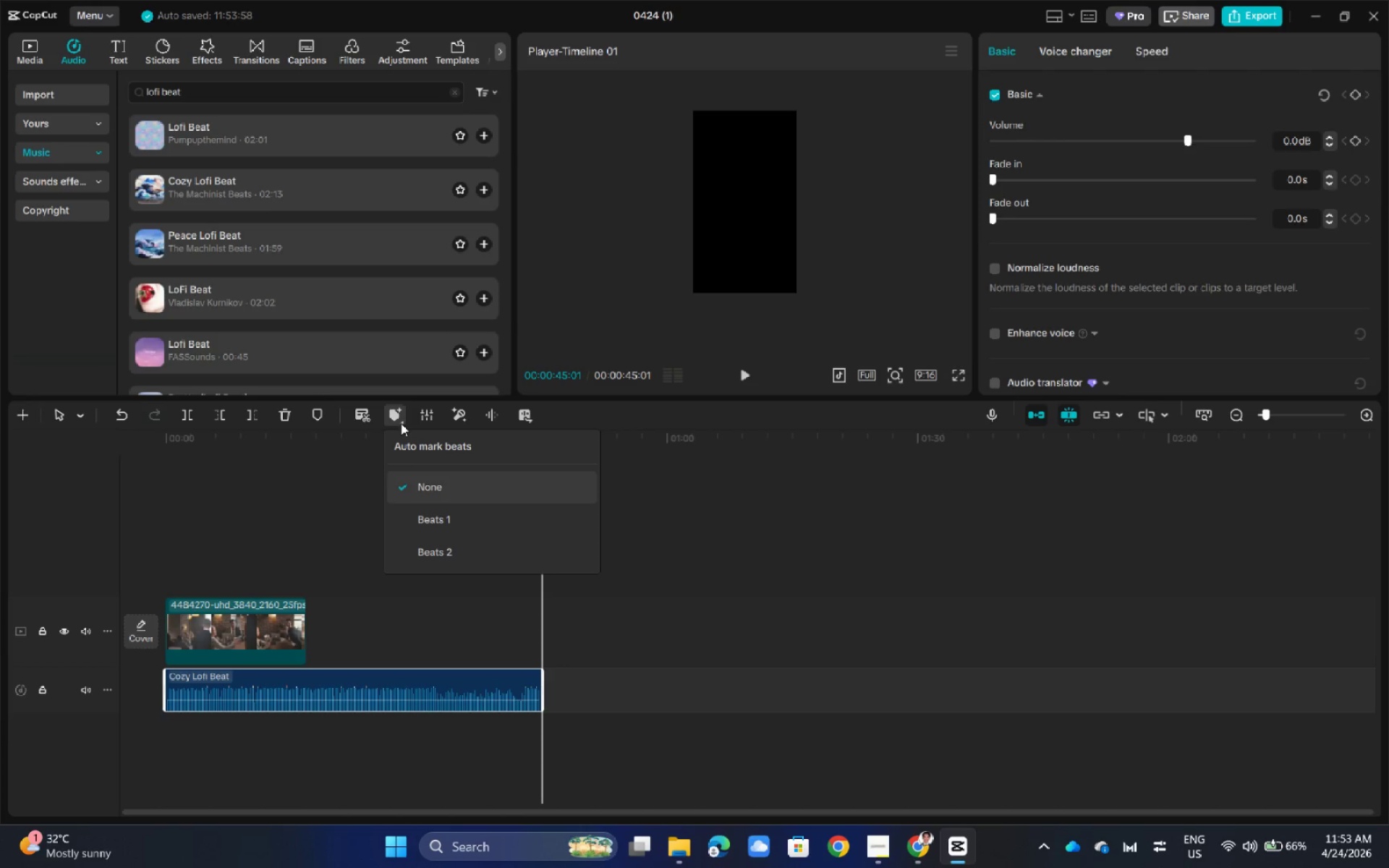 
left_click([430, 552])
 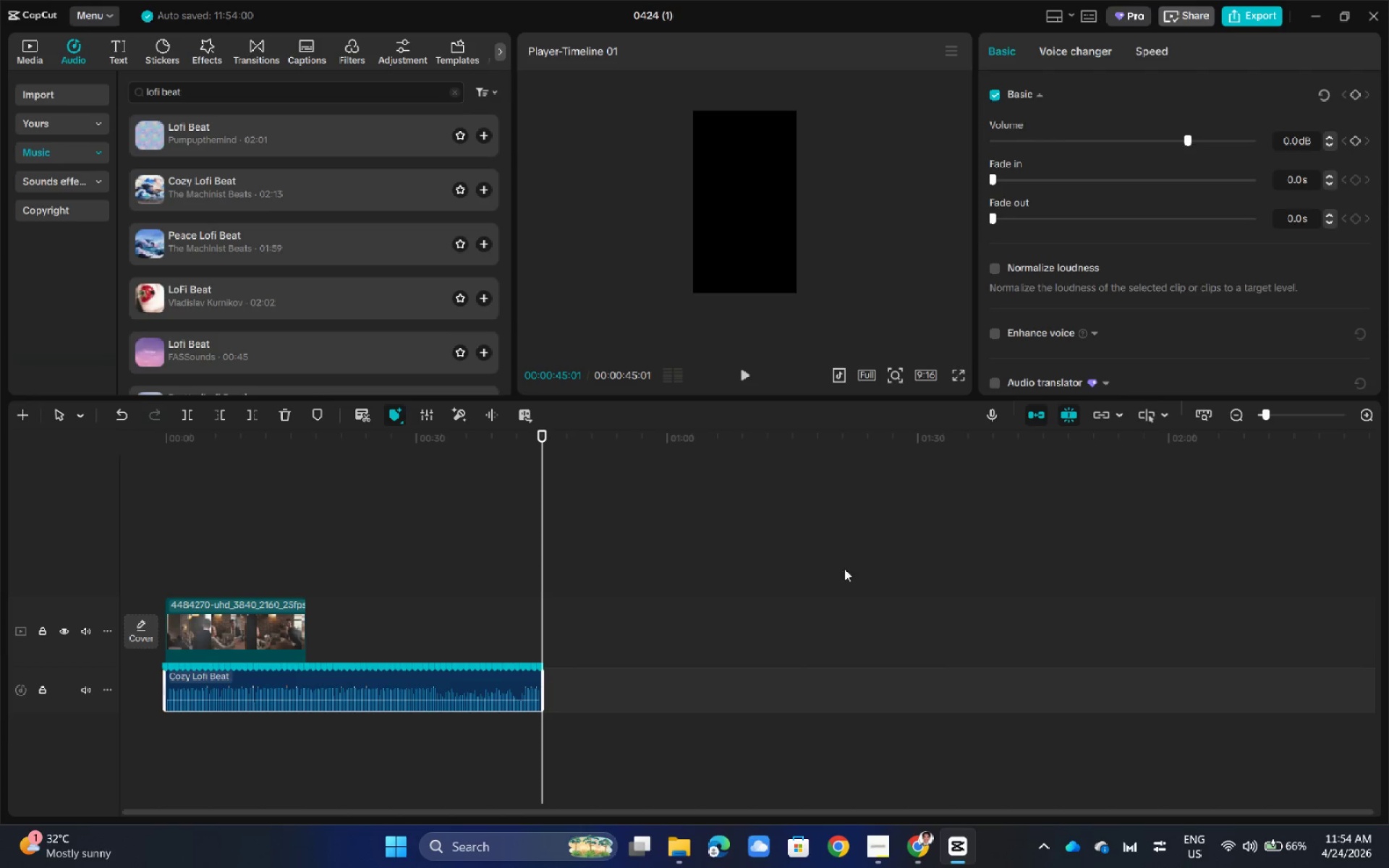 
hold_key(key=ShiftLeft, duration=0.52)
scroll: coordinate [836, 589], scroll_direction: up, amount: 11.0
 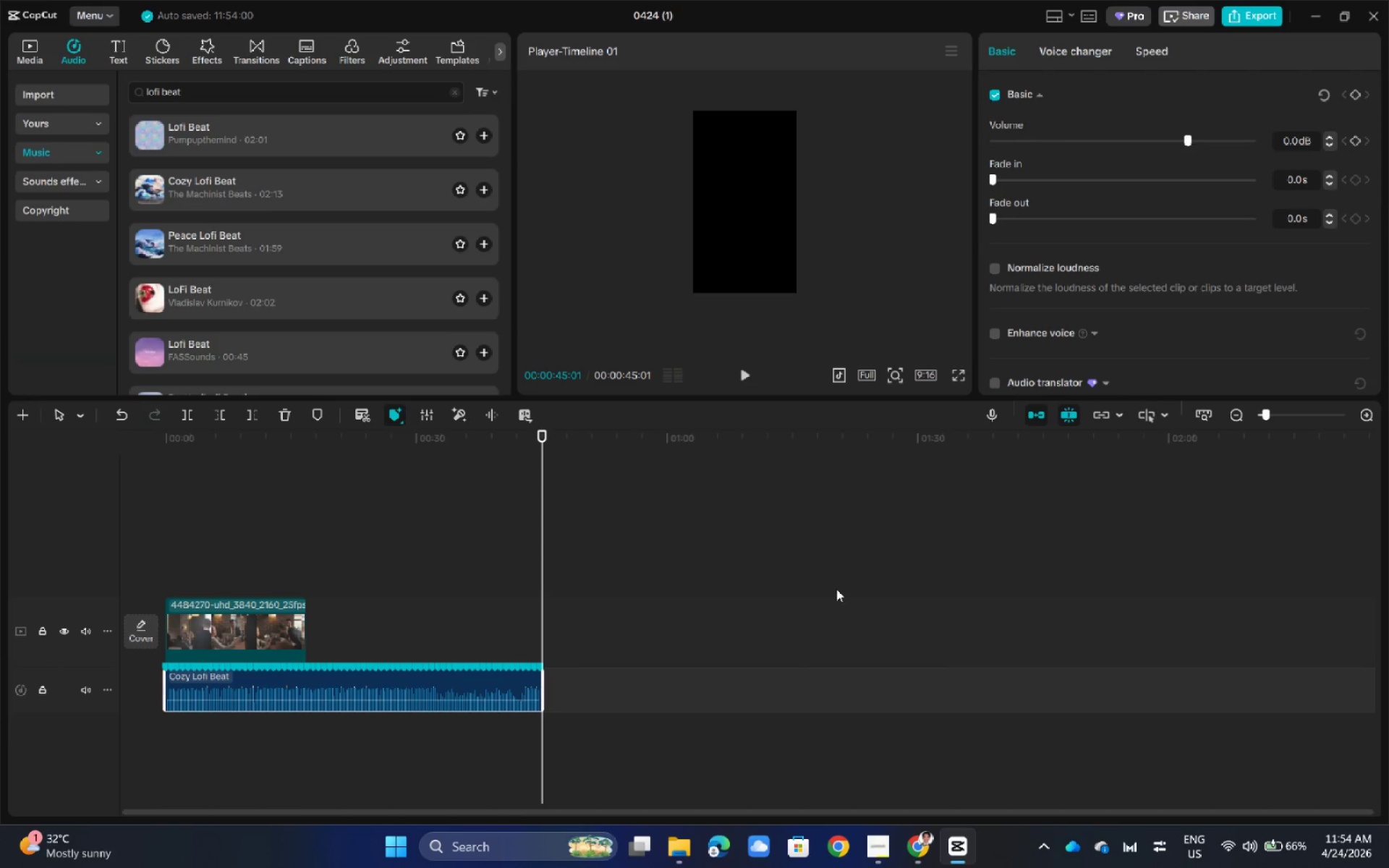 
hold_key(key=ControlLeft, duration=0.84)
 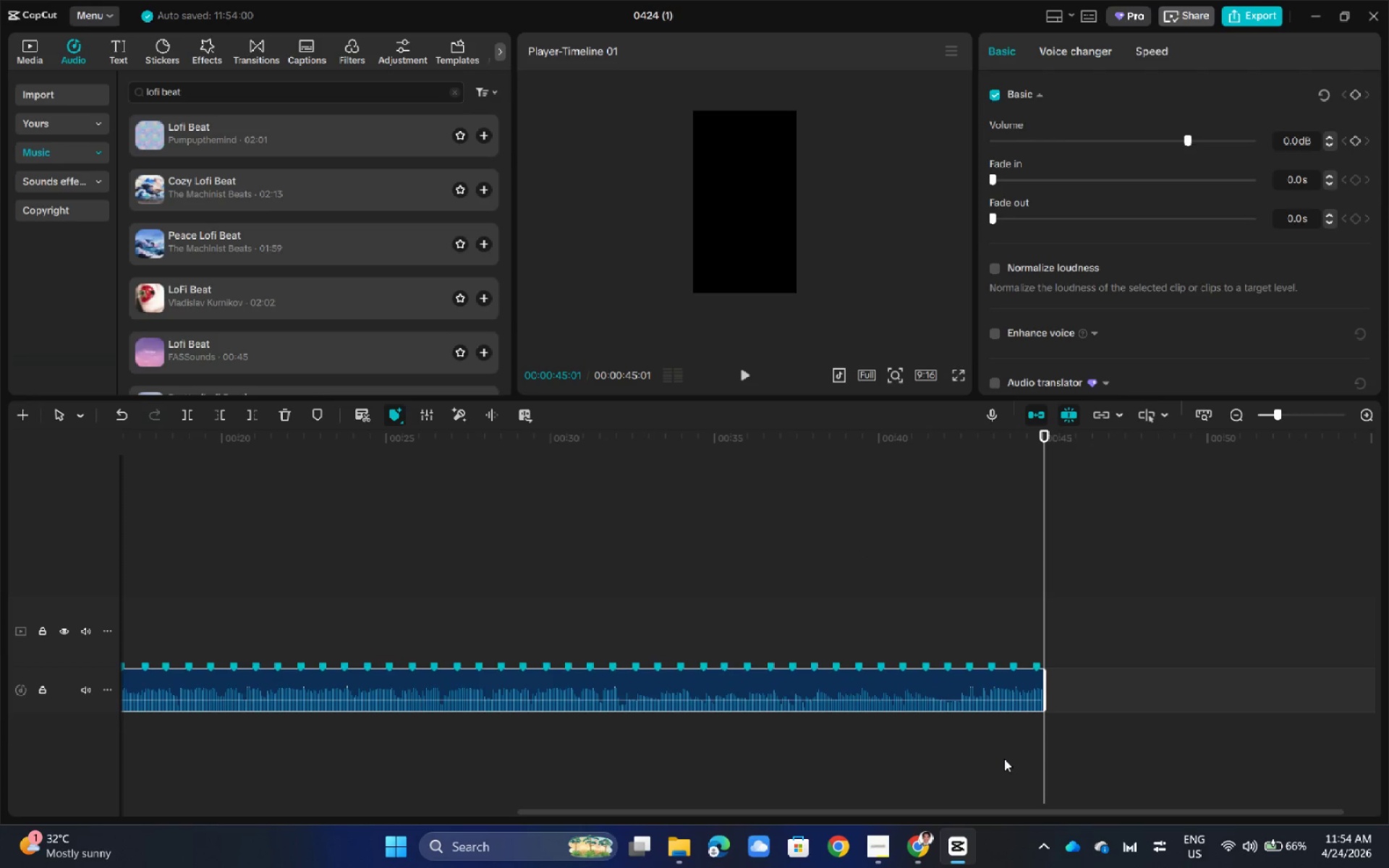 
left_click_drag(start_coordinate=[673, 813], to_coordinate=[179, 826])
 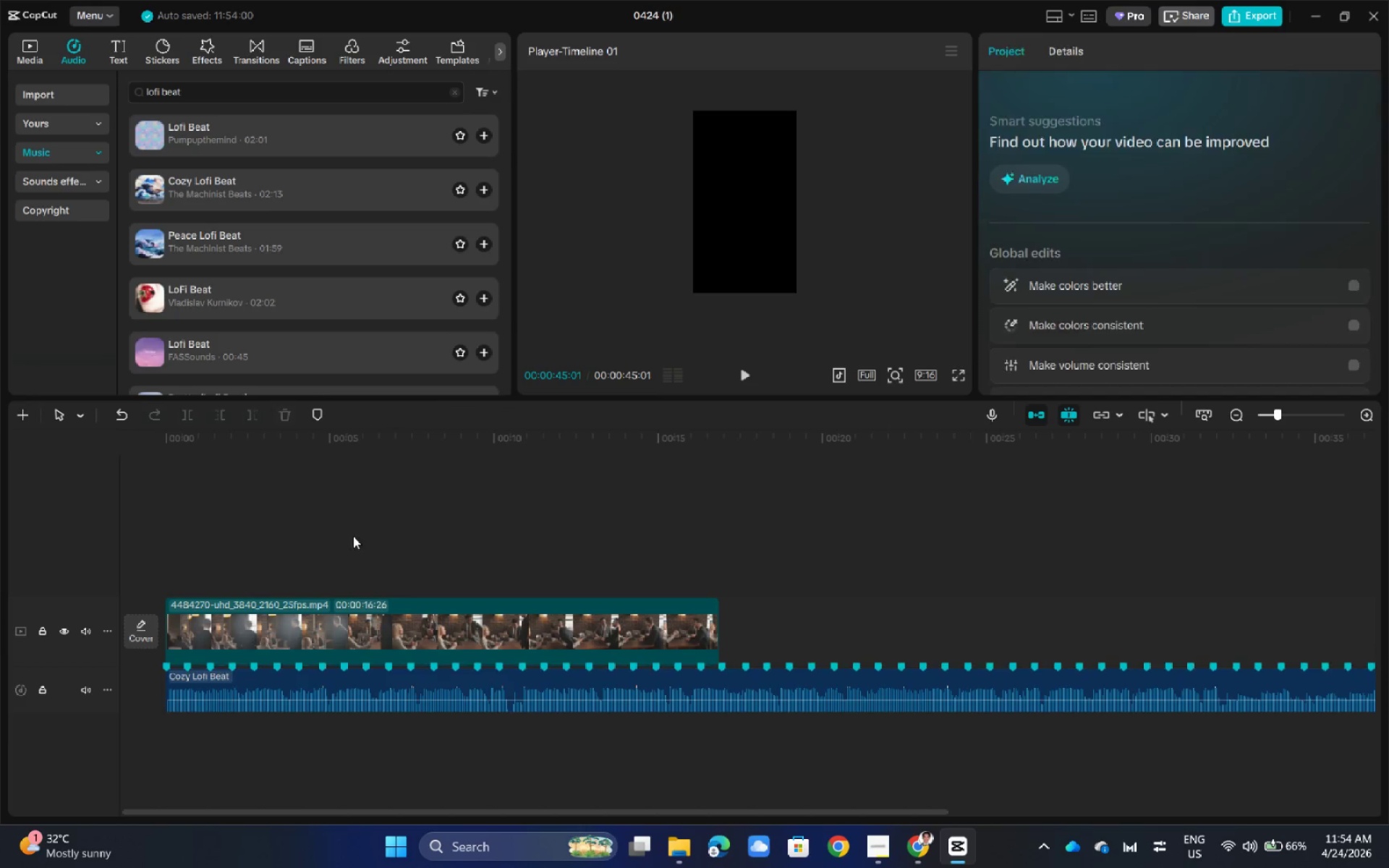 
double_click([353, 536])
 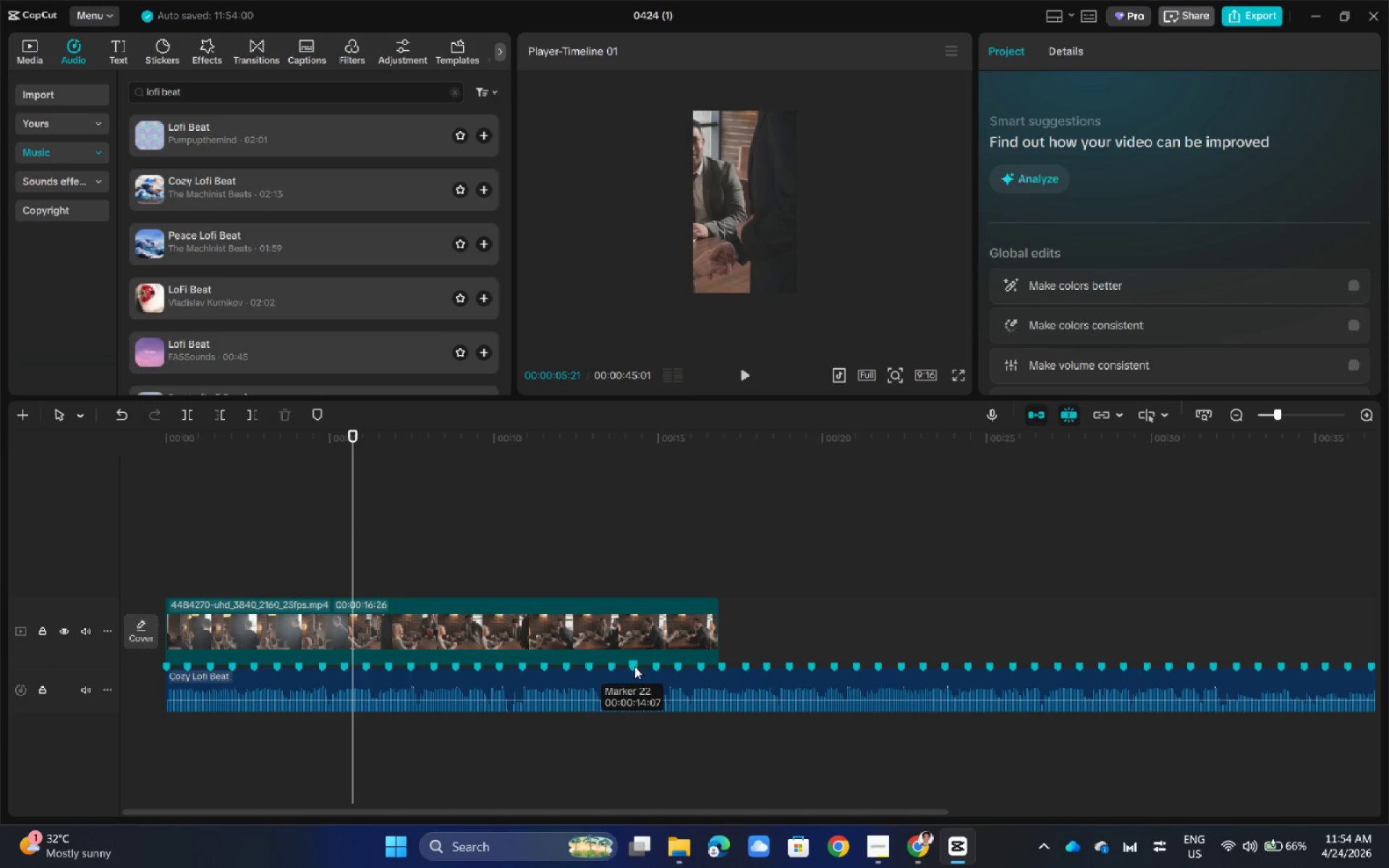 
left_click([631, 624])
 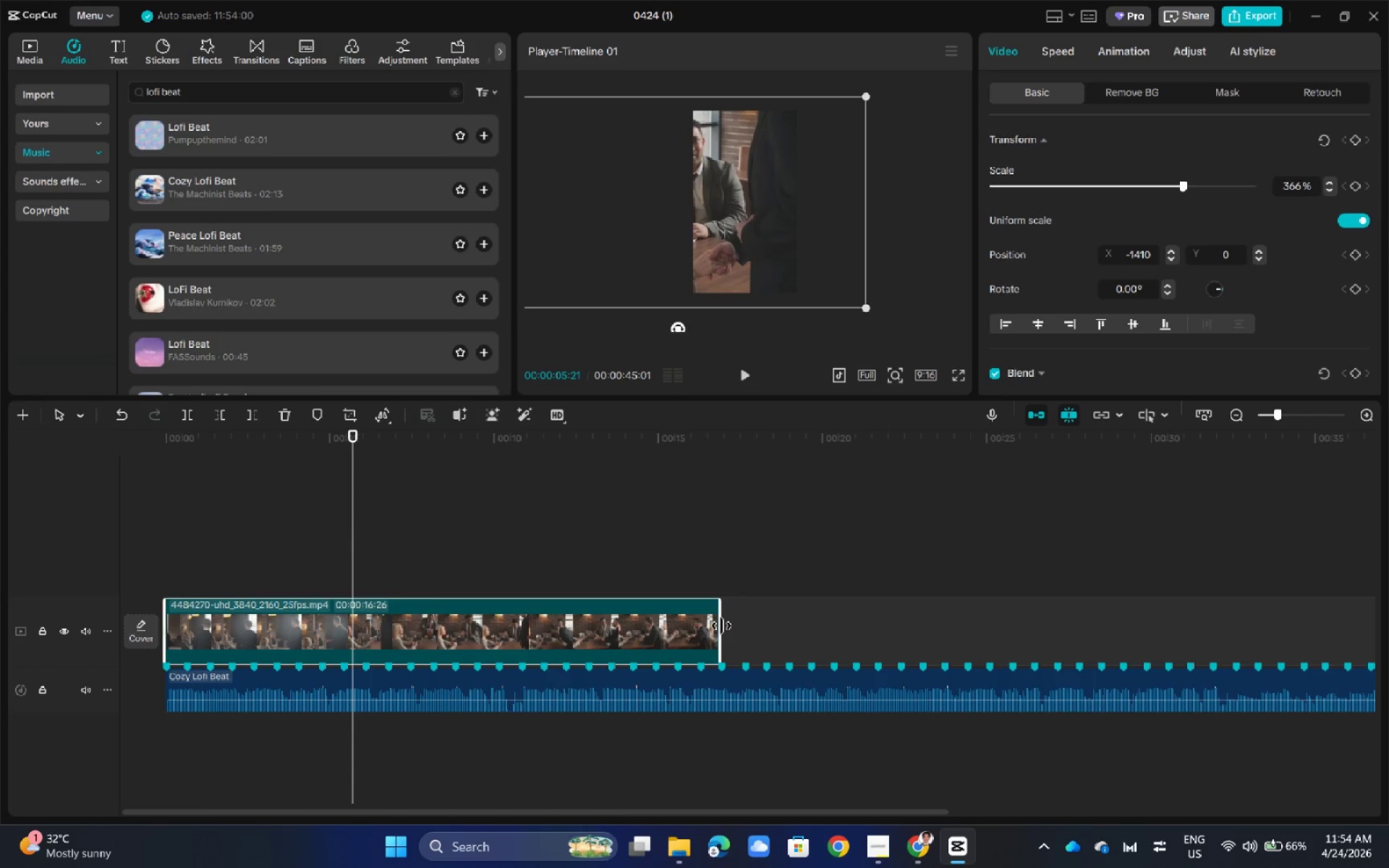 
left_click_drag(start_coordinate=[720, 626], to_coordinate=[346, 644])
 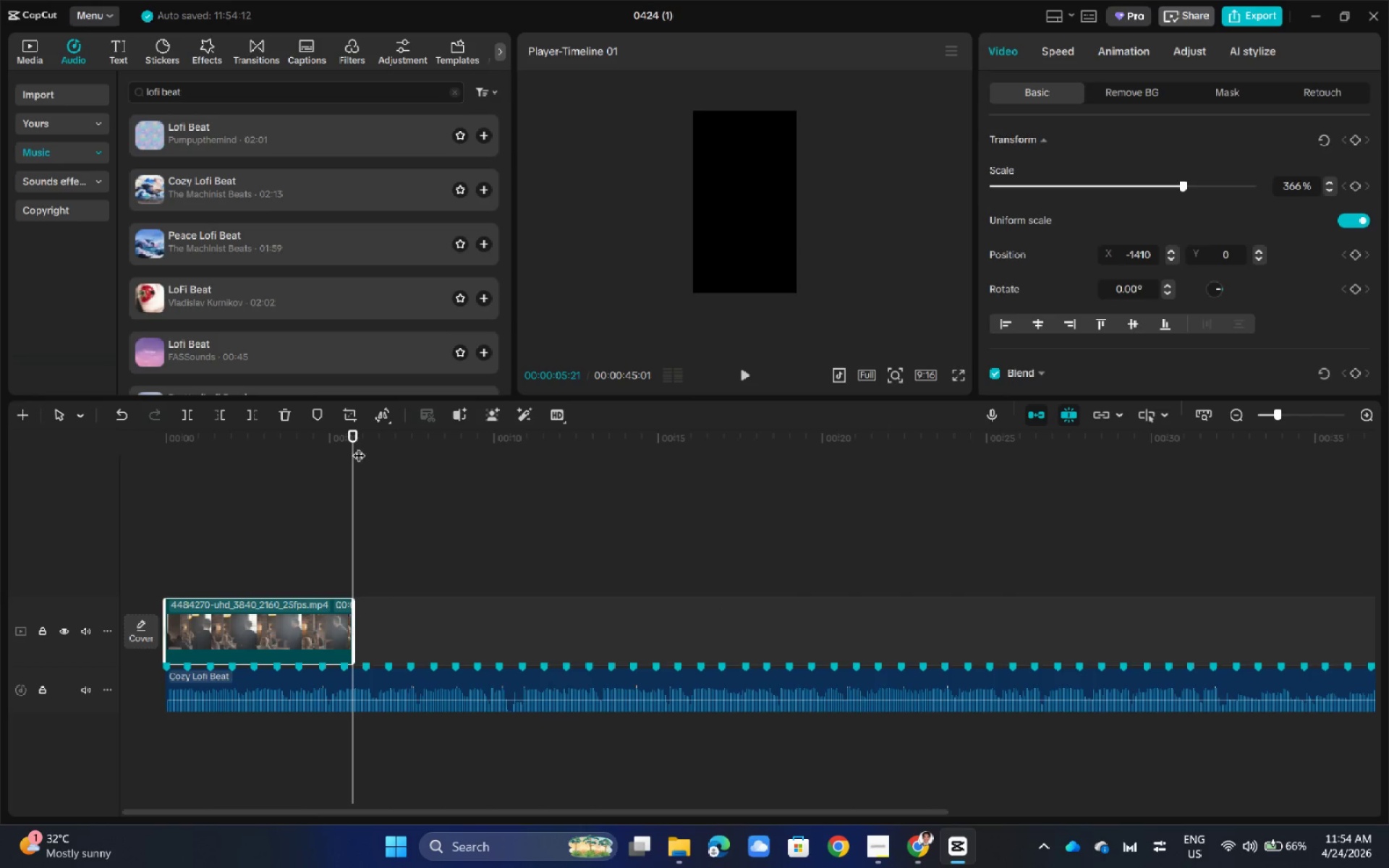 
left_click_drag(start_coordinate=[355, 435], to_coordinate=[302, 449])
 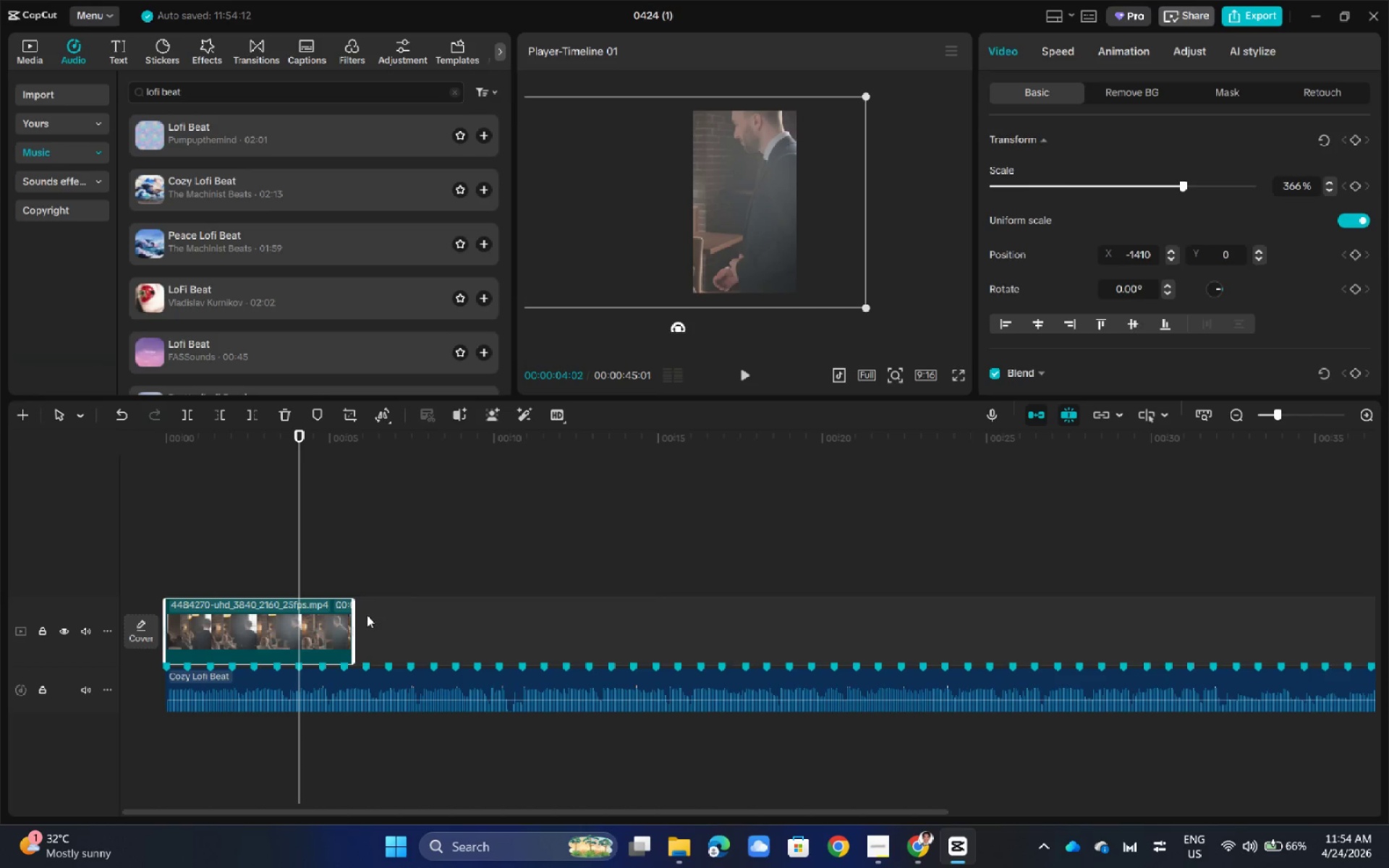 
left_click_drag(start_coordinate=[352, 617], to_coordinate=[294, 624])
 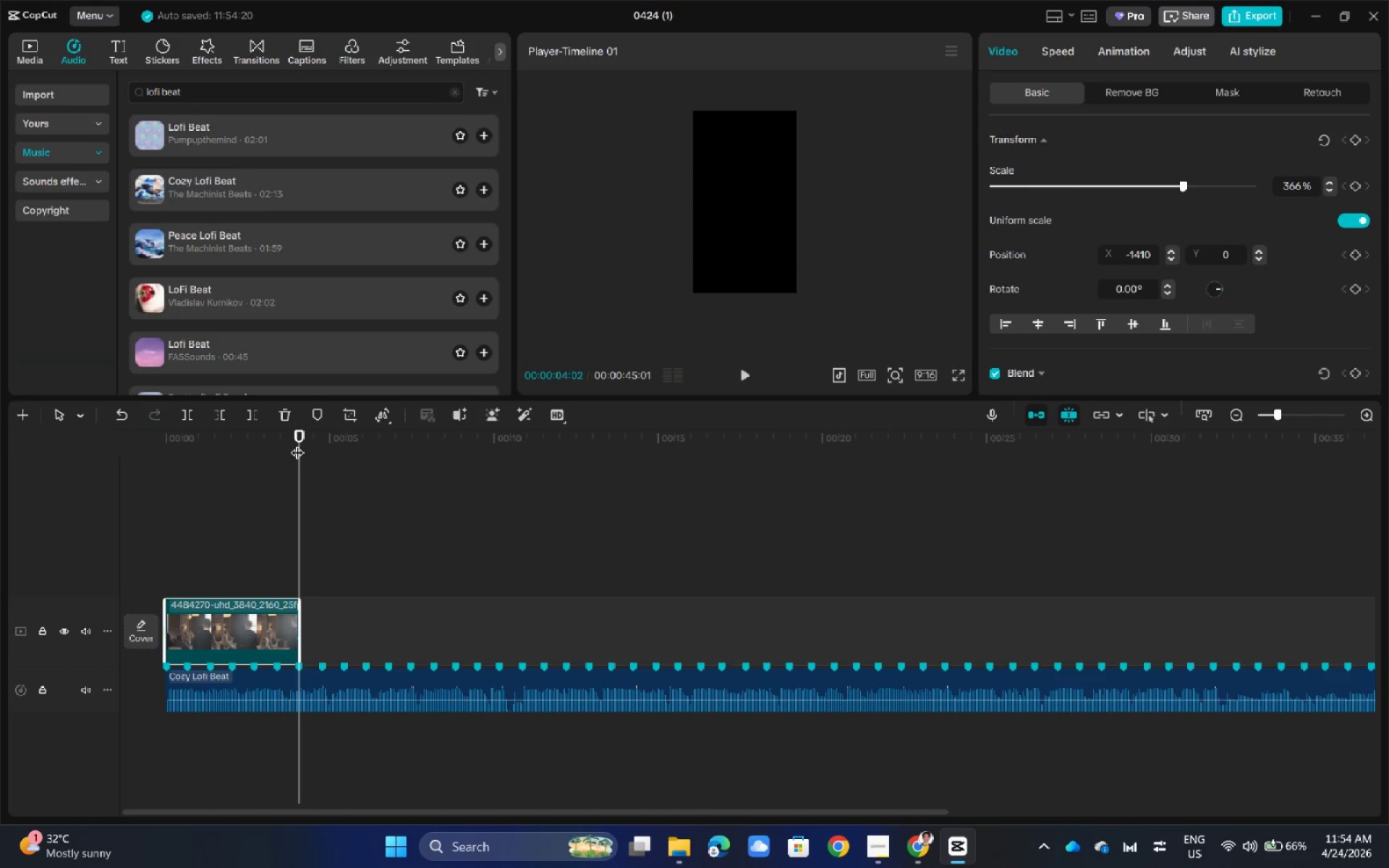 
left_click_drag(start_coordinate=[300, 433], to_coordinate=[1, 479])
 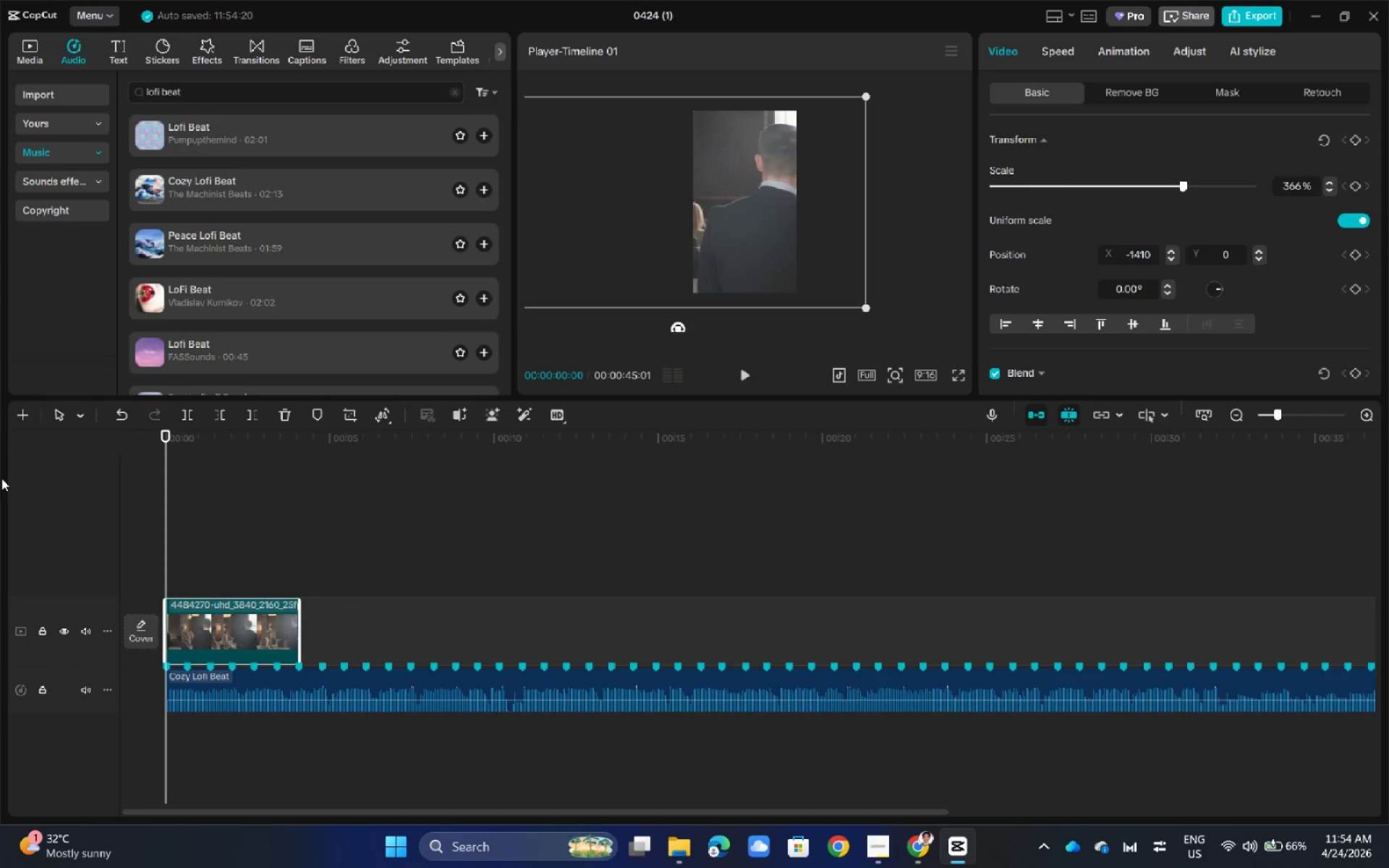 
key(Space)
 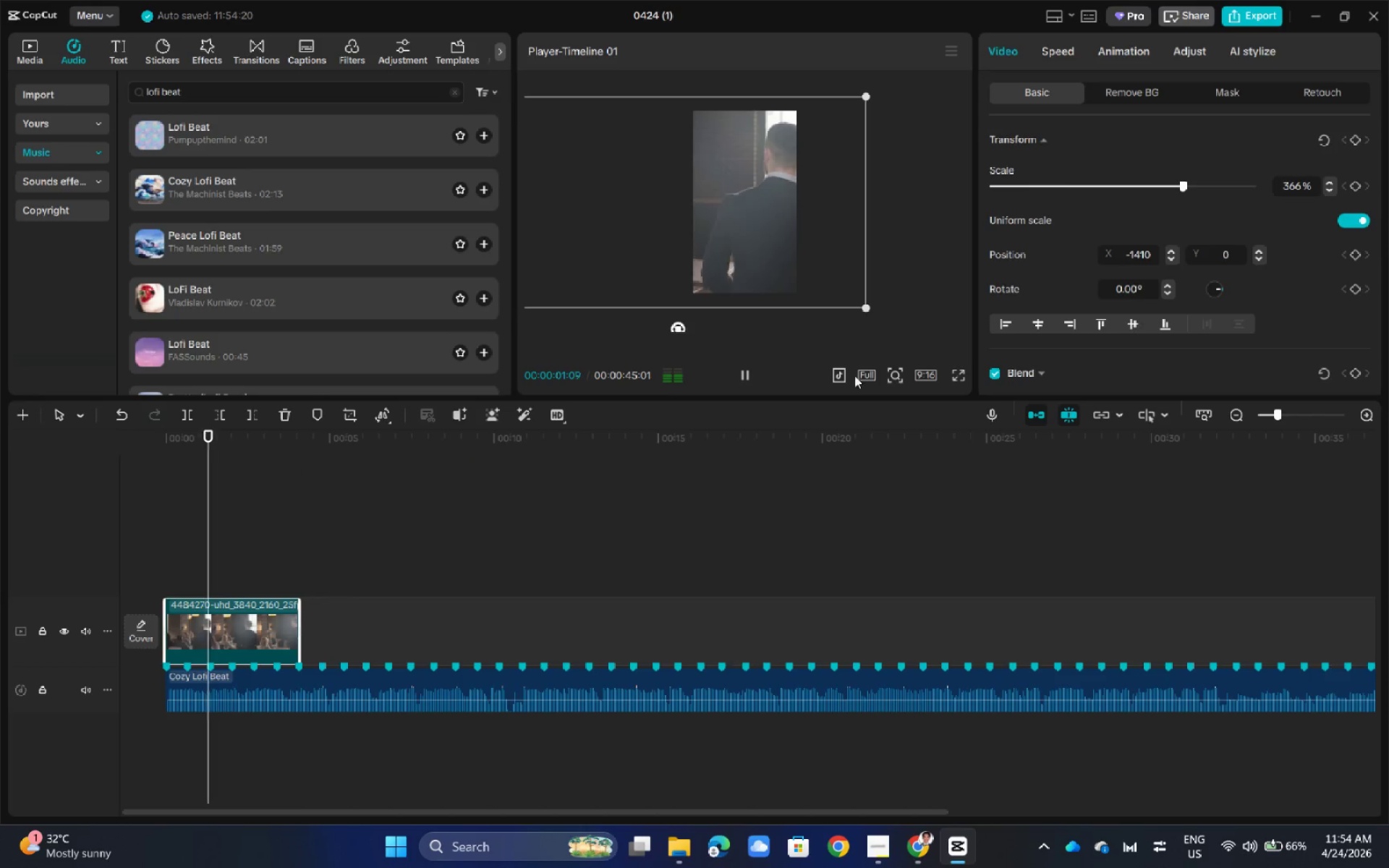 
left_click([885, 194])
 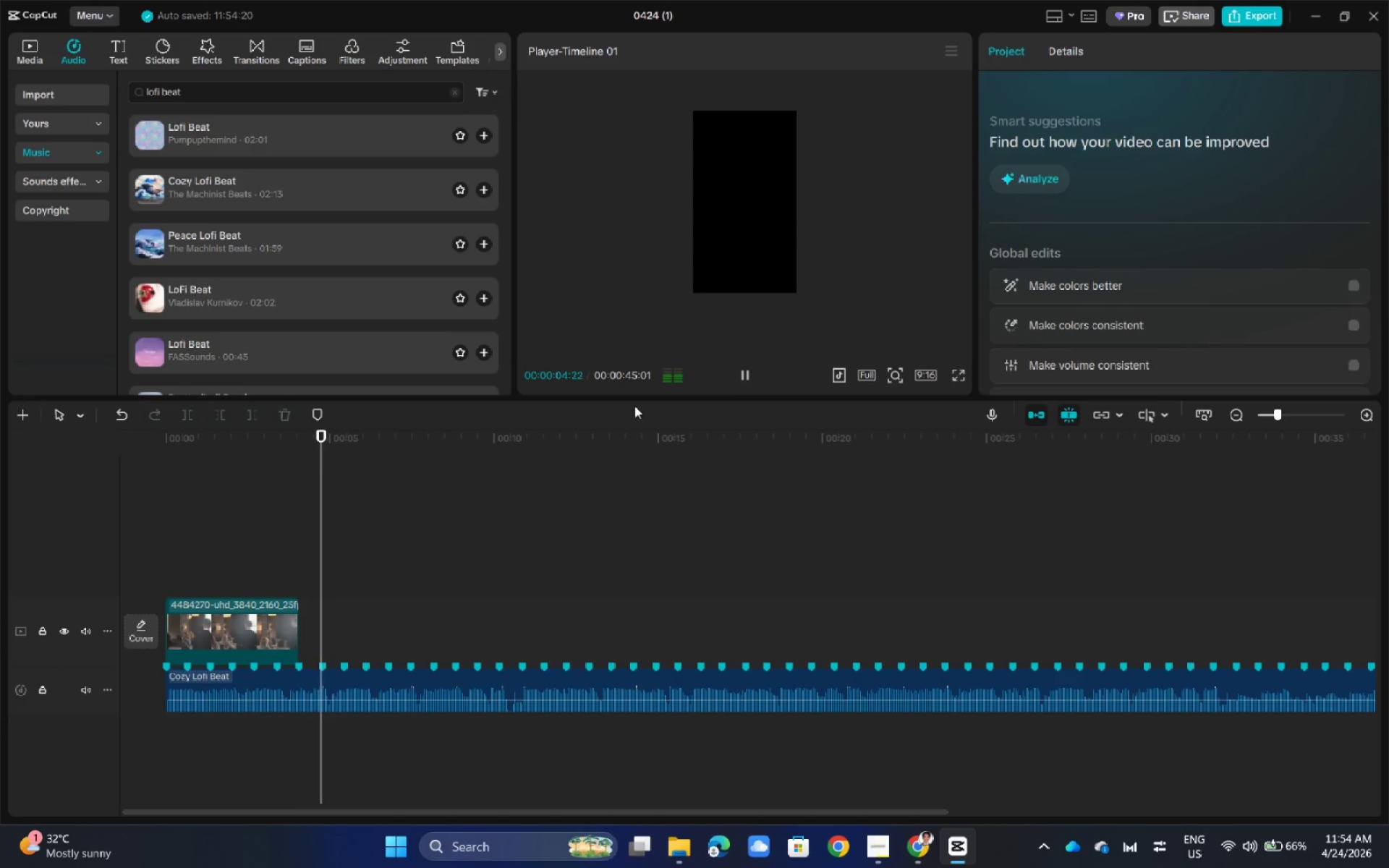 
left_click_drag(start_coordinate=[357, 430], to_coordinate=[93, 456])
 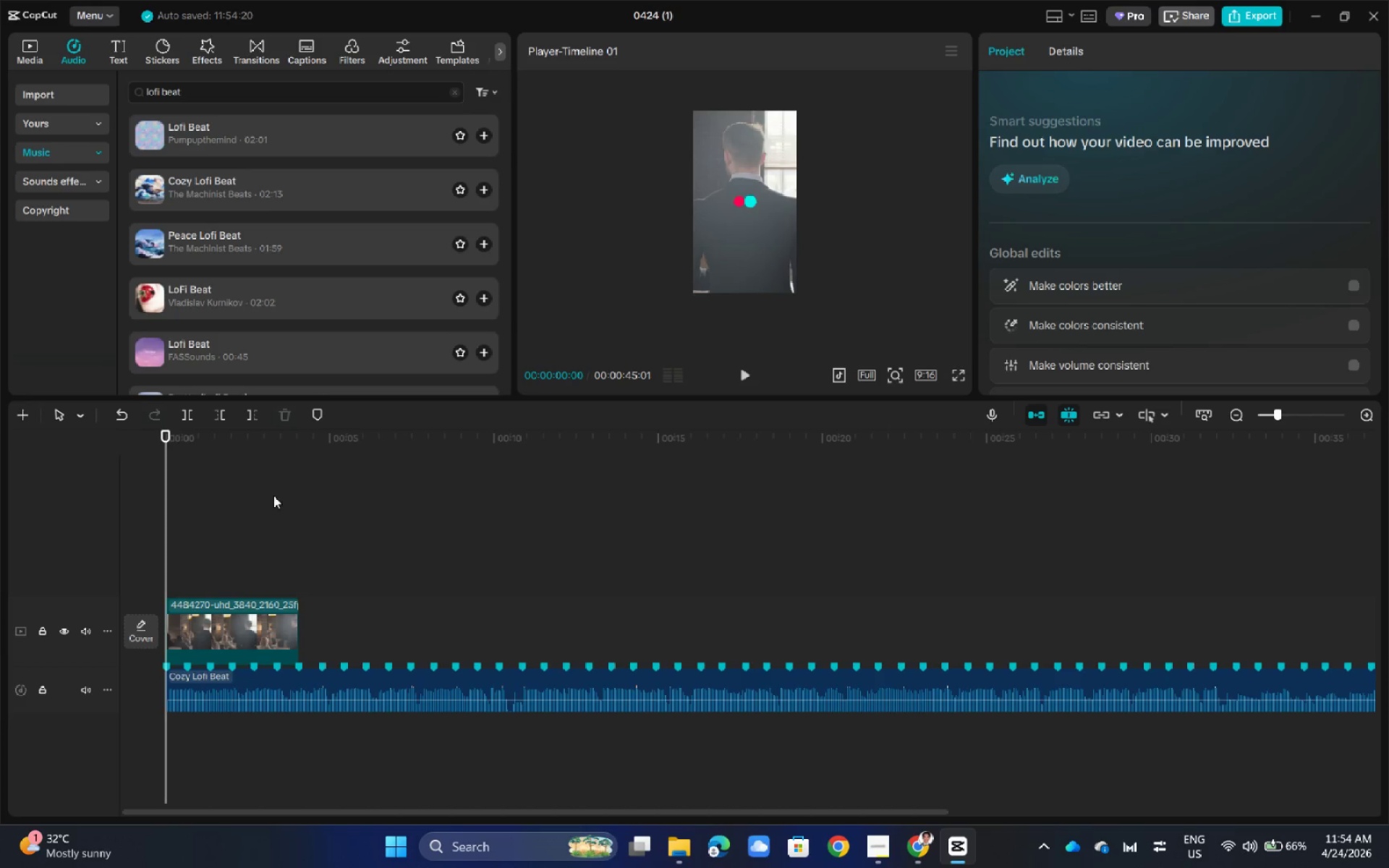 
key(Space)
 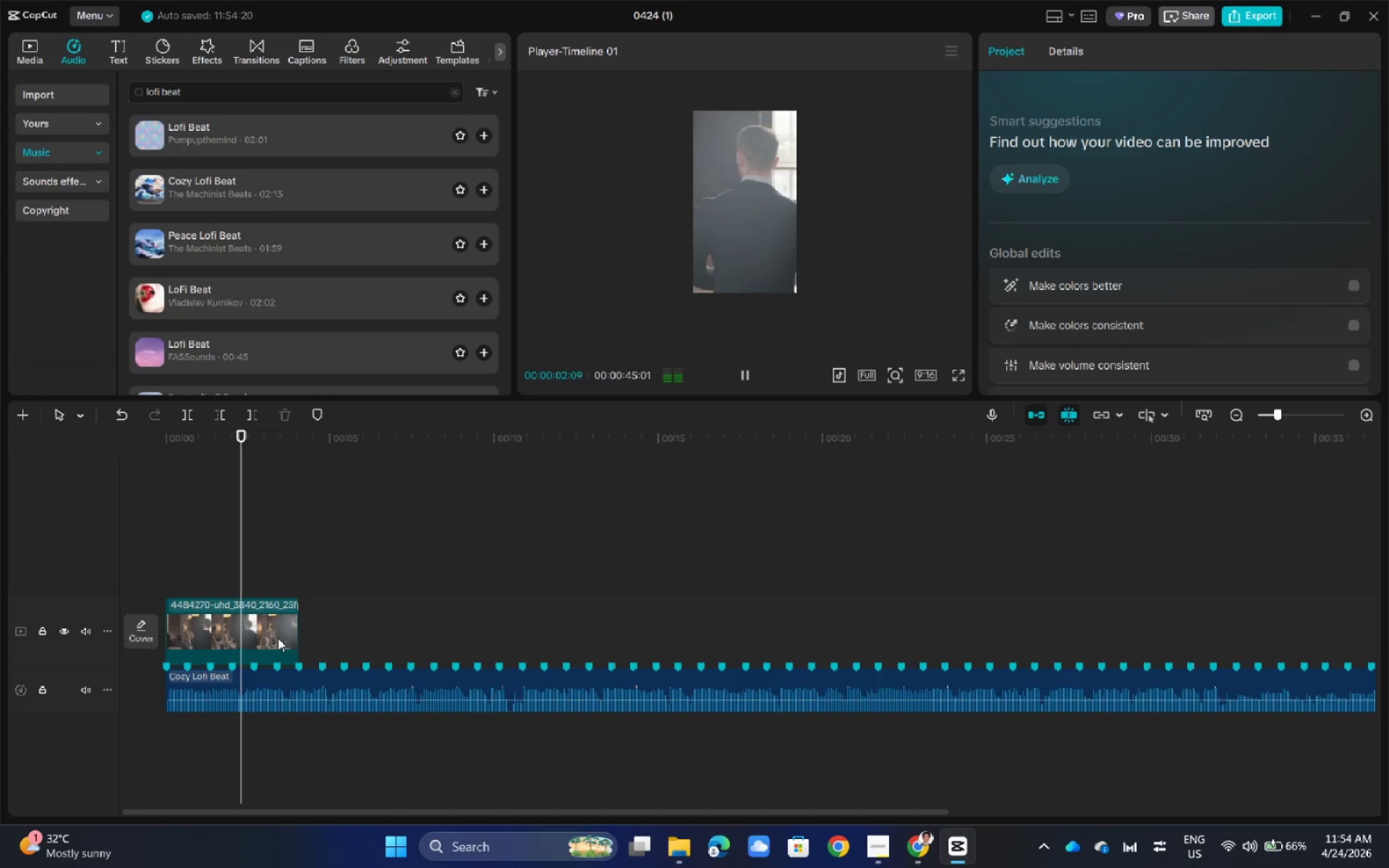 
left_click([278, 629])
 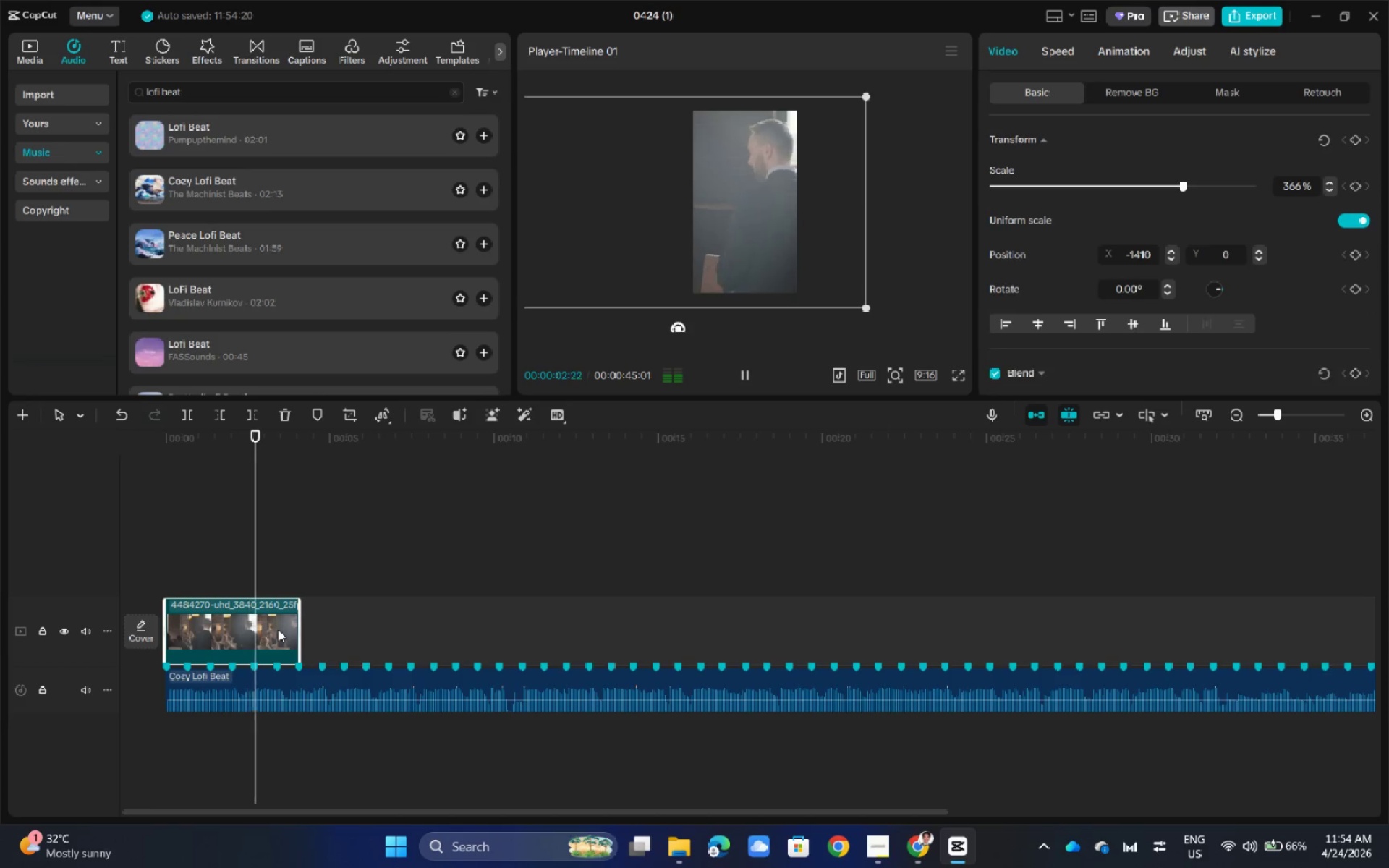 
key(Space)
 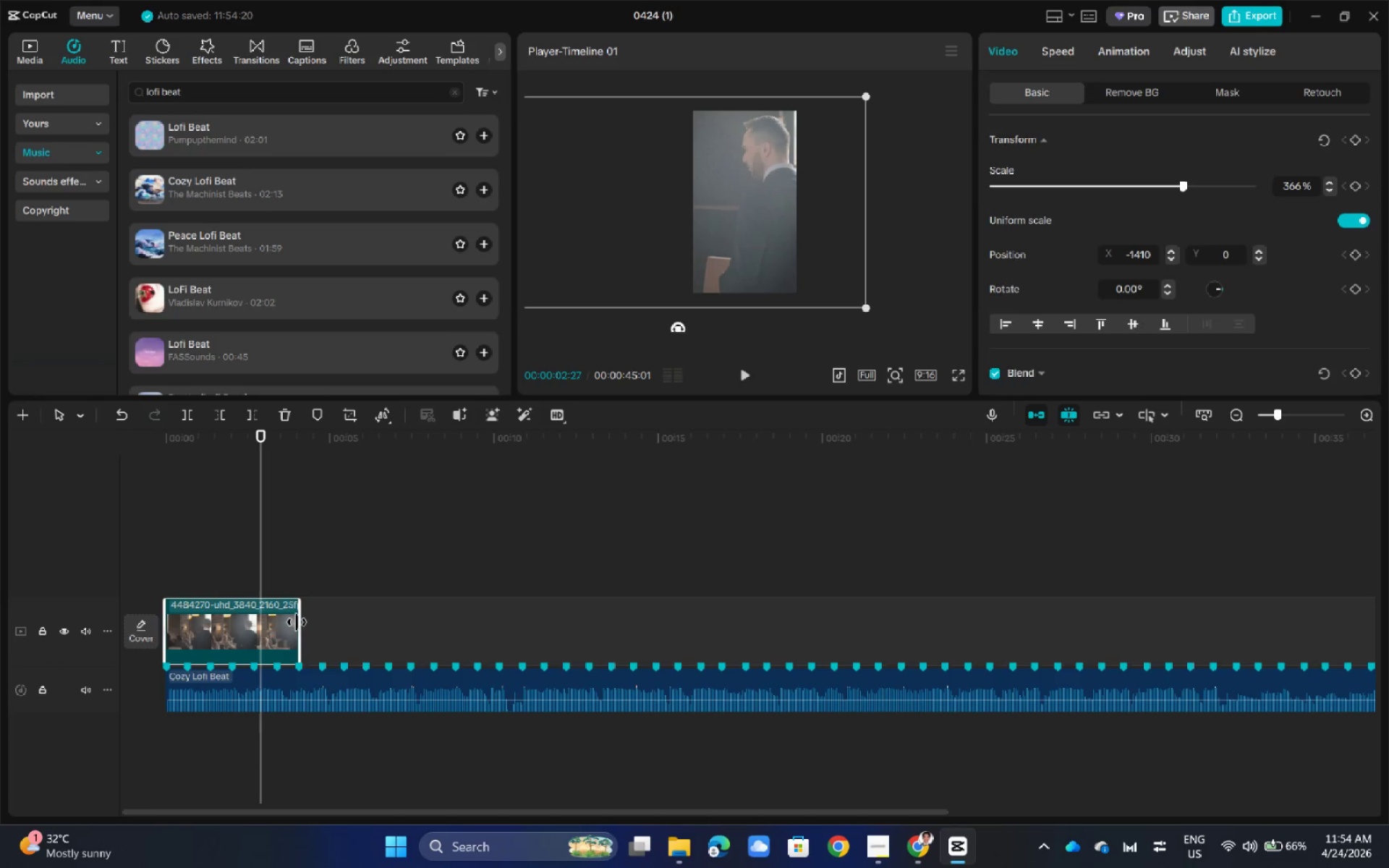 
left_click_drag(start_coordinate=[297, 620], to_coordinate=[316, 619])
 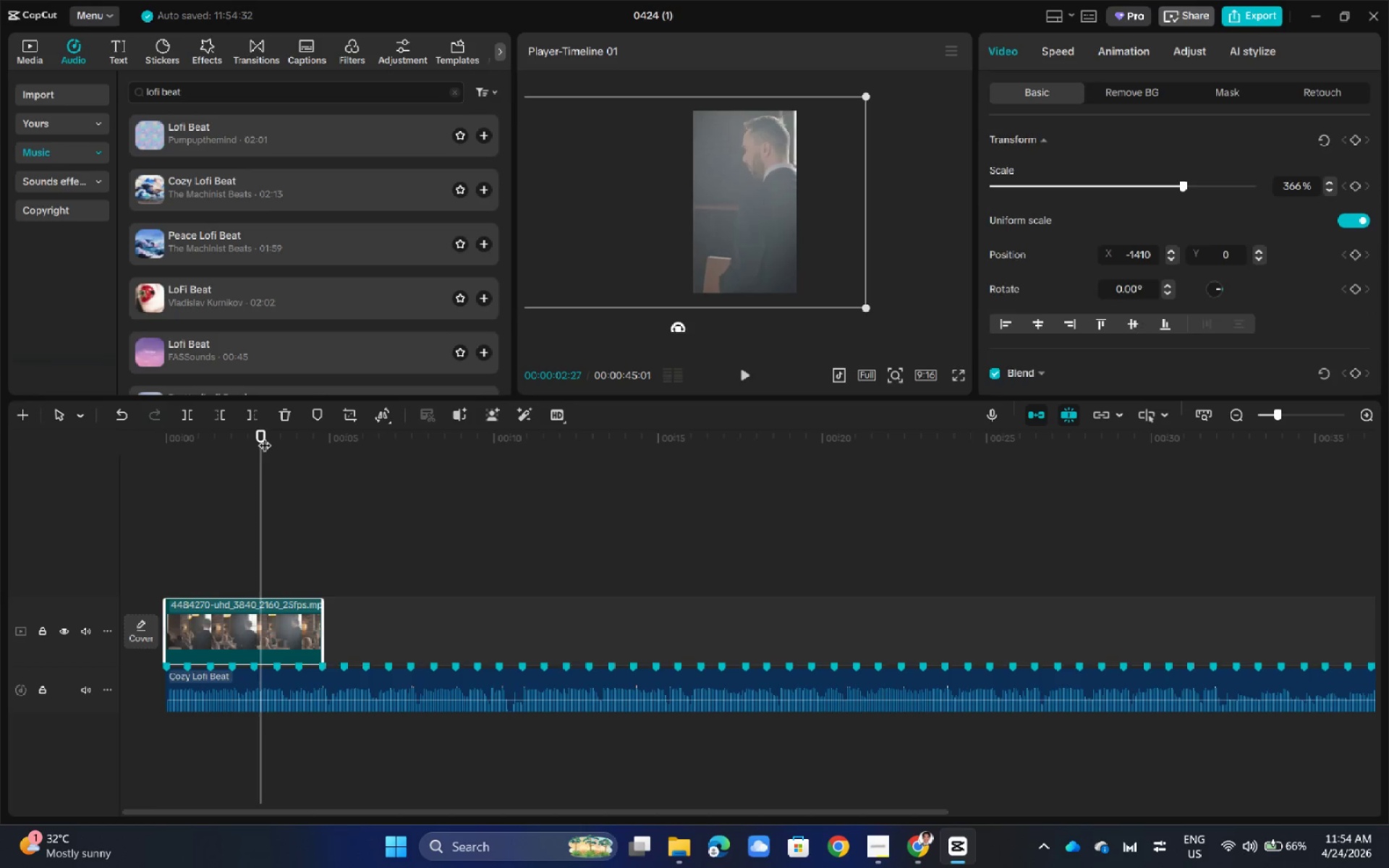 
left_click_drag(start_coordinate=[265, 436], to_coordinate=[67, 449])
 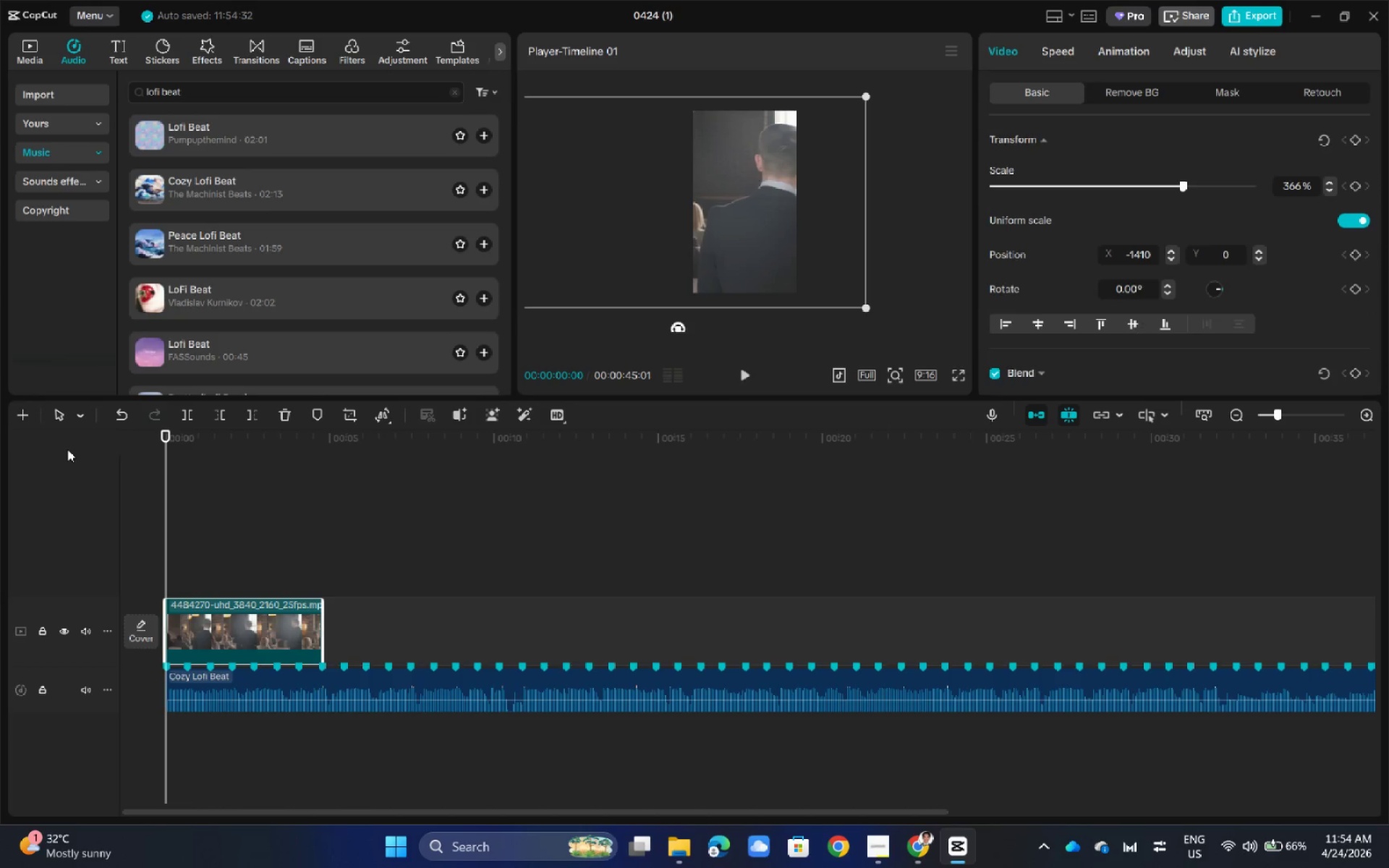 
key(Space)
 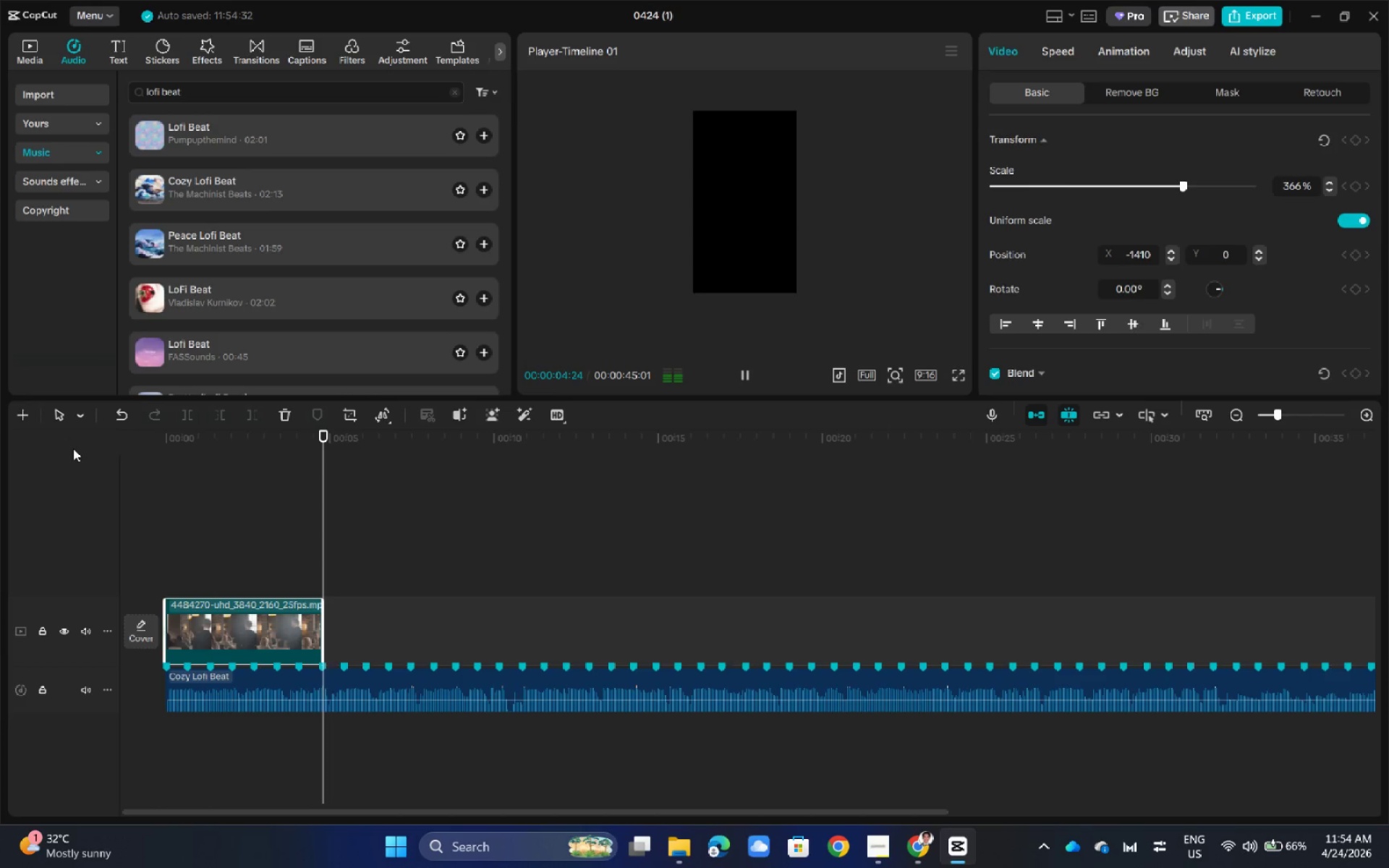 
wait(6.44)
 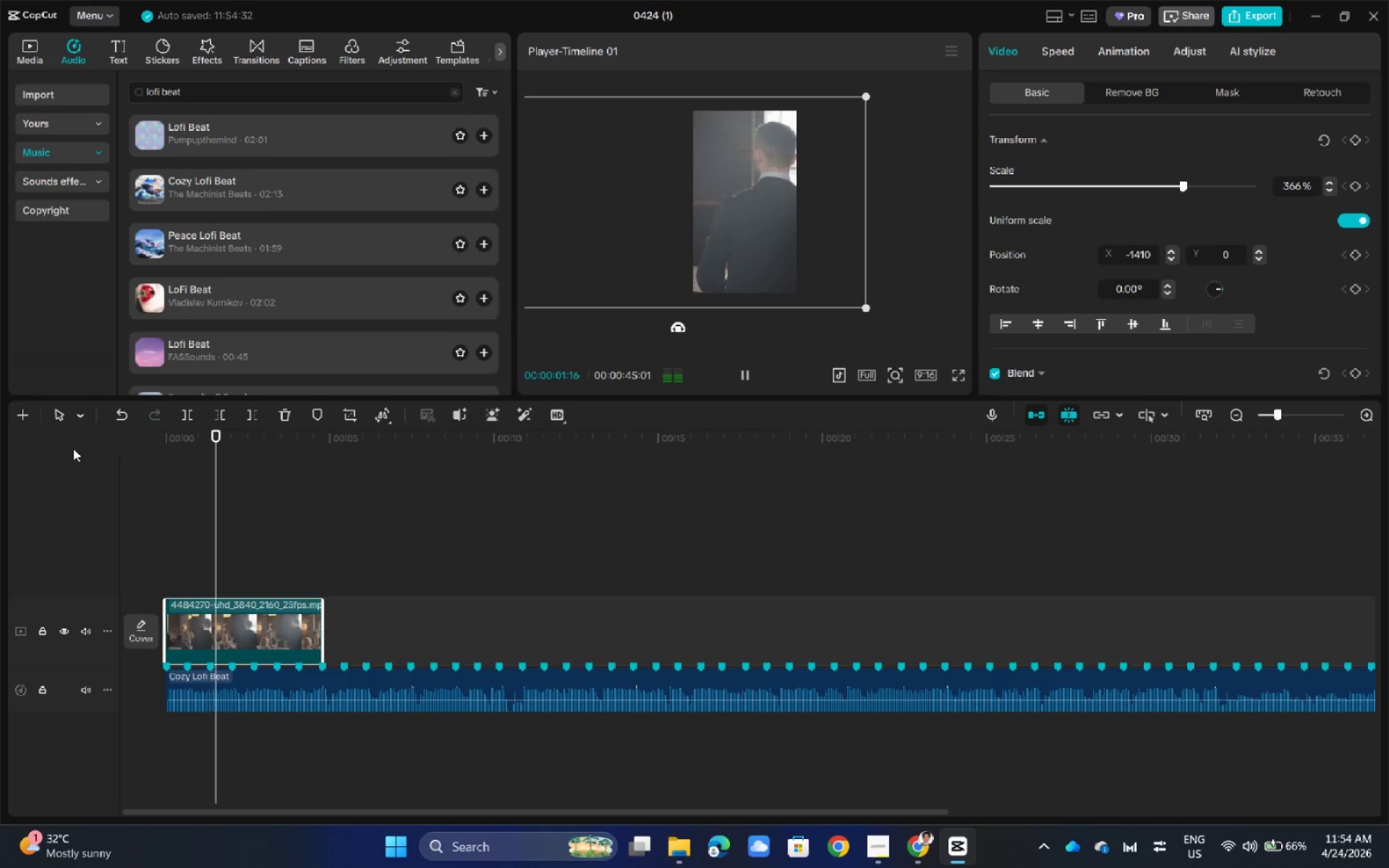 
left_click_drag(start_coordinate=[322, 613], to_coordinate=[342, 613])
 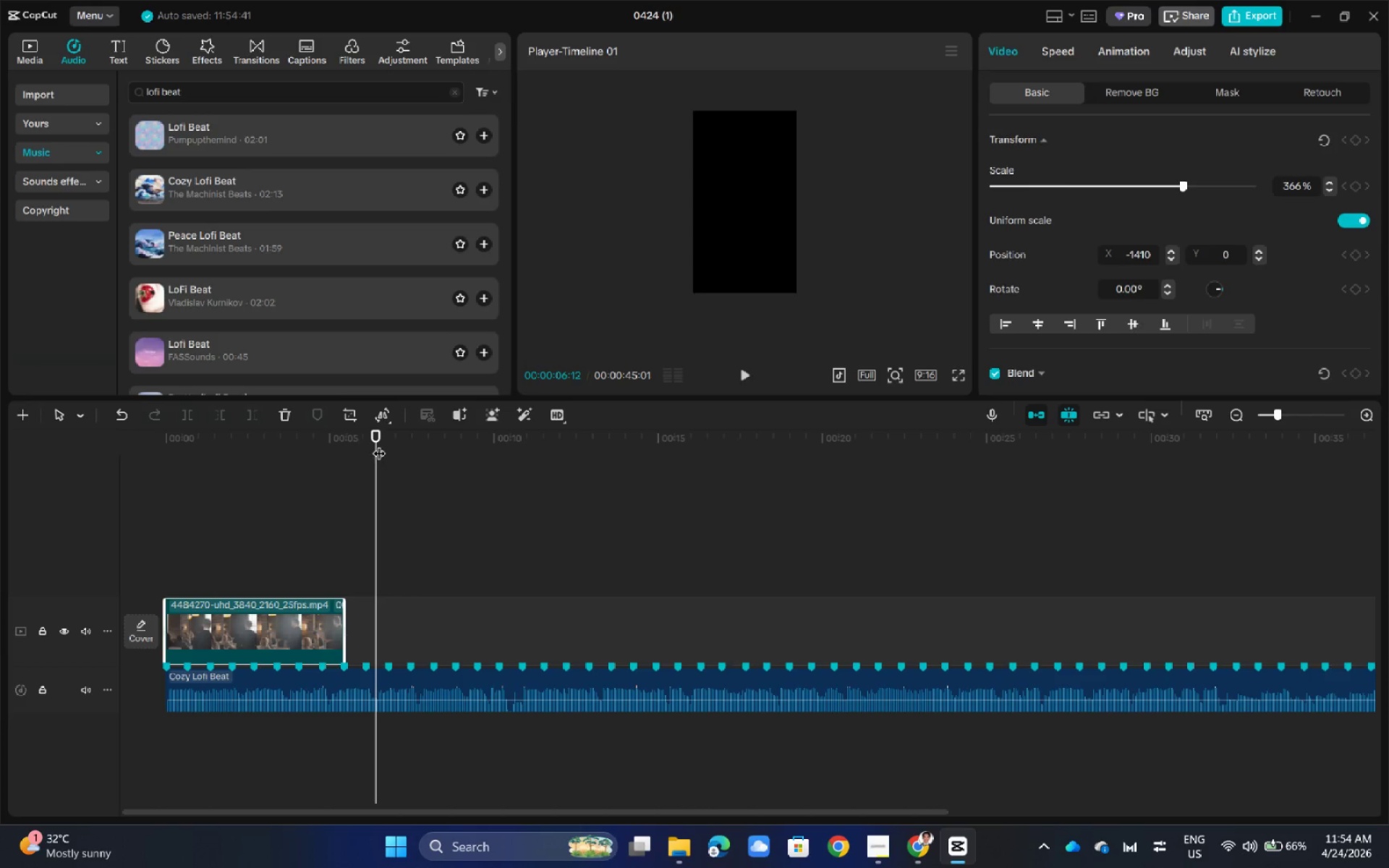 
left_click_drag(start_coordinate=[381, 435], to_coordinate=[347, 438])
 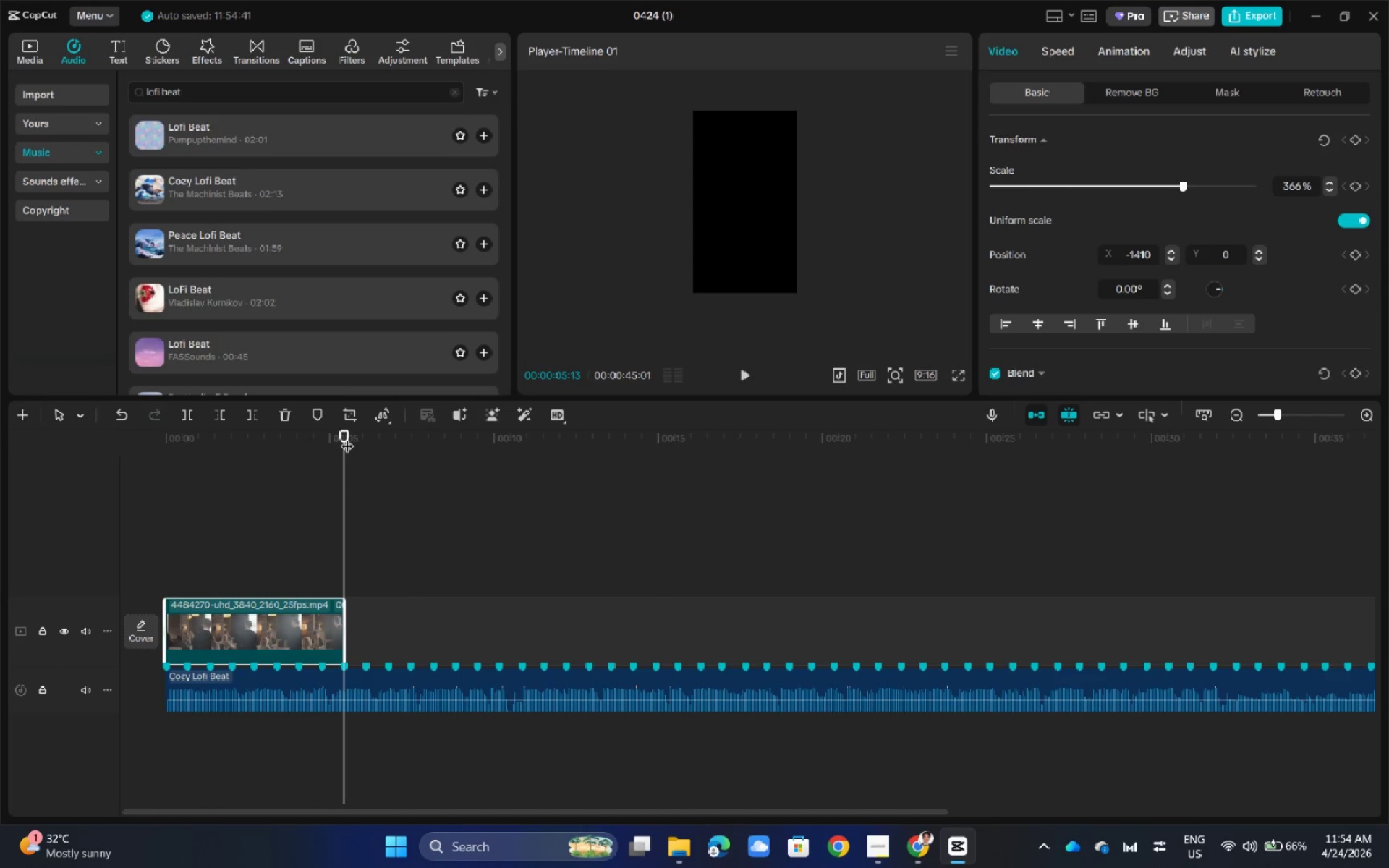 
left_click_drag(start_coordinate=[347, 435], to_coordinate=[80, 482])
 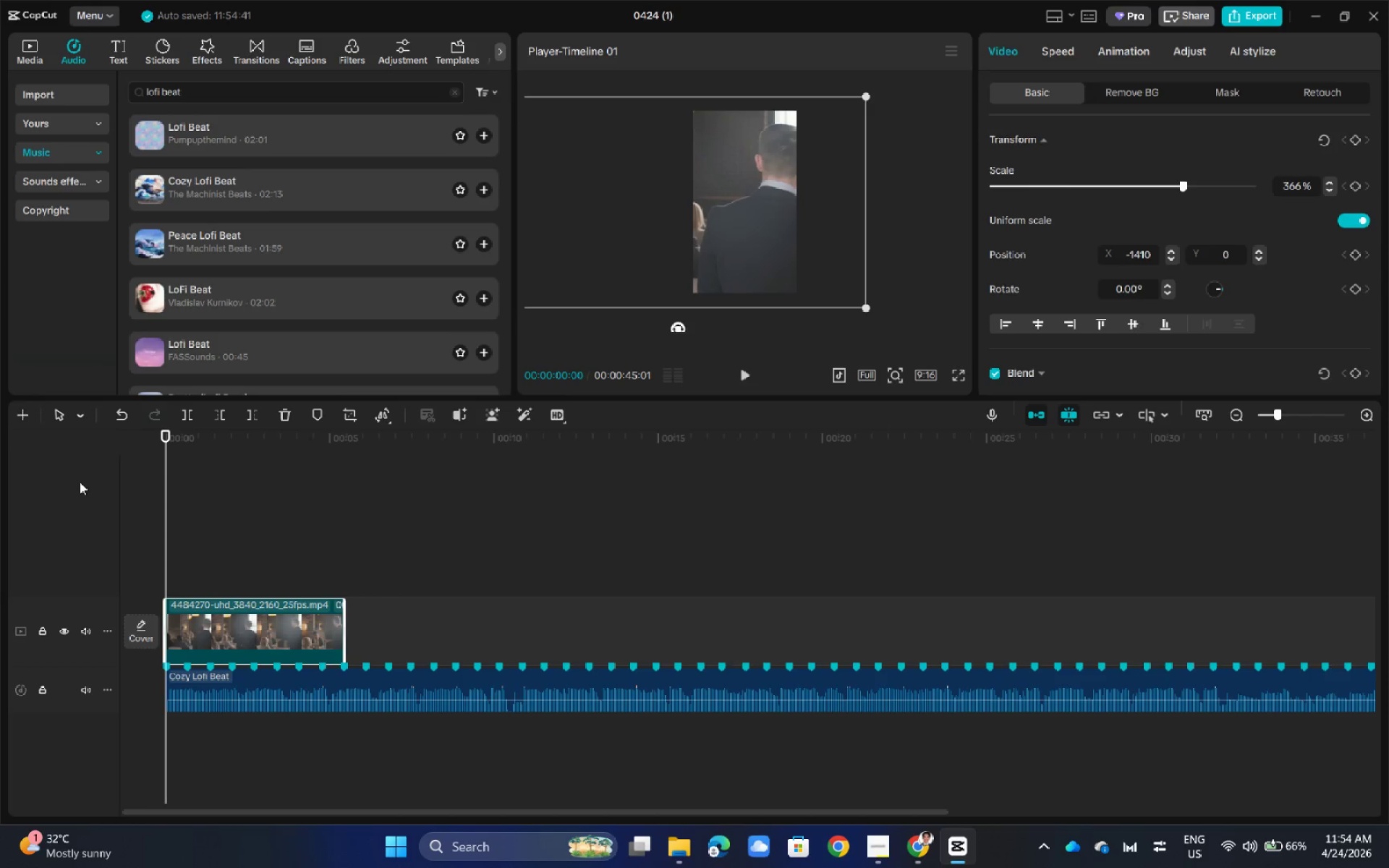 
key(Space)
 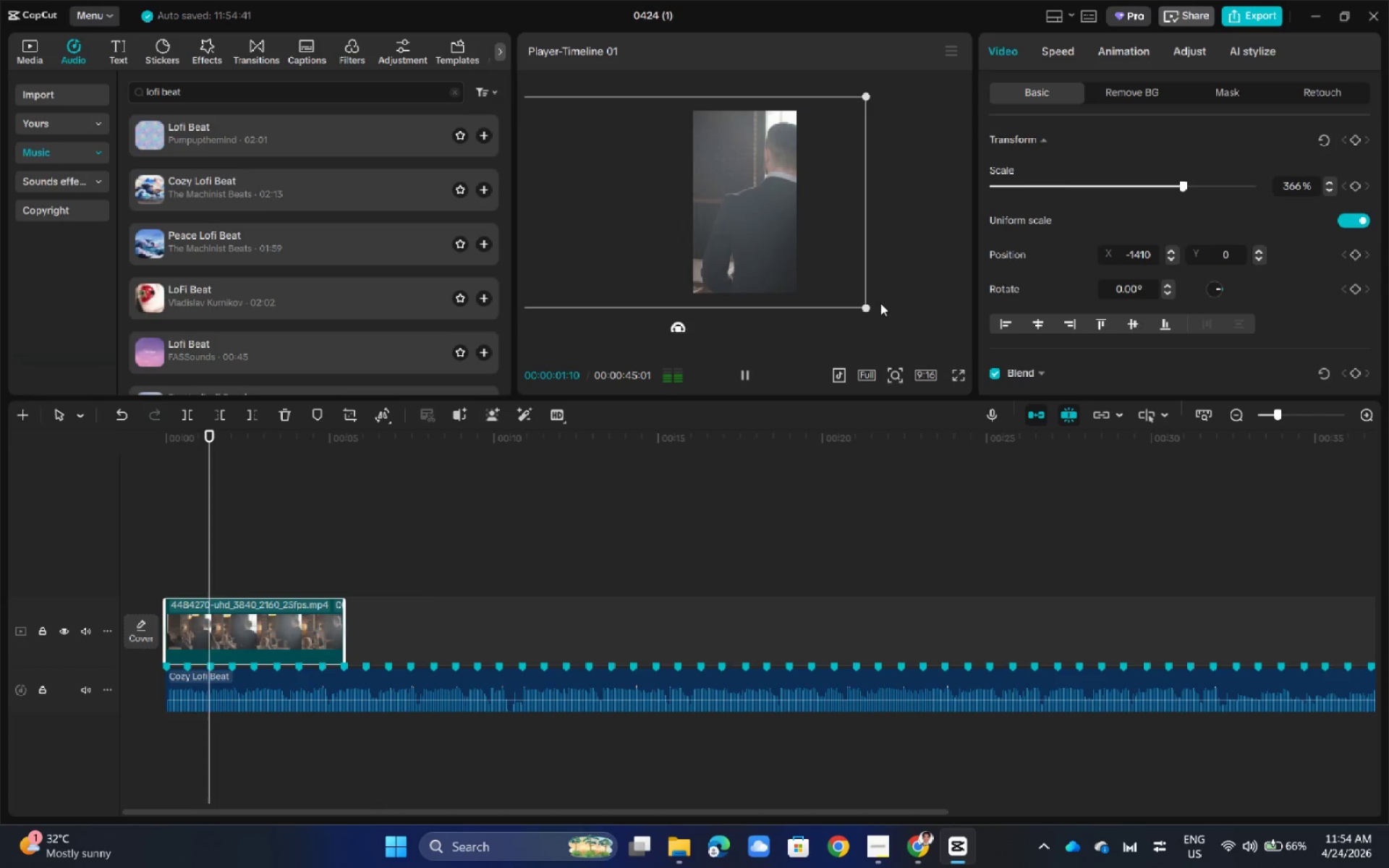 
left_click([892, 225])
 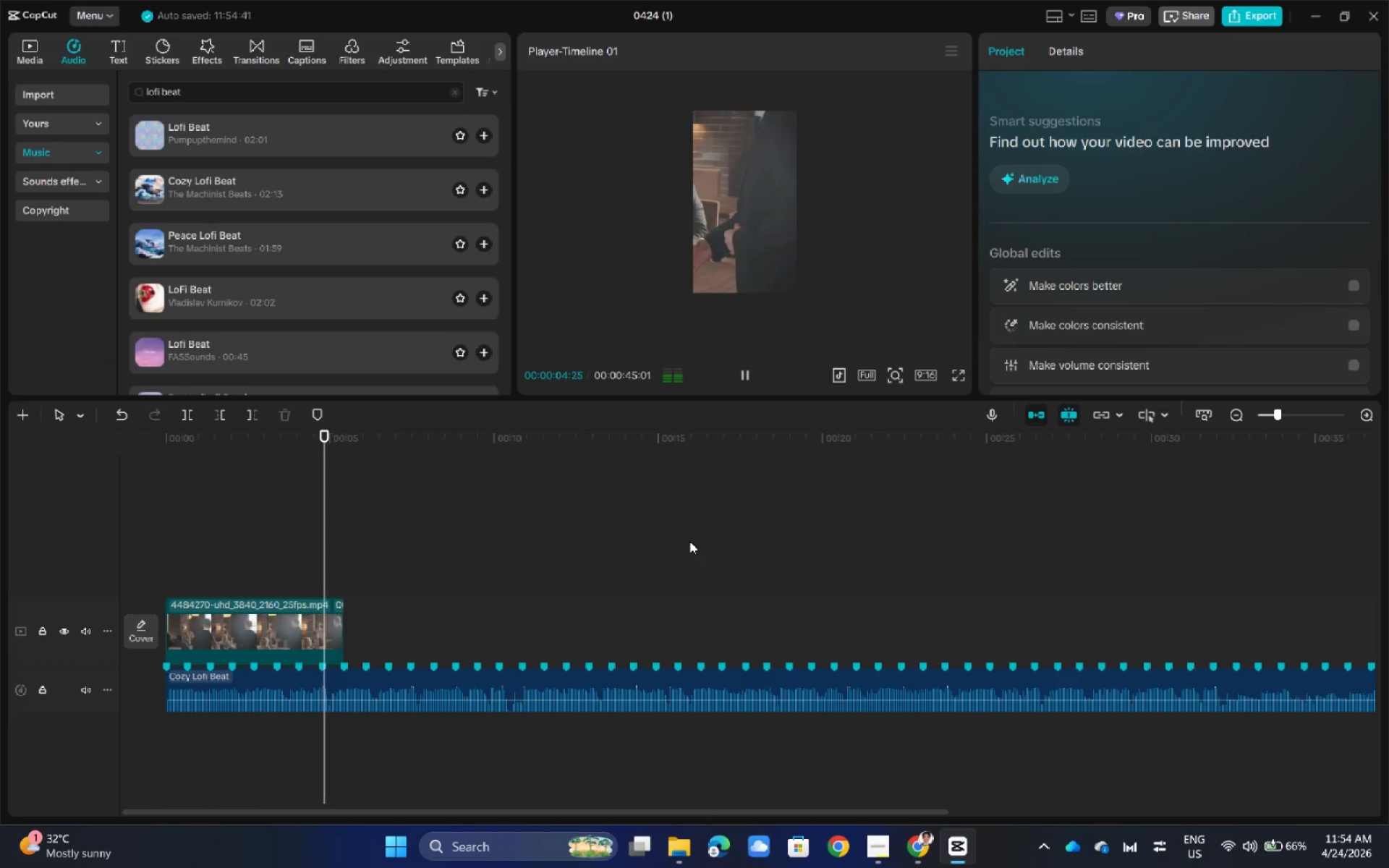 
hold_key(key=ControlLeft, duration=0.88)
scroll: coordinate [616, 548], scroll_direction: up, amount: 3.0
 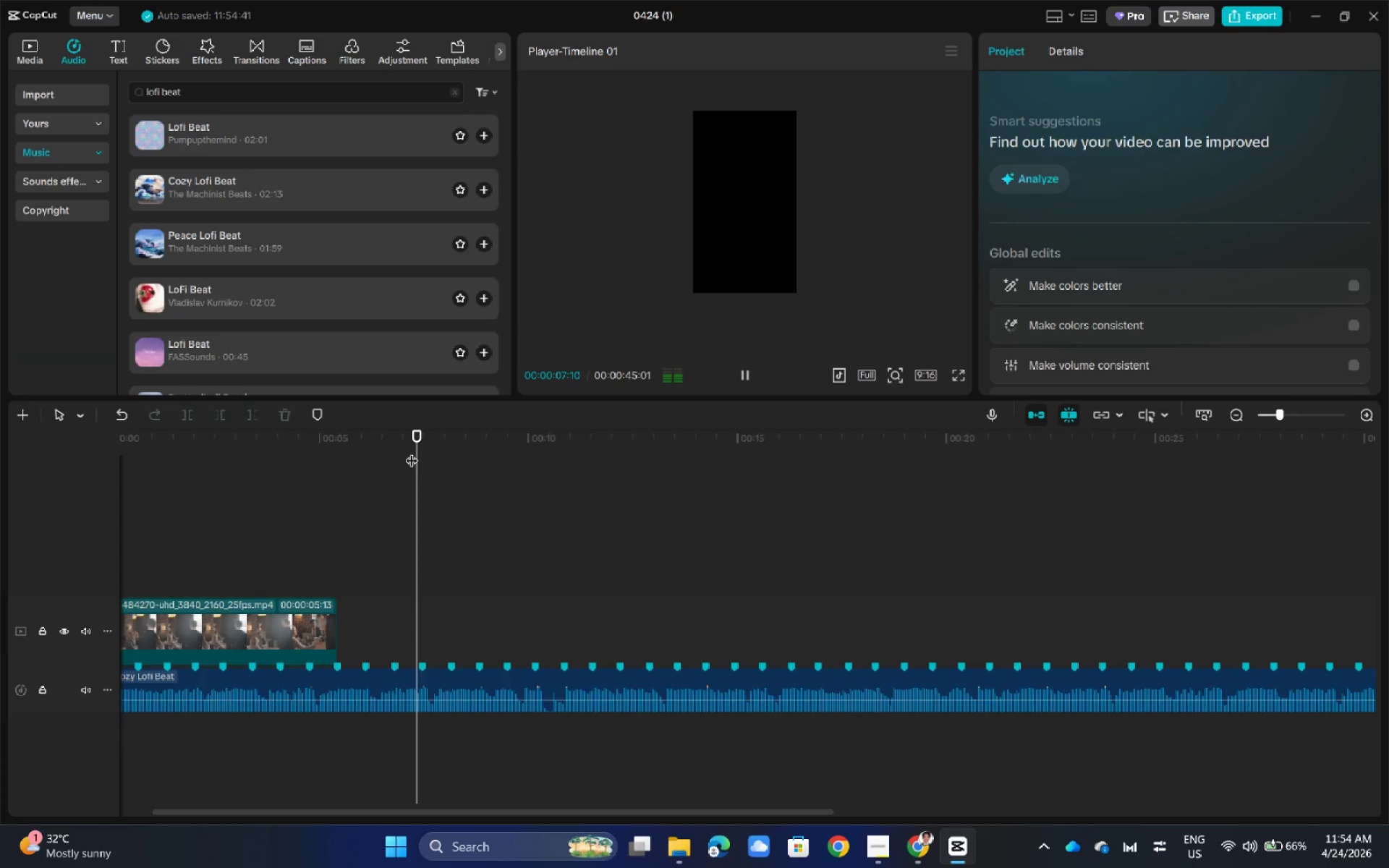 
left_click_drag(start_coordinate=[431, 431], to_coordinate=[127, 503])
 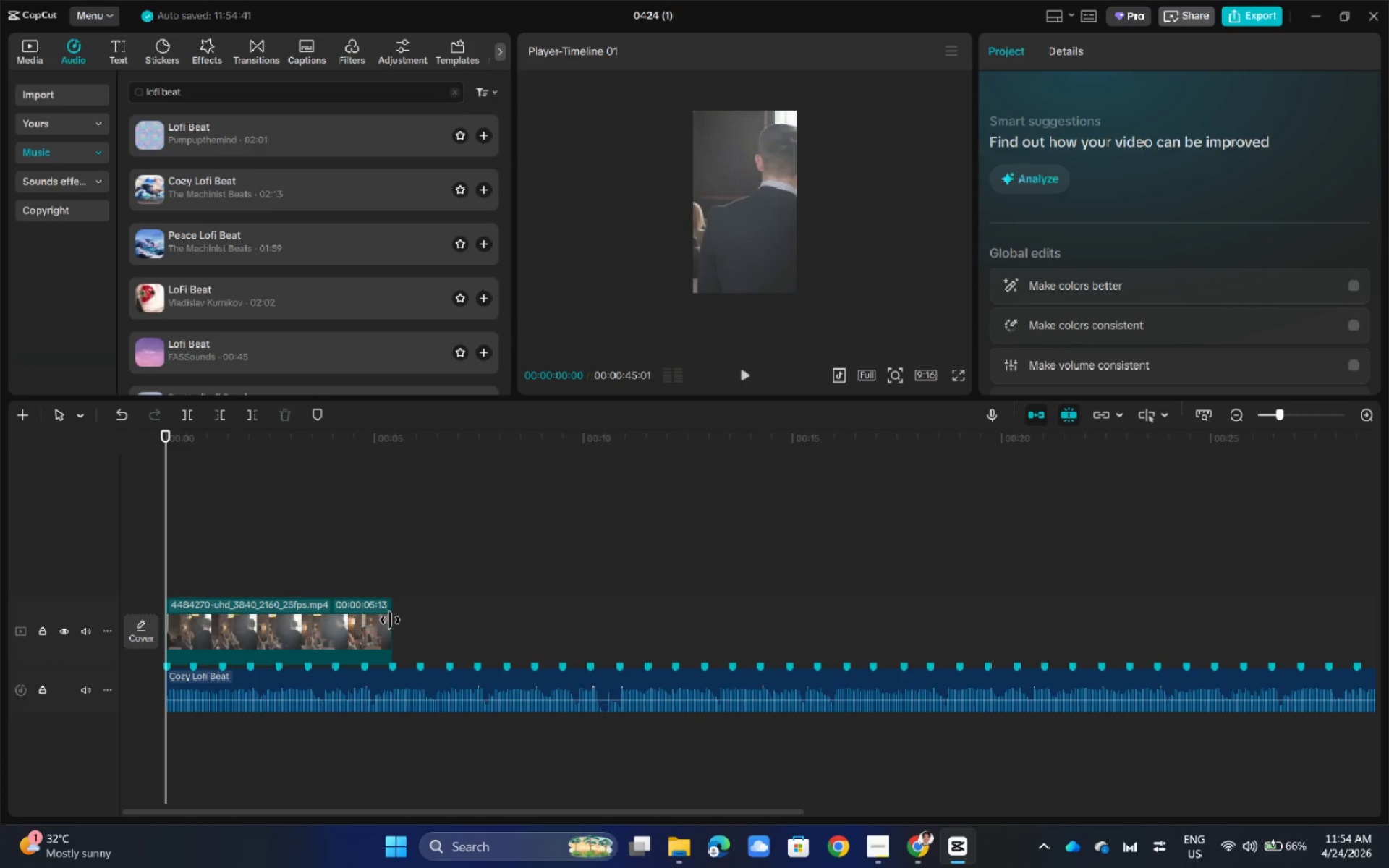 
left_click_drag(start_coordinate=[391, 620], to_coordinate=[419, 620])
 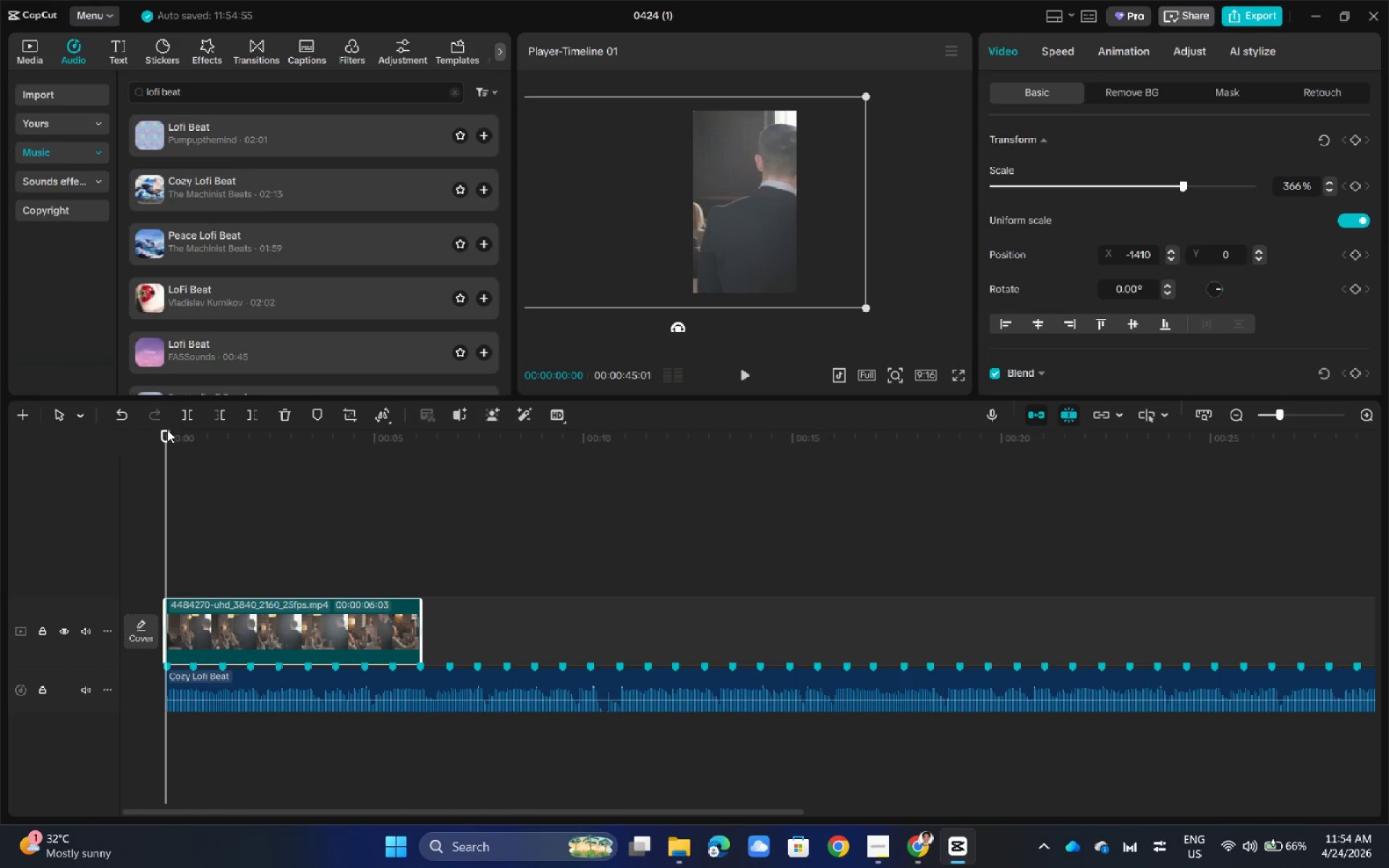 
left_click_drag(start_coordinate=[169, 430], to_coordinate=[109, 443])
 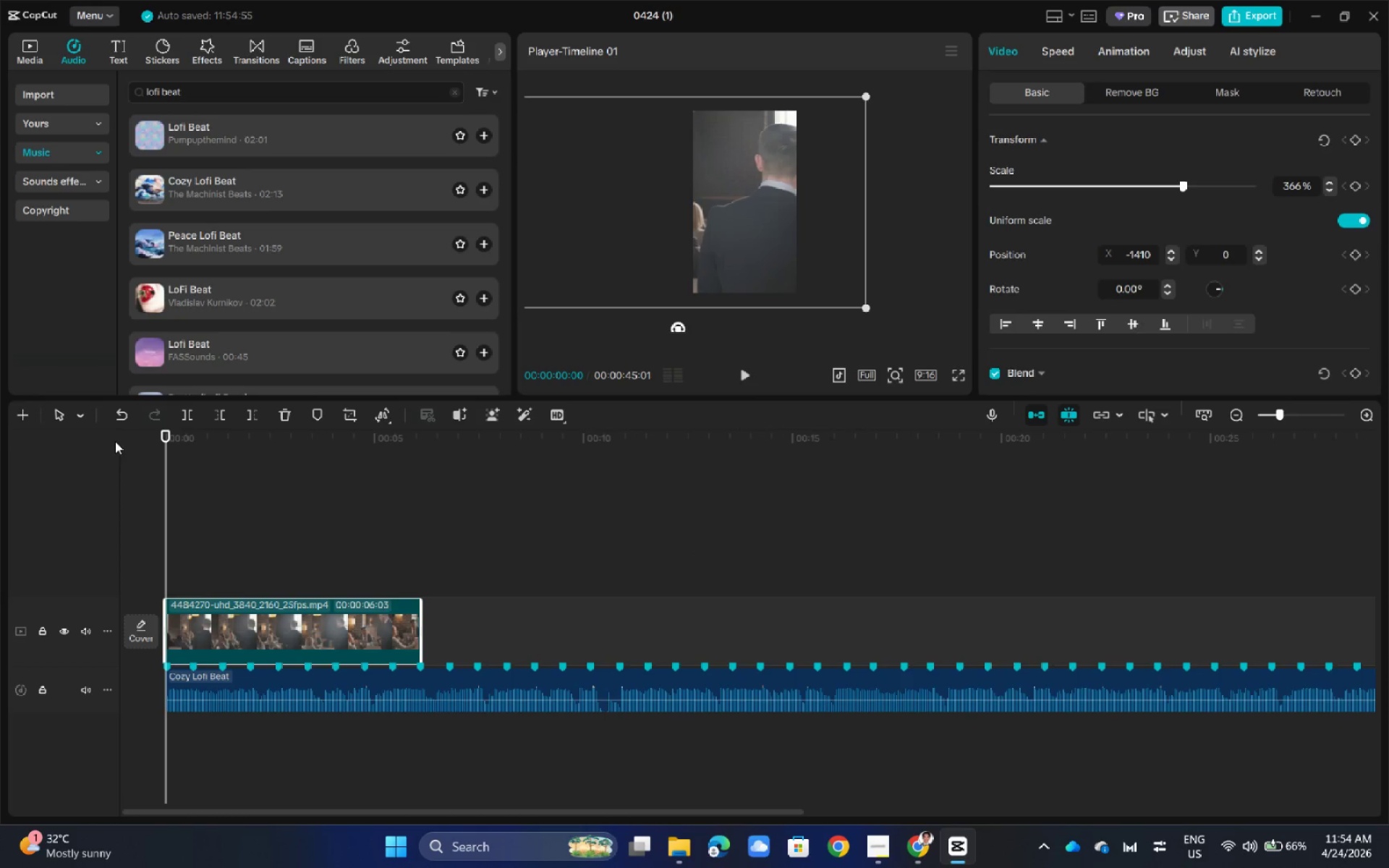 
key(Space)
 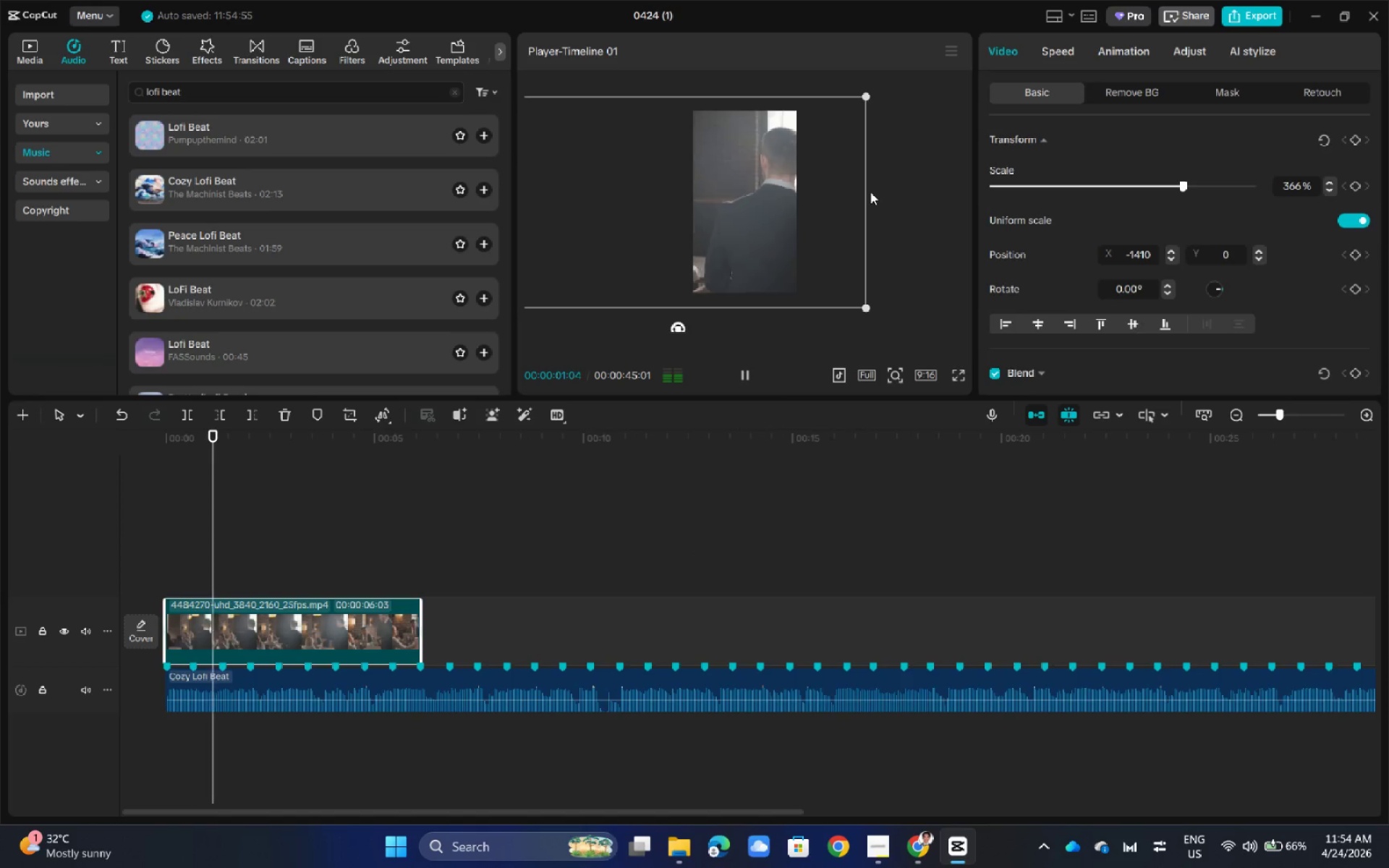 
left_click([895, 203])
 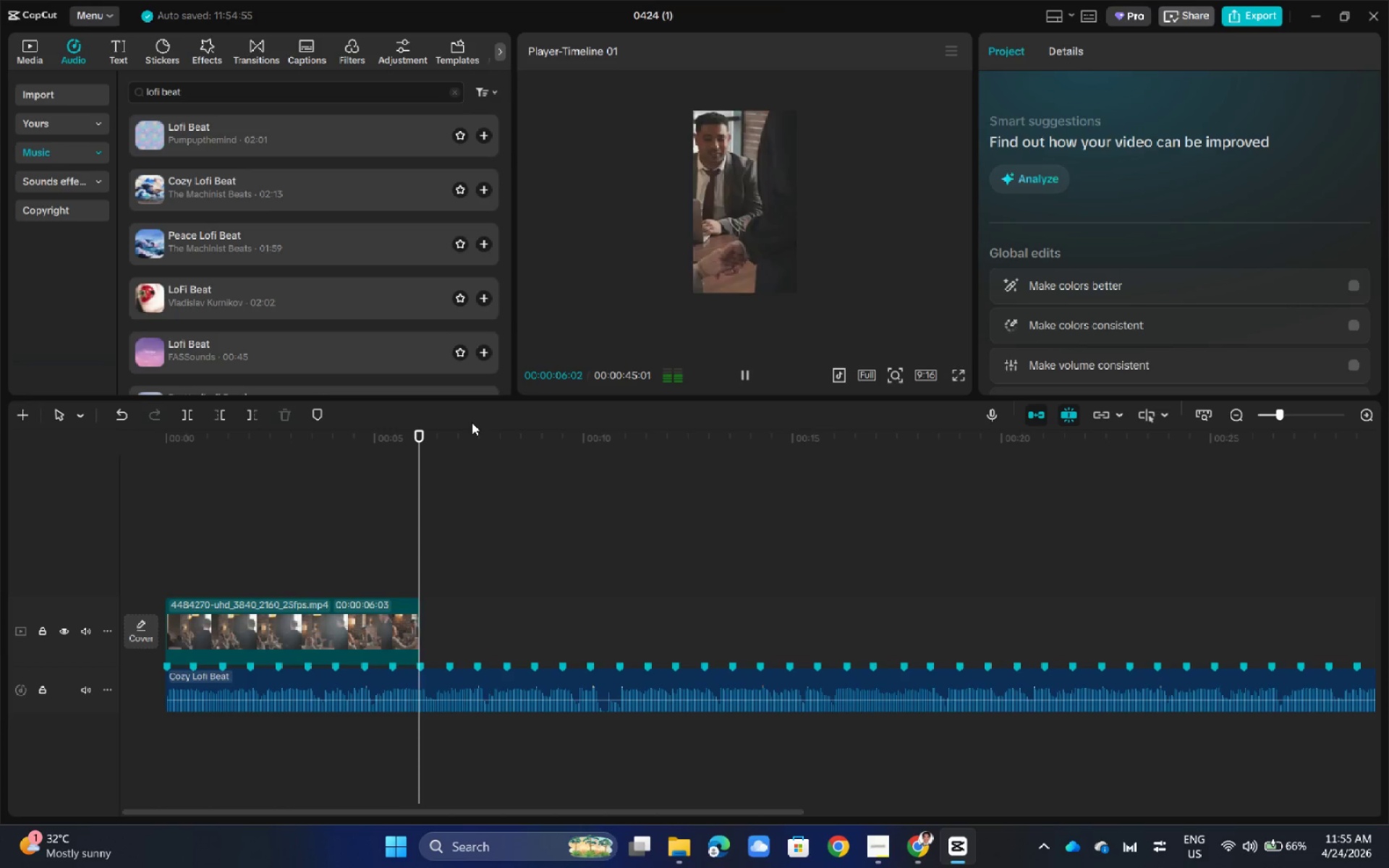 
wait(6.06)
 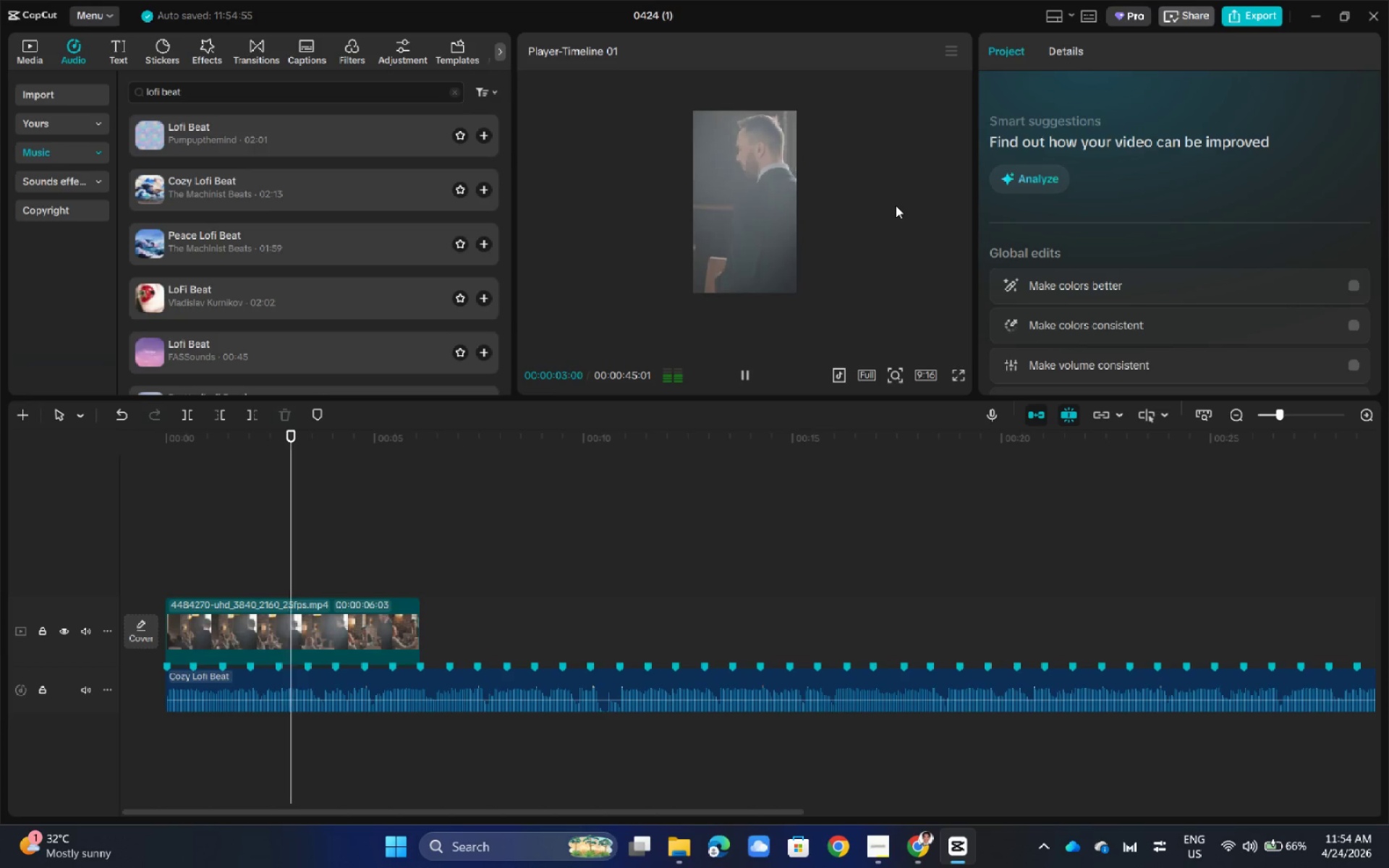 
key(Space)
 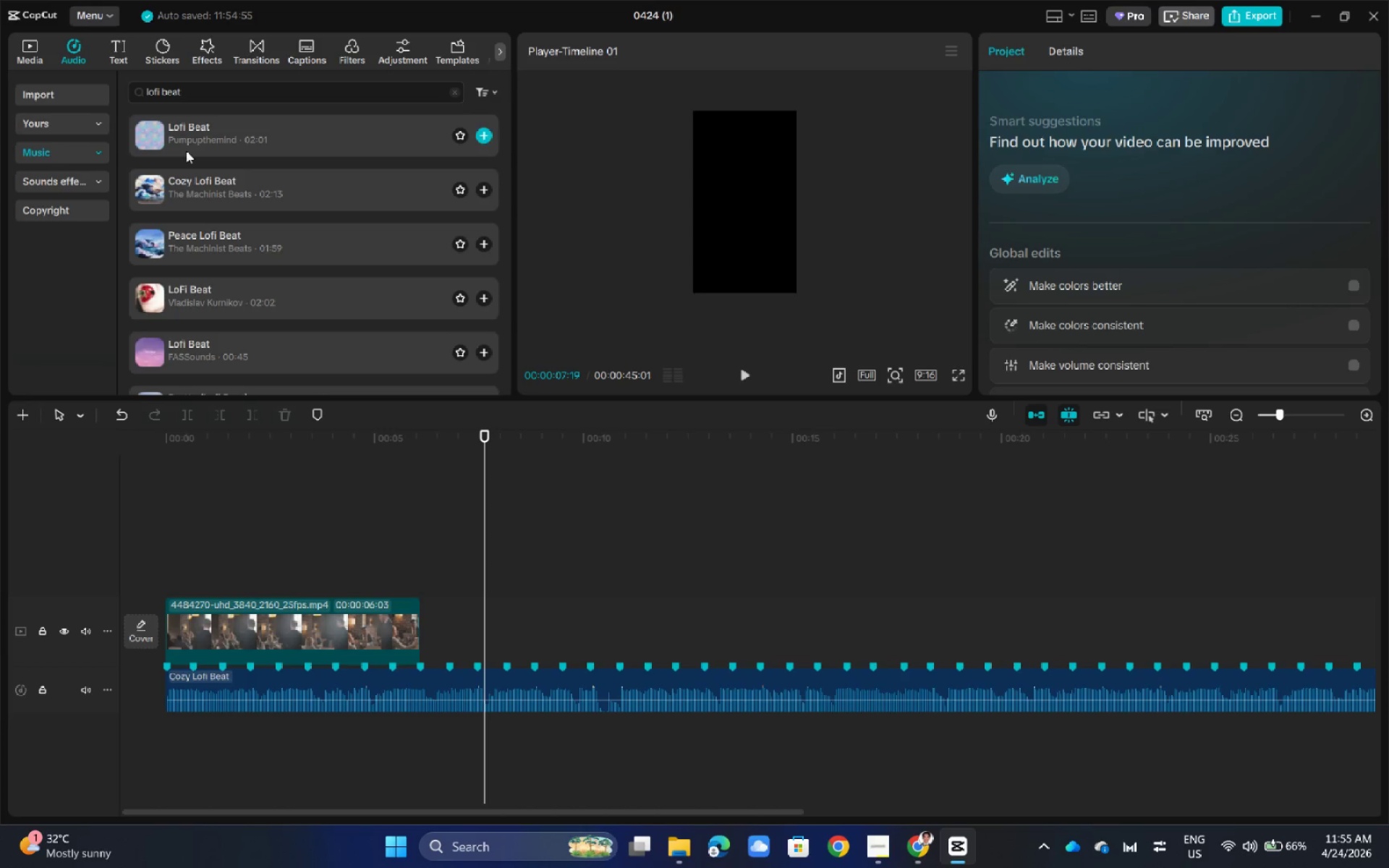 
wait(5.36)
 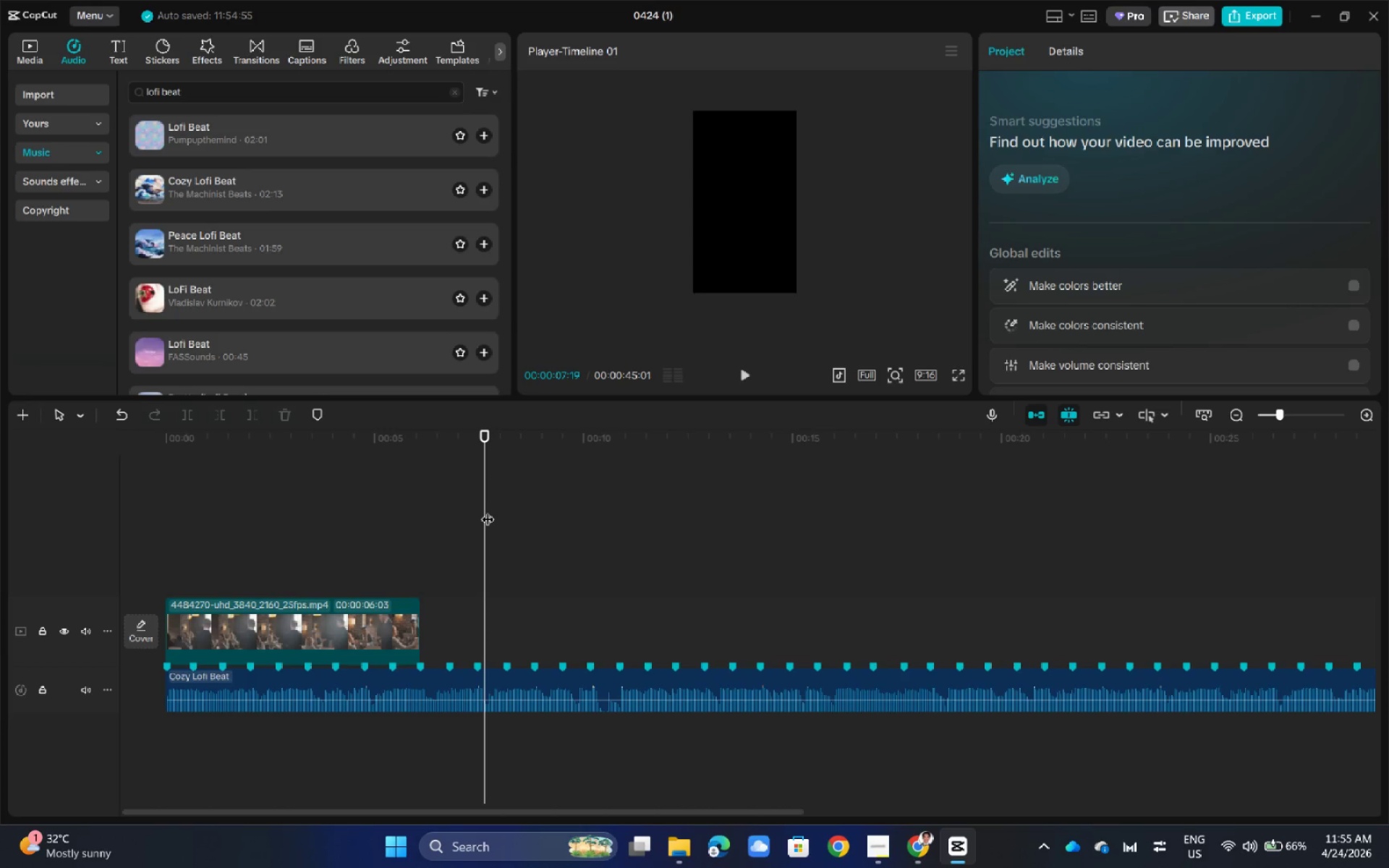 
left_click([32, 46])
 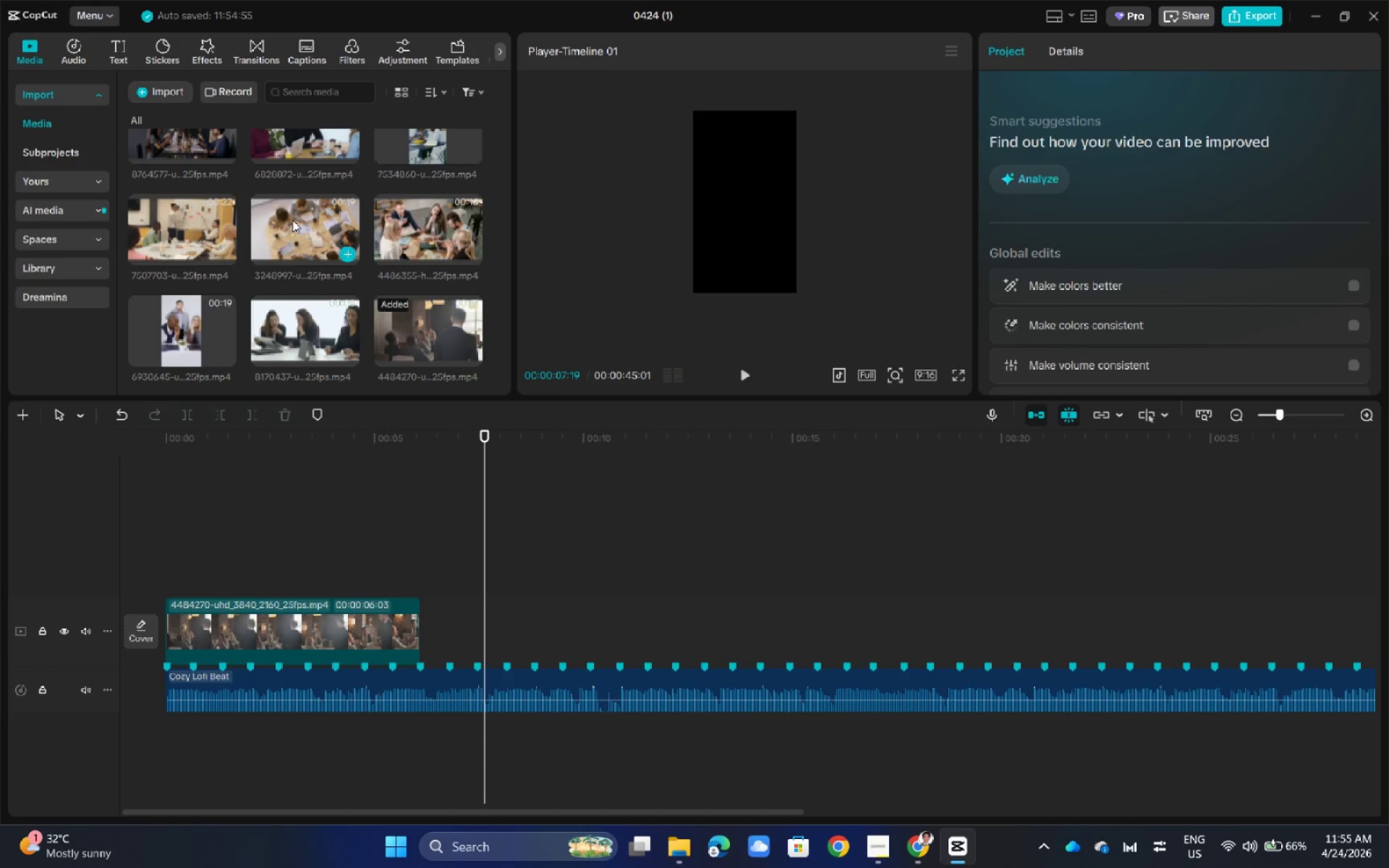 
left_click_drag(start_coordinate=[292, 220], to_coordinate=[429, 637])
 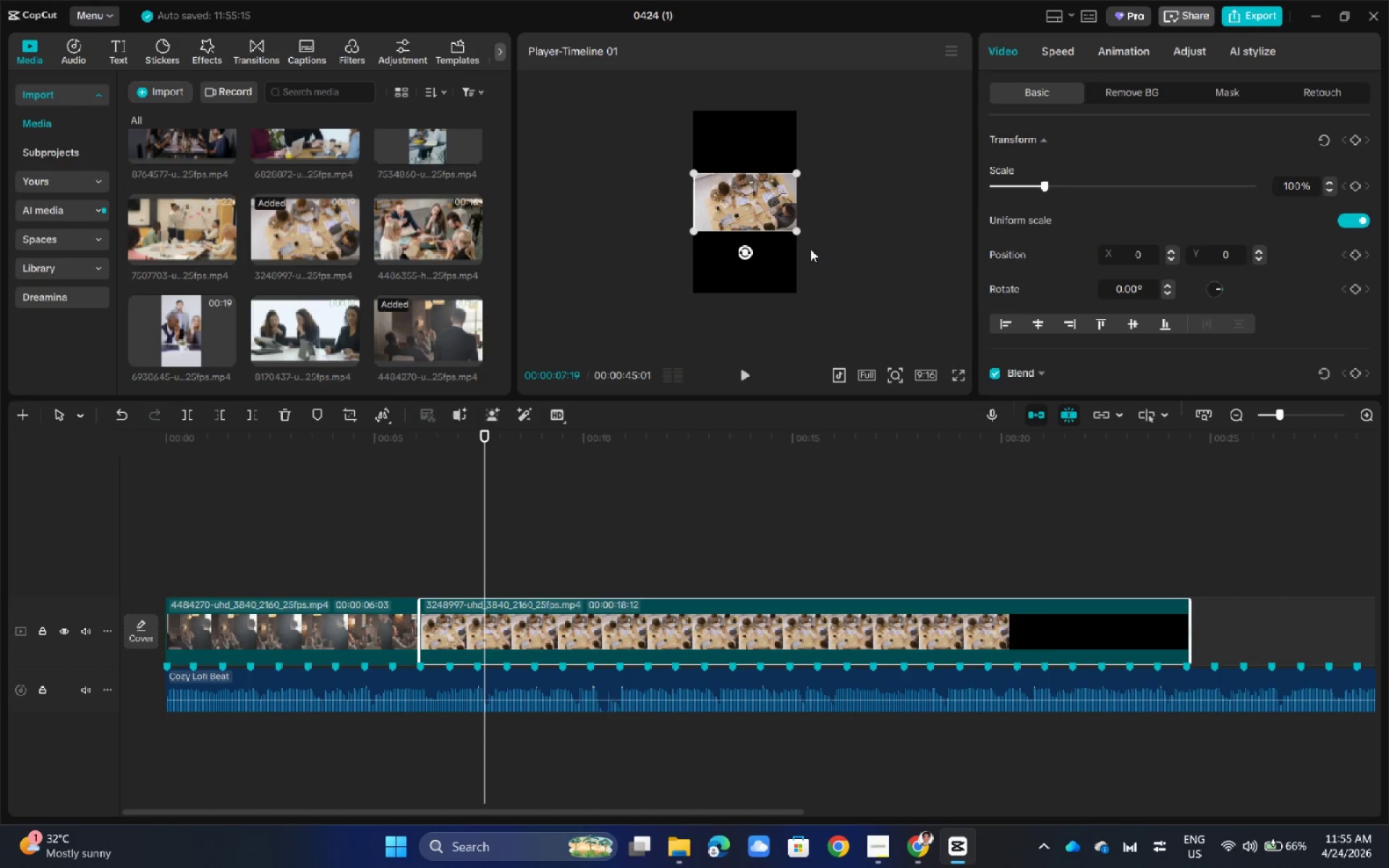 
left_click_drag(start_coordinate=[799, 234], to_coordinate=[889, 501])
 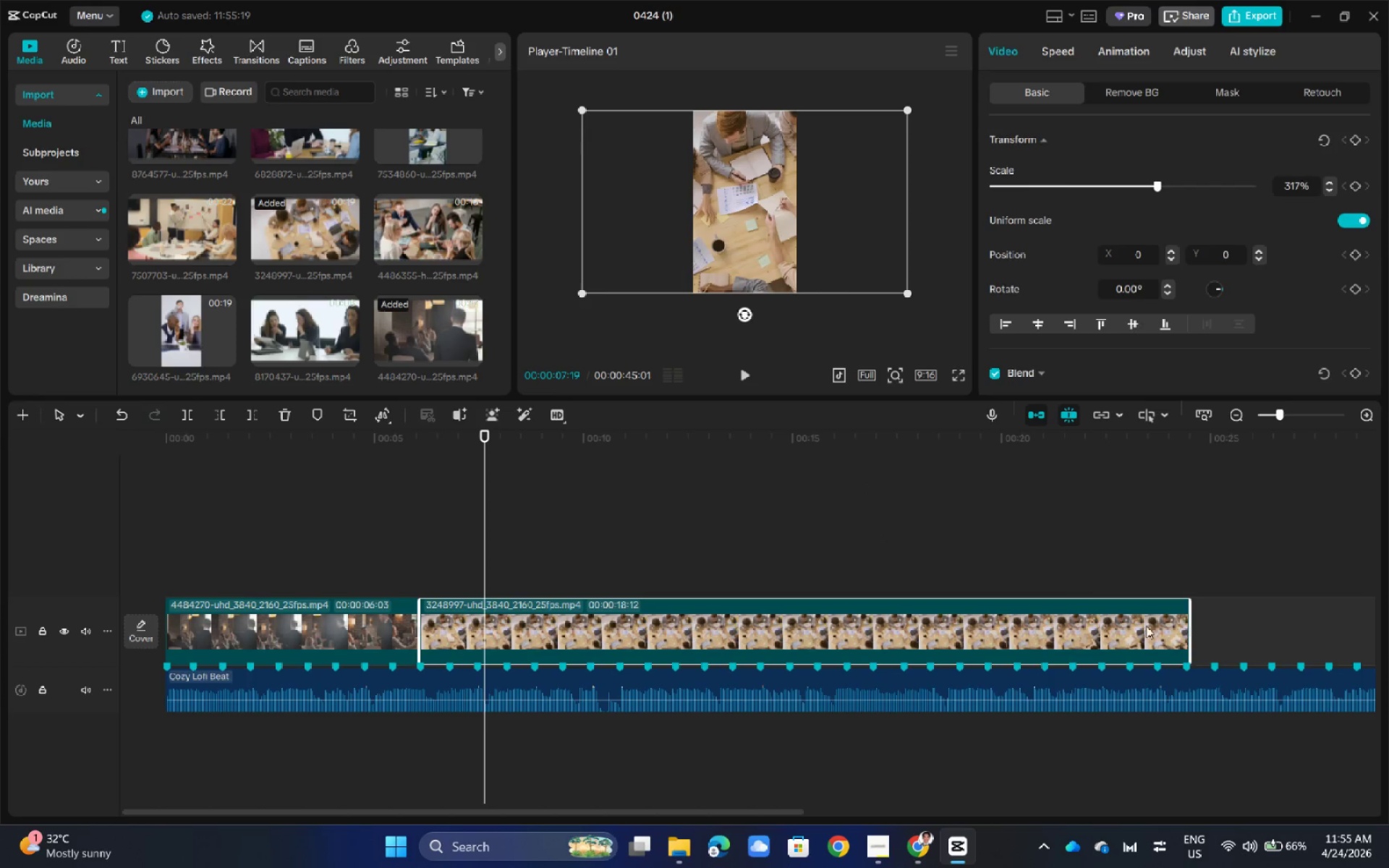 
left_click_drag(start_coordinate=[1192, 629], to_coordinate=[622, 668])
 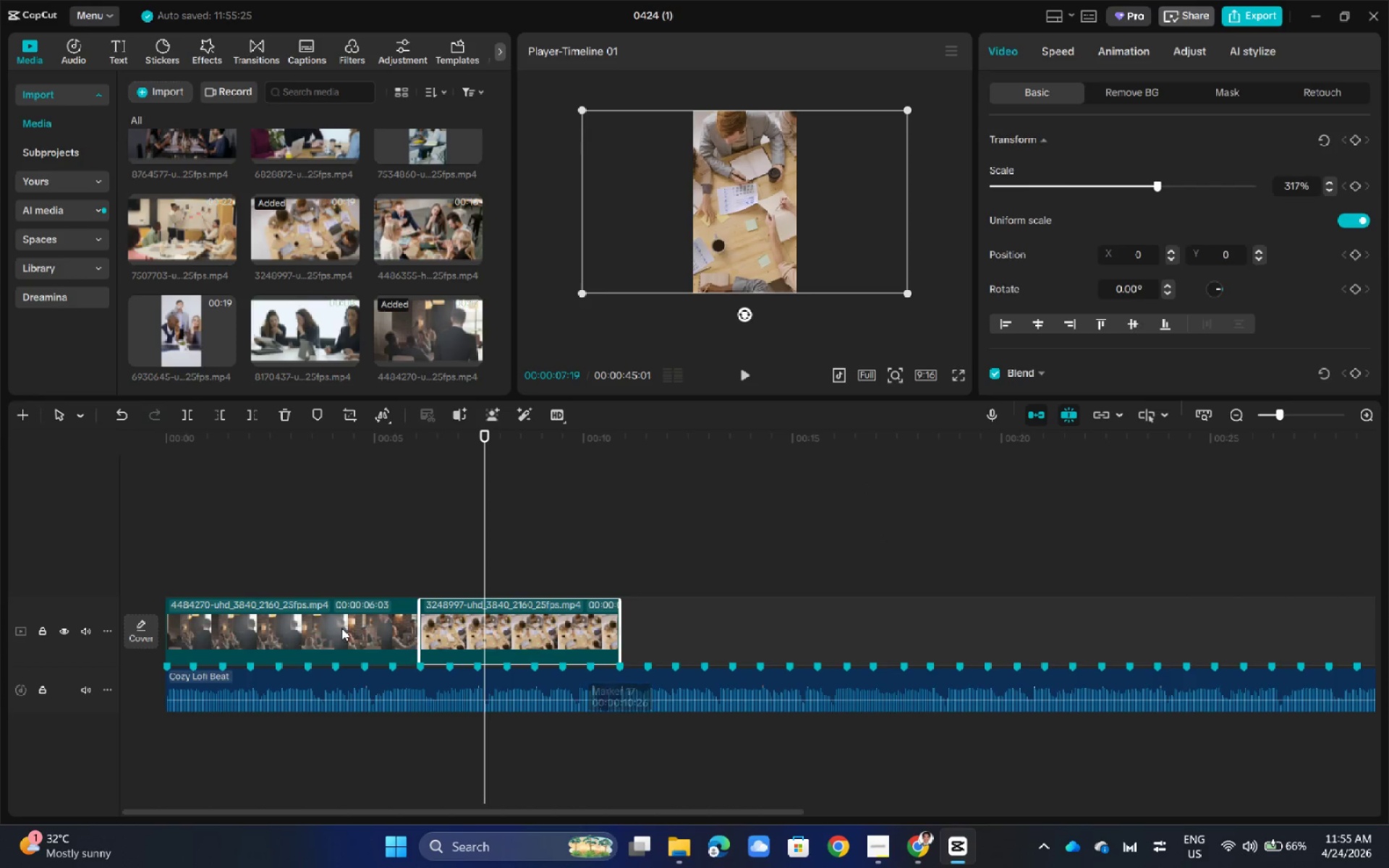 
left_click([318, 625])
 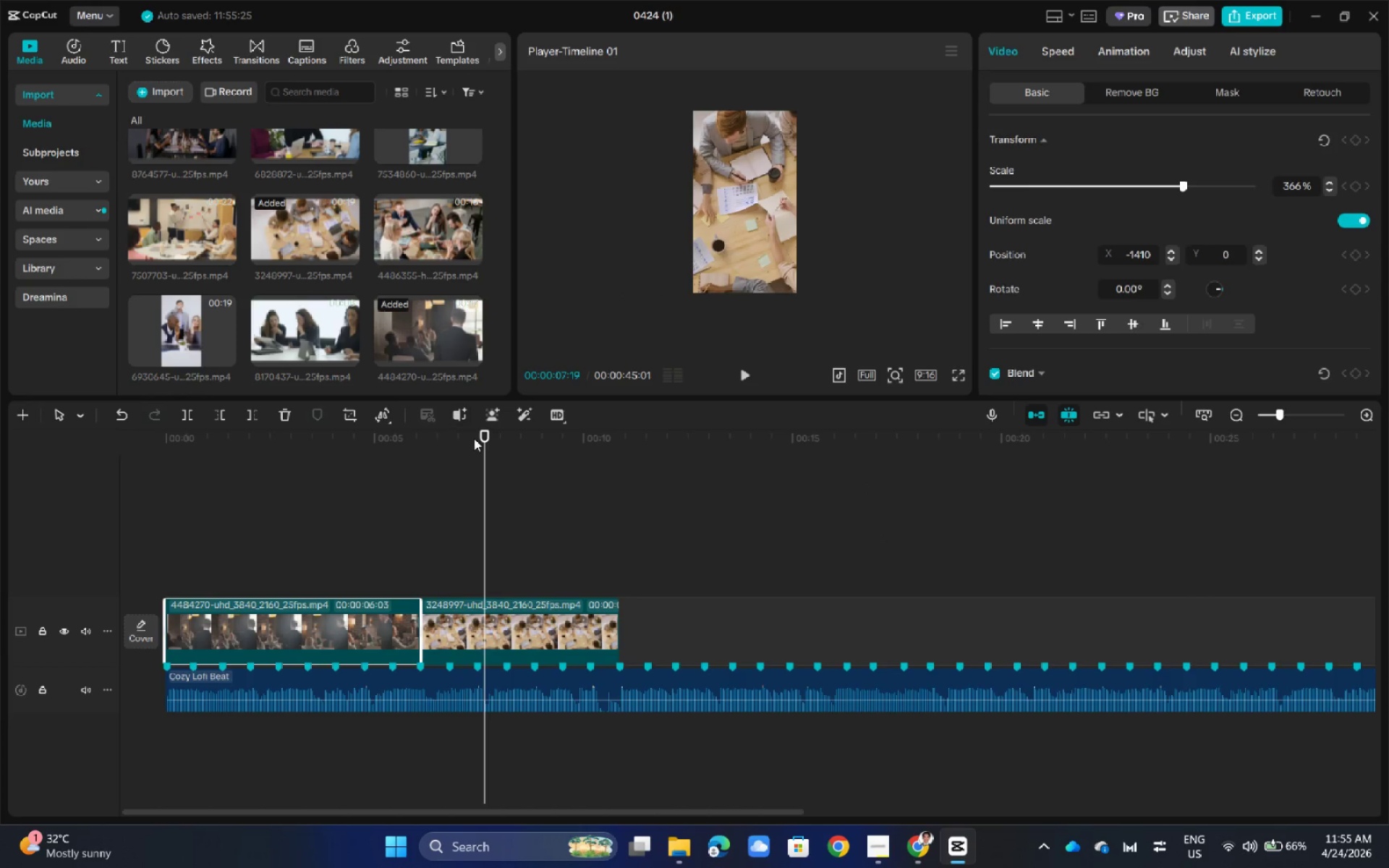 
left_click_drag(start_coordinate=[478, 434], to_coordinate=[9, 493])
 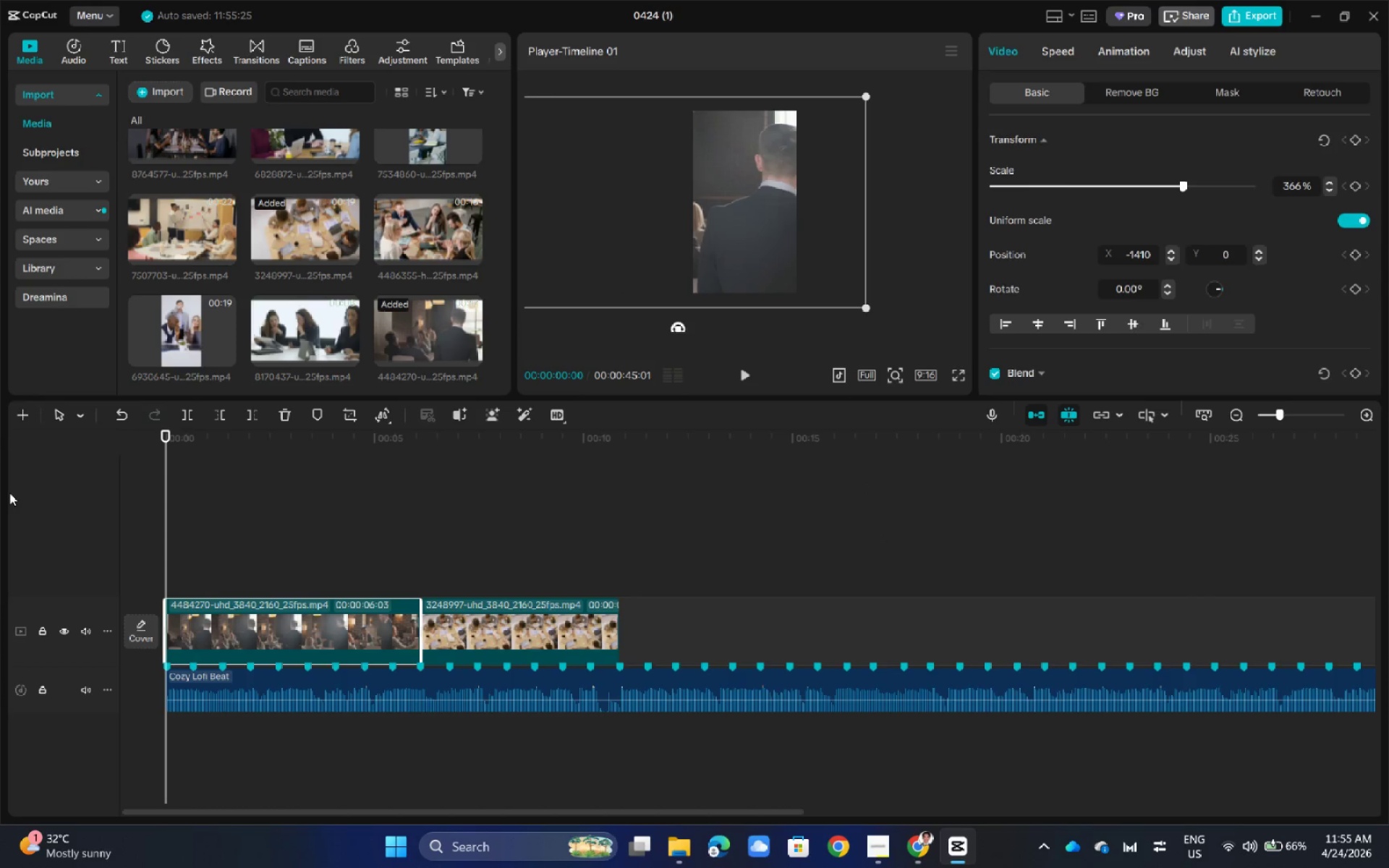 
key(Space)
 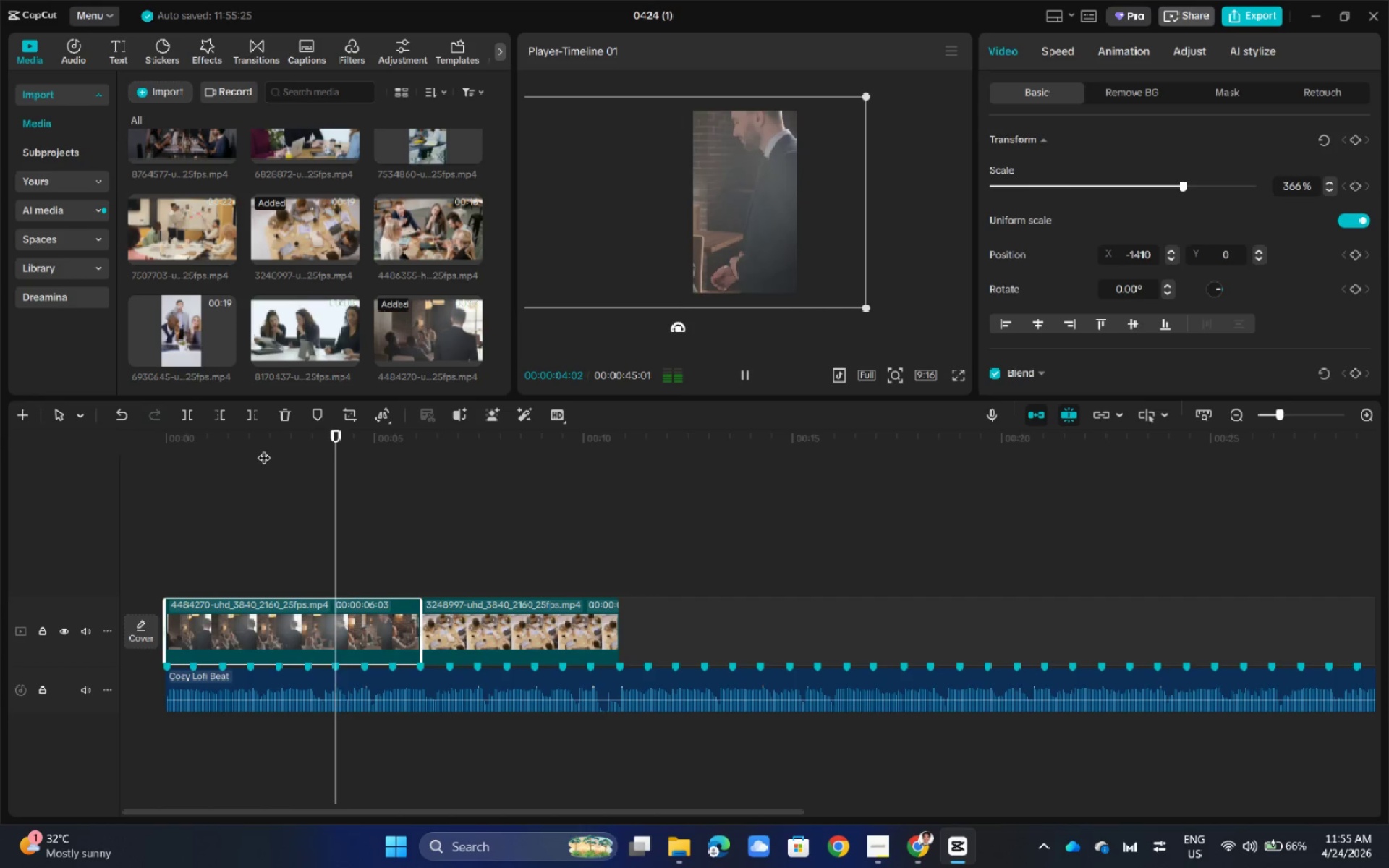 
wait(5.55)
 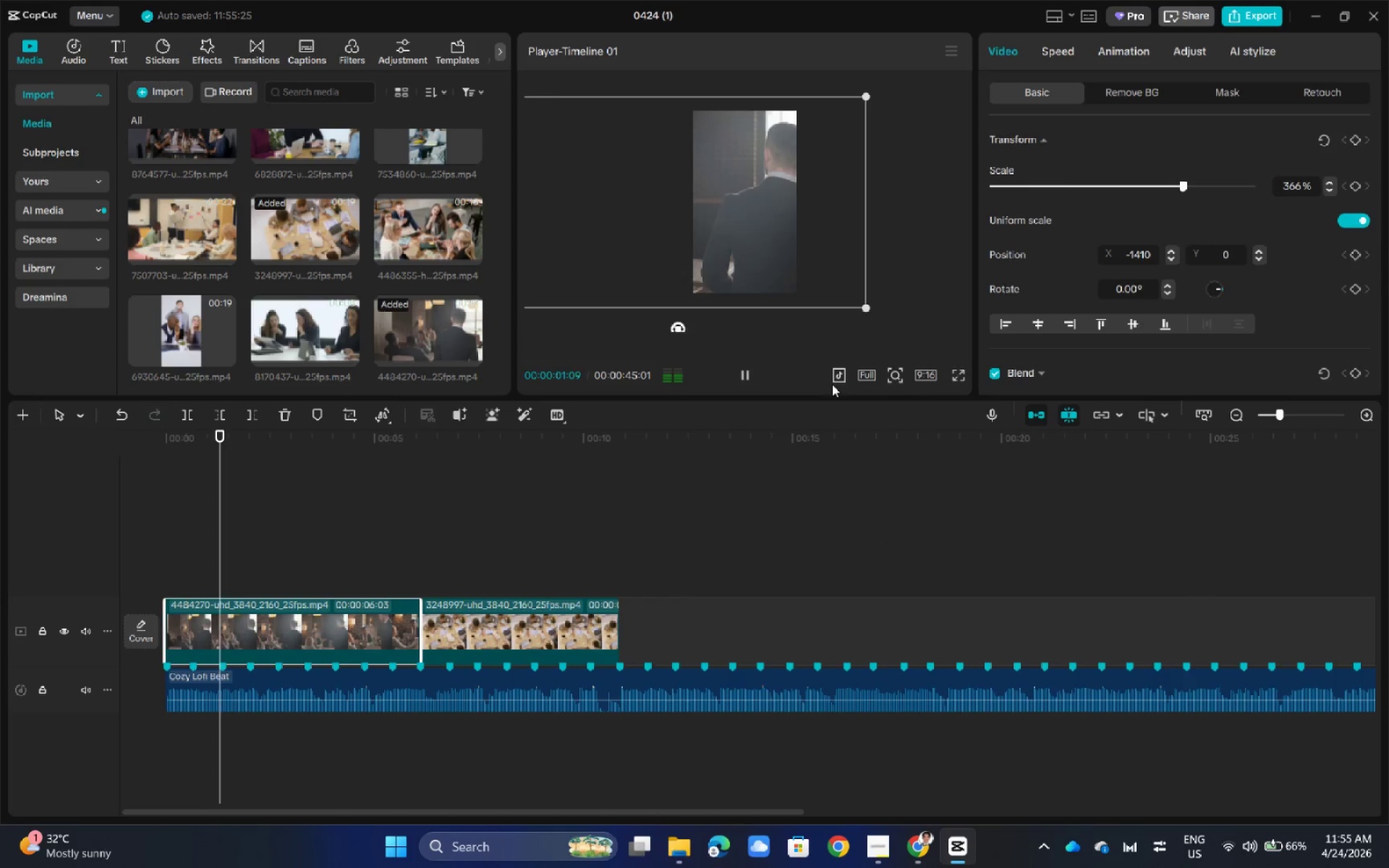 
left_click_drag(start_coordinate=[772, 171], to_coordinate=[773, 190])
 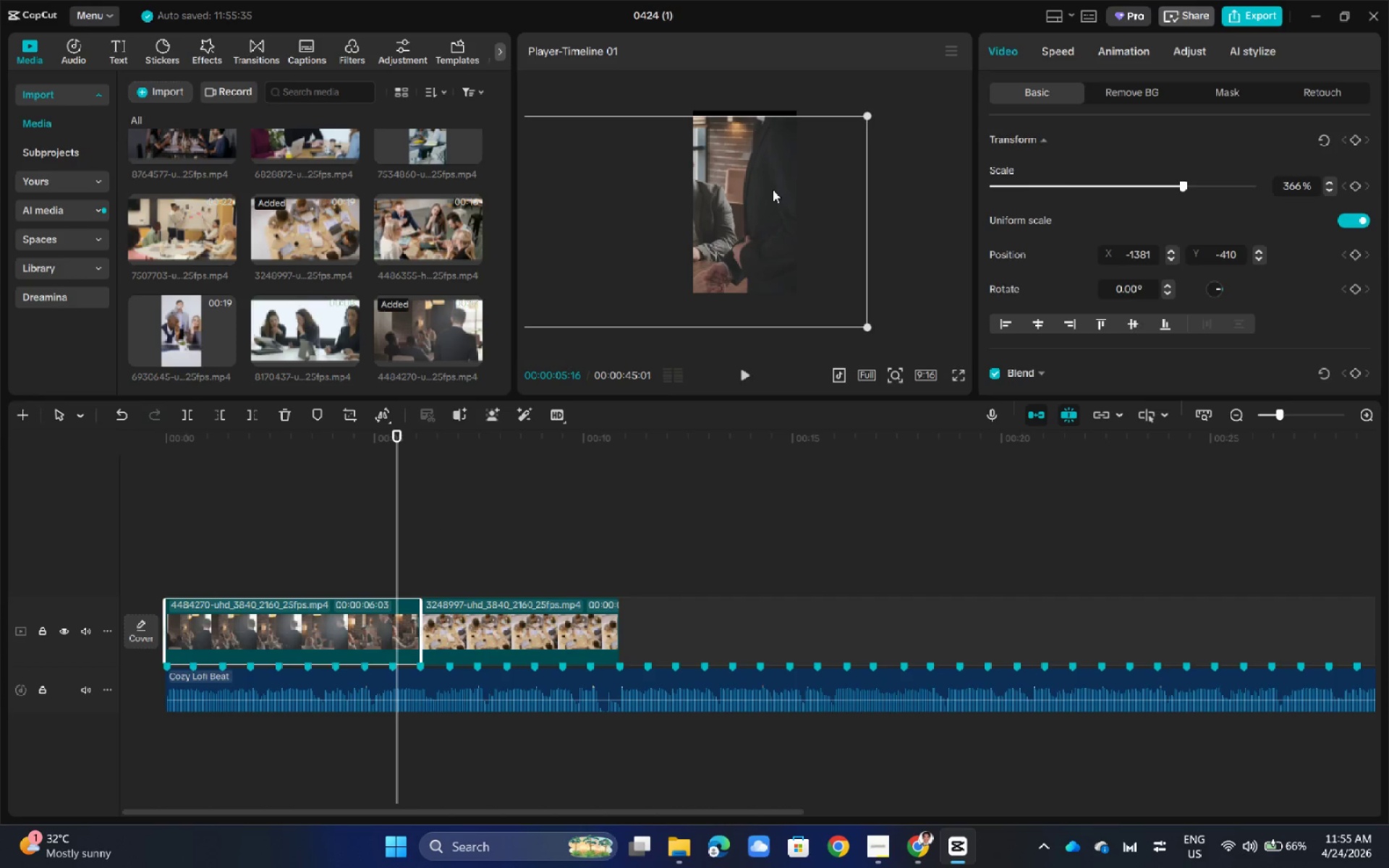 
left_click_drag(start_coordinate=[773, 190], to_coordinate=[772, 171])
 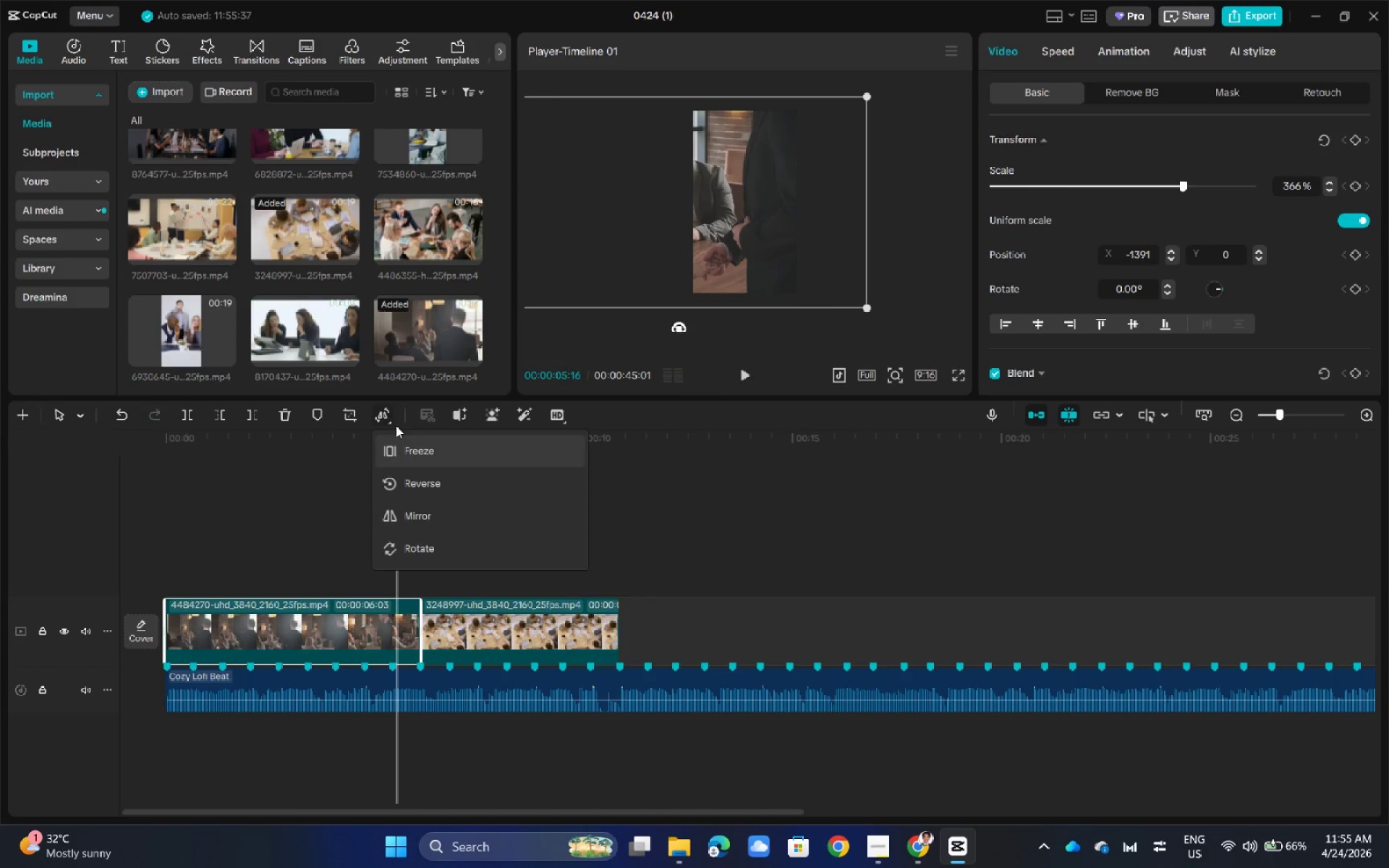 
left_click_drag(start_coordinate=[397, 433], to_coordinate=[0, 517])
 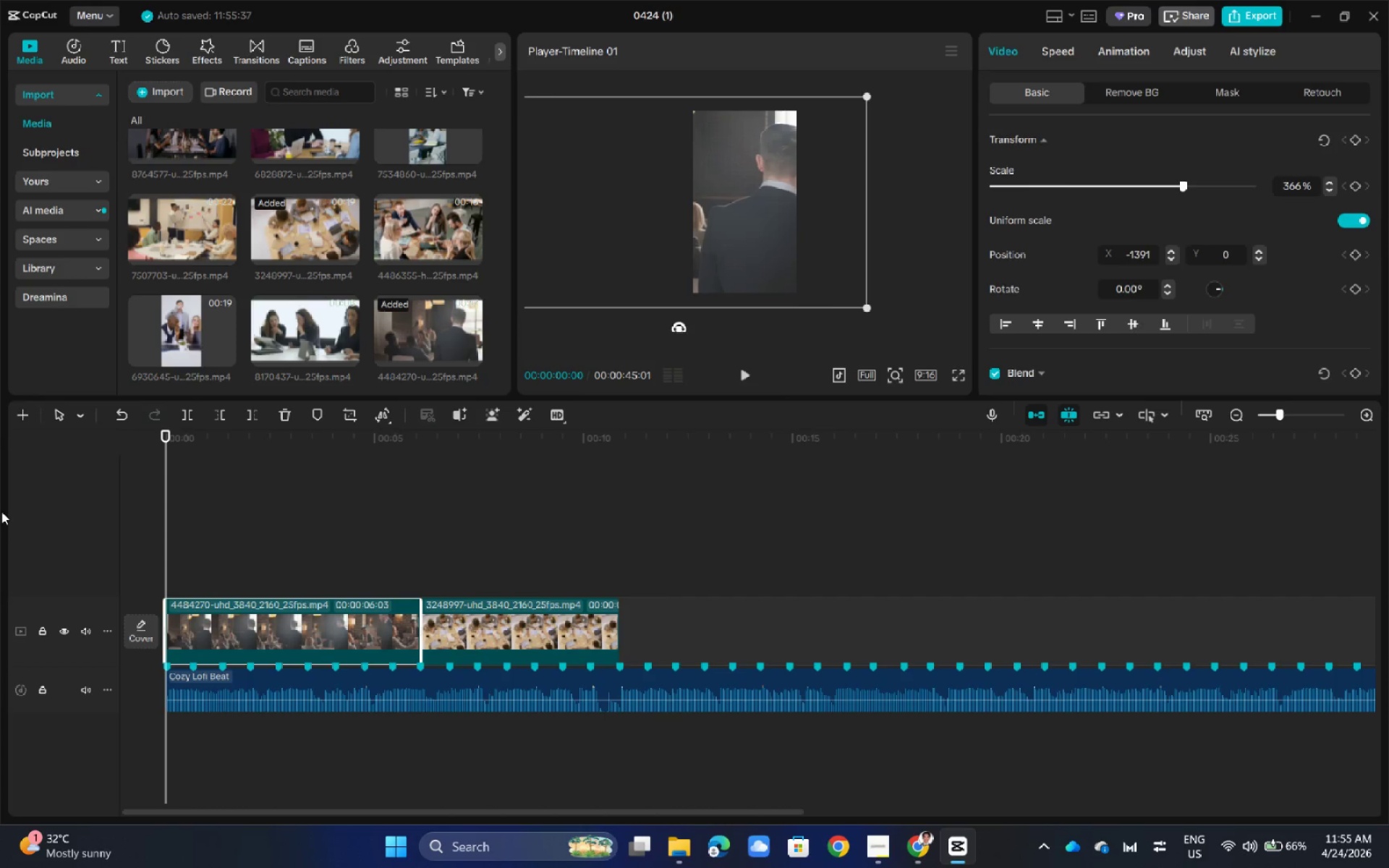 
key(Space)
 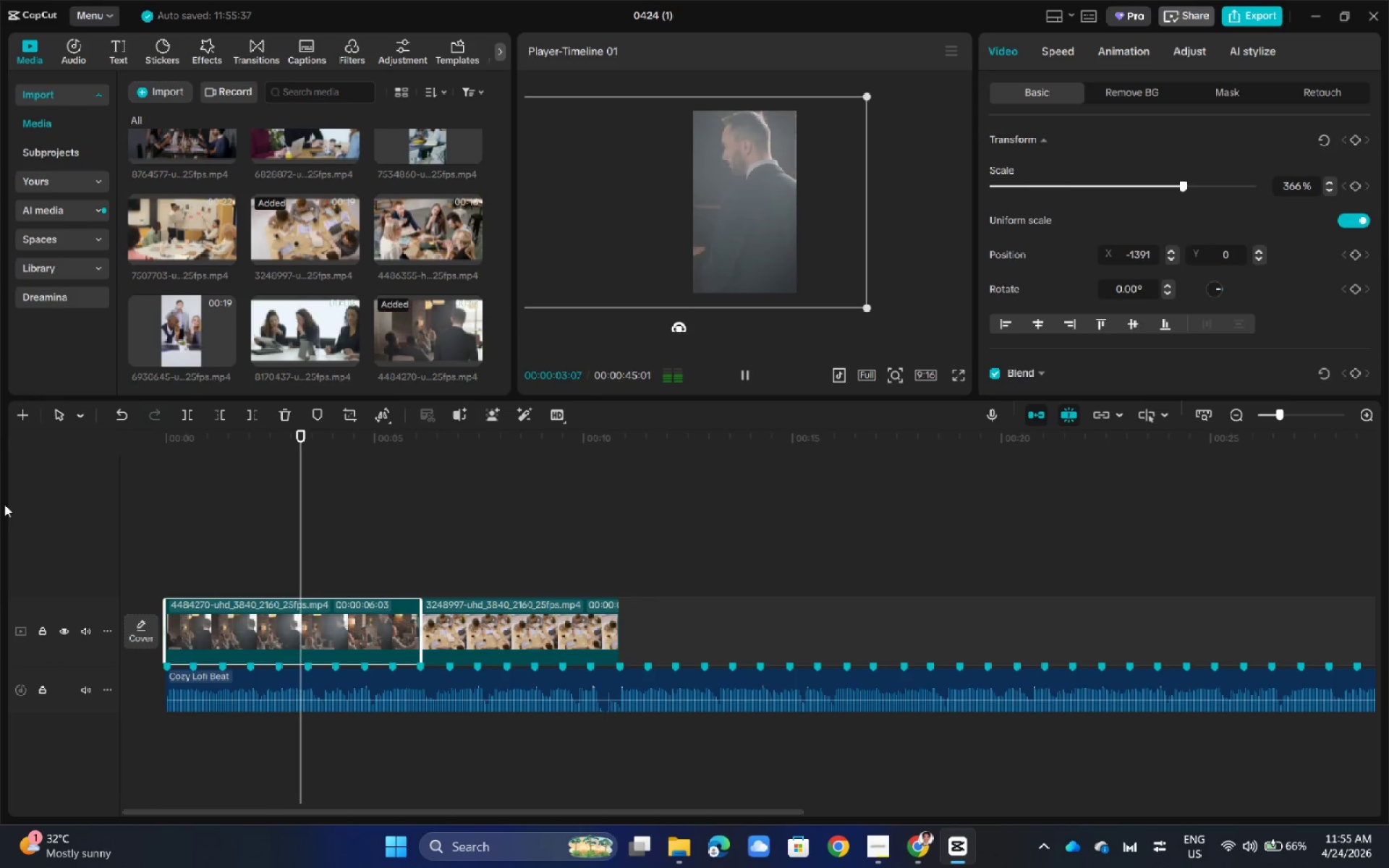 
wait(8.3)
 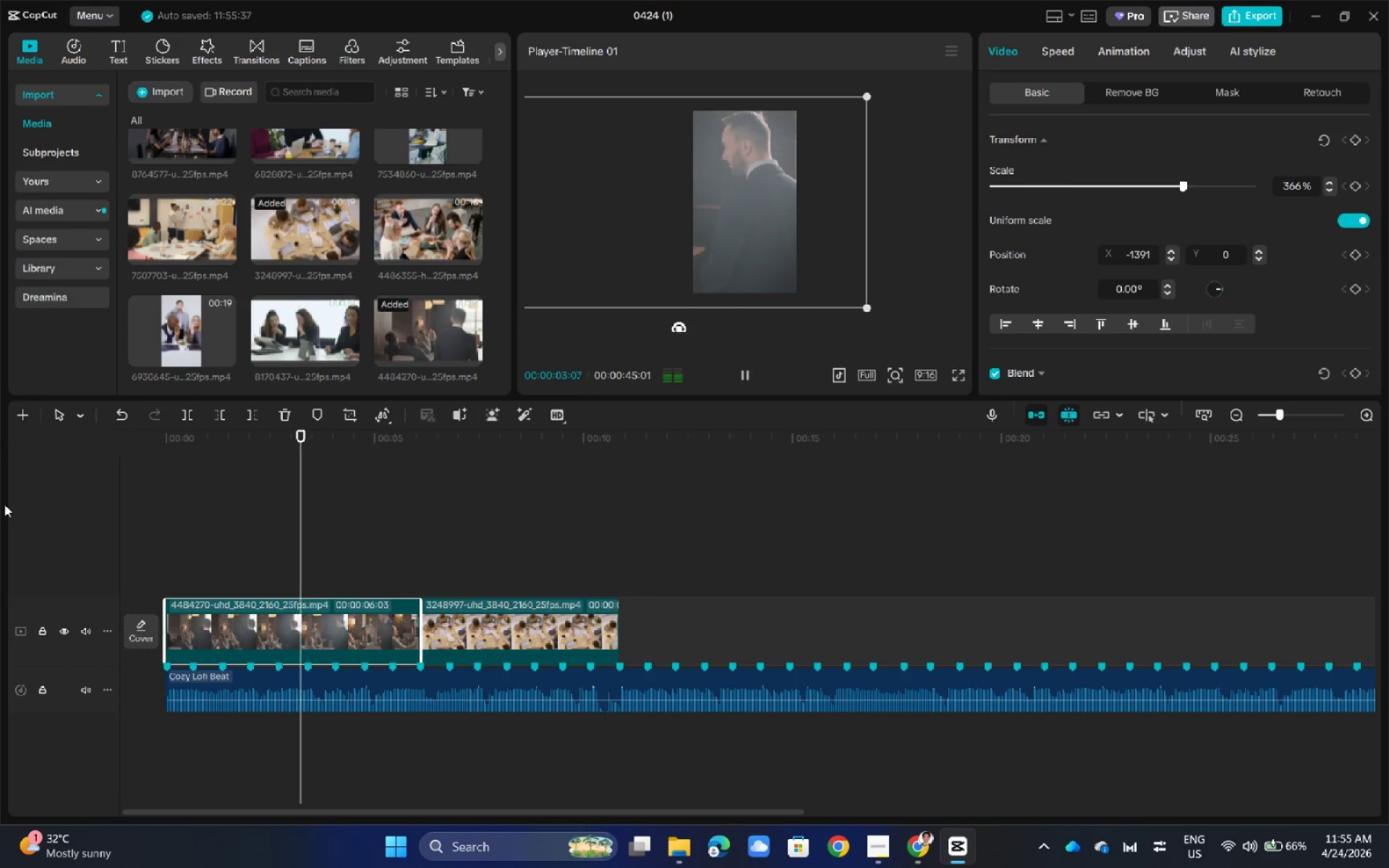 
key(Space)
 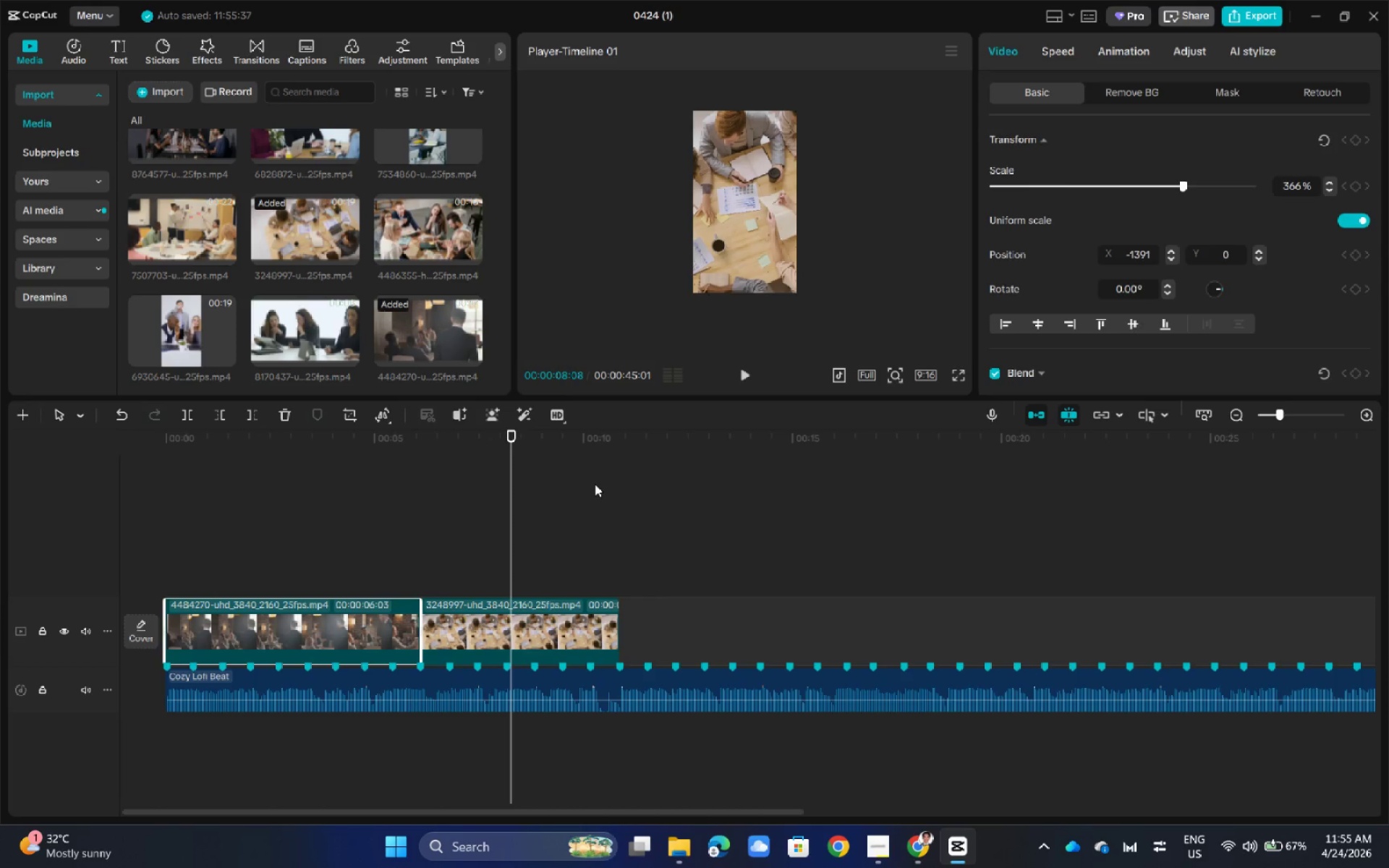 
left_click([531, 632])
 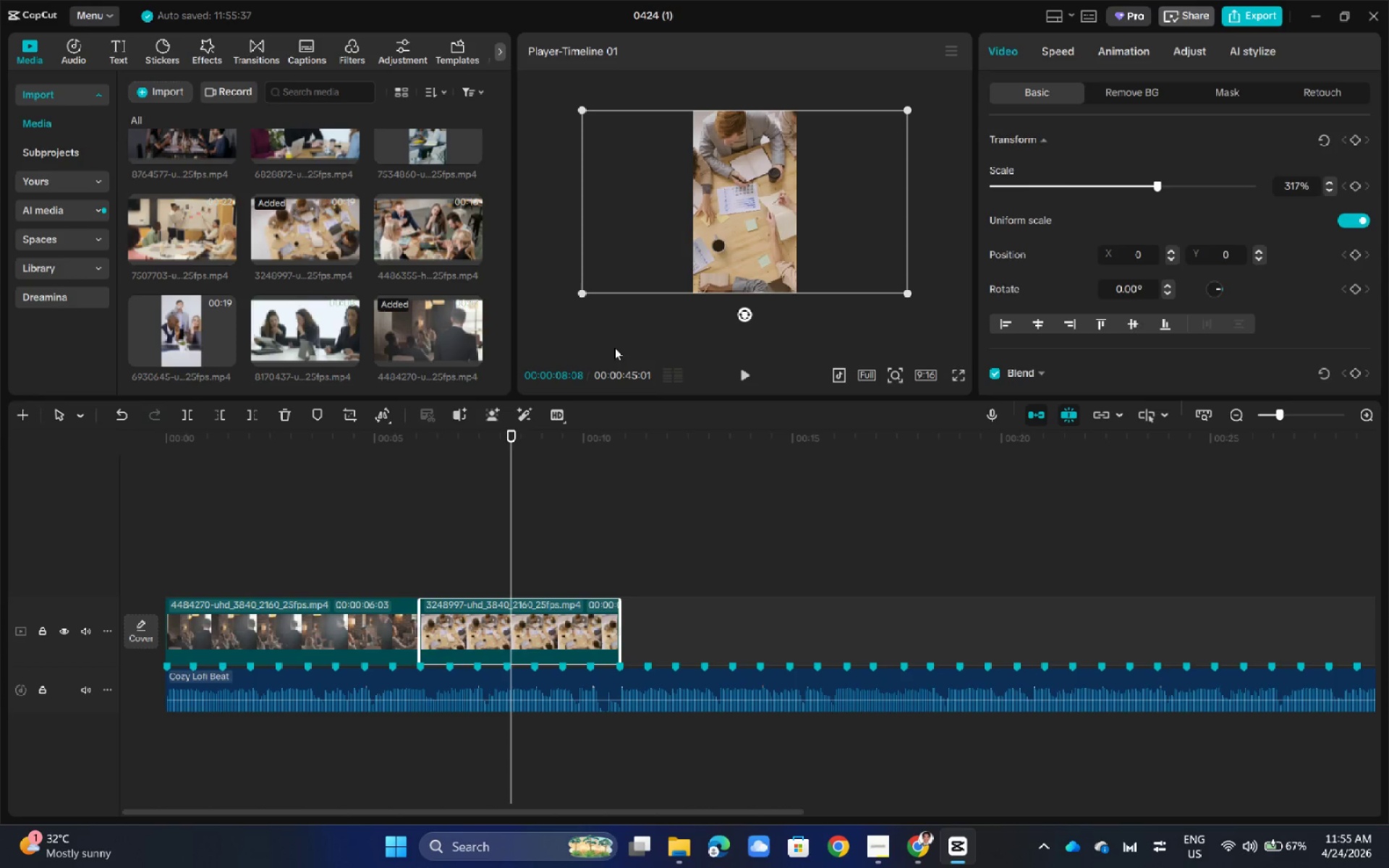 
scroll: coordinate [298, 305], scroll_direction: none, amount: 0.0
 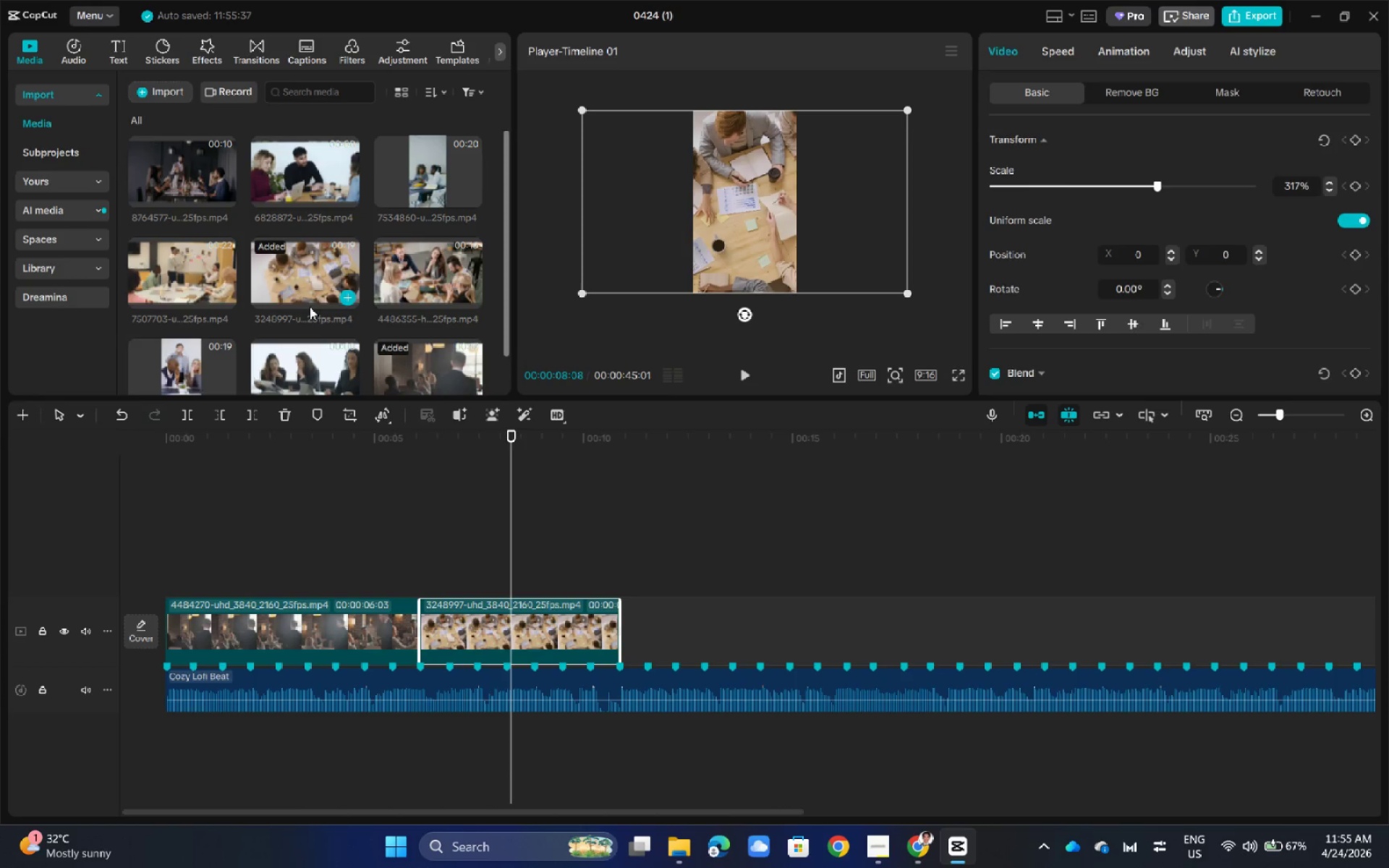 
scroll: coordinate [311, 307], scroll_direction: down, amount: 3.0
 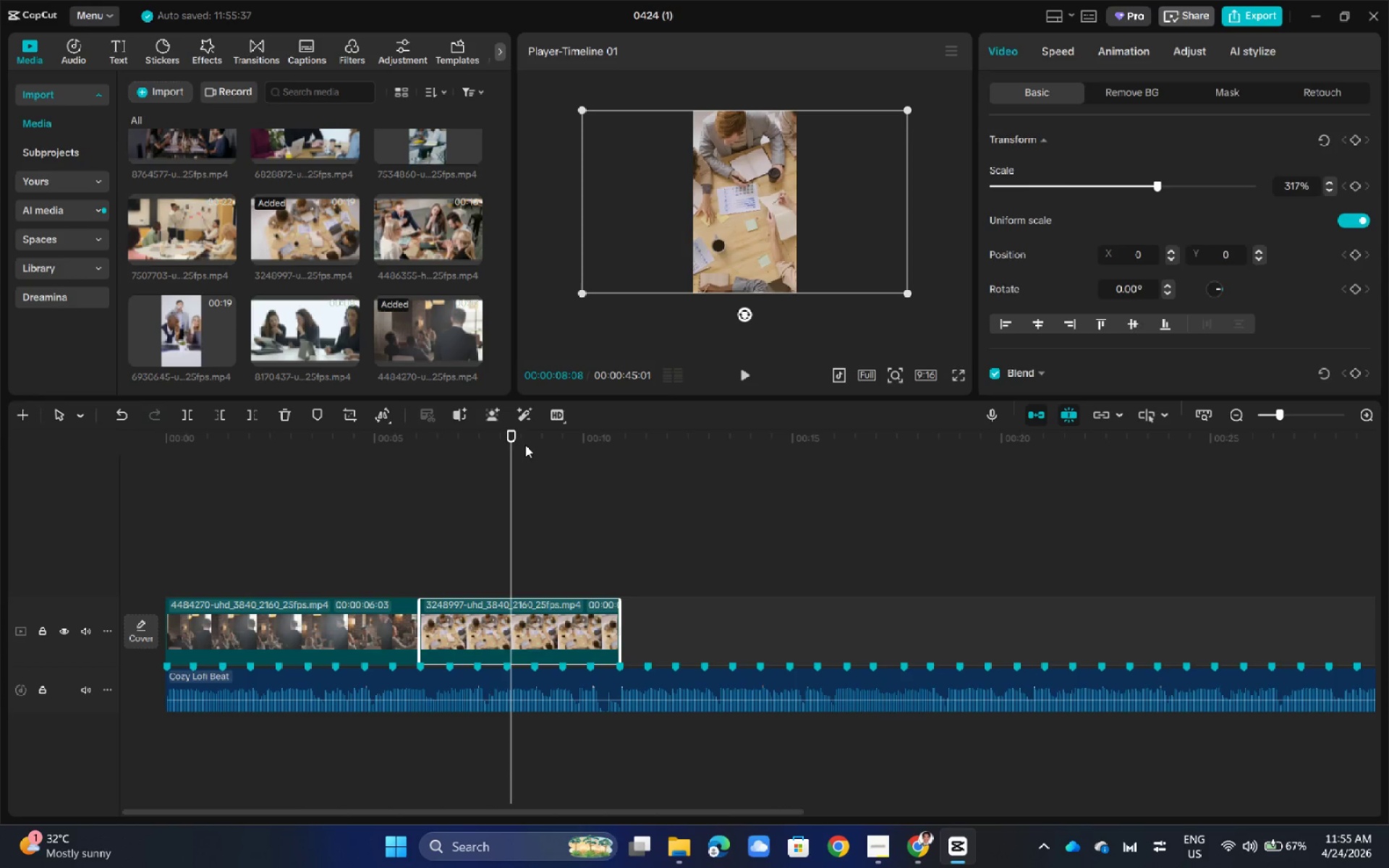 
left_click_drag(start_coordinate=[515, 438], to_coordinate=[422, 452])
 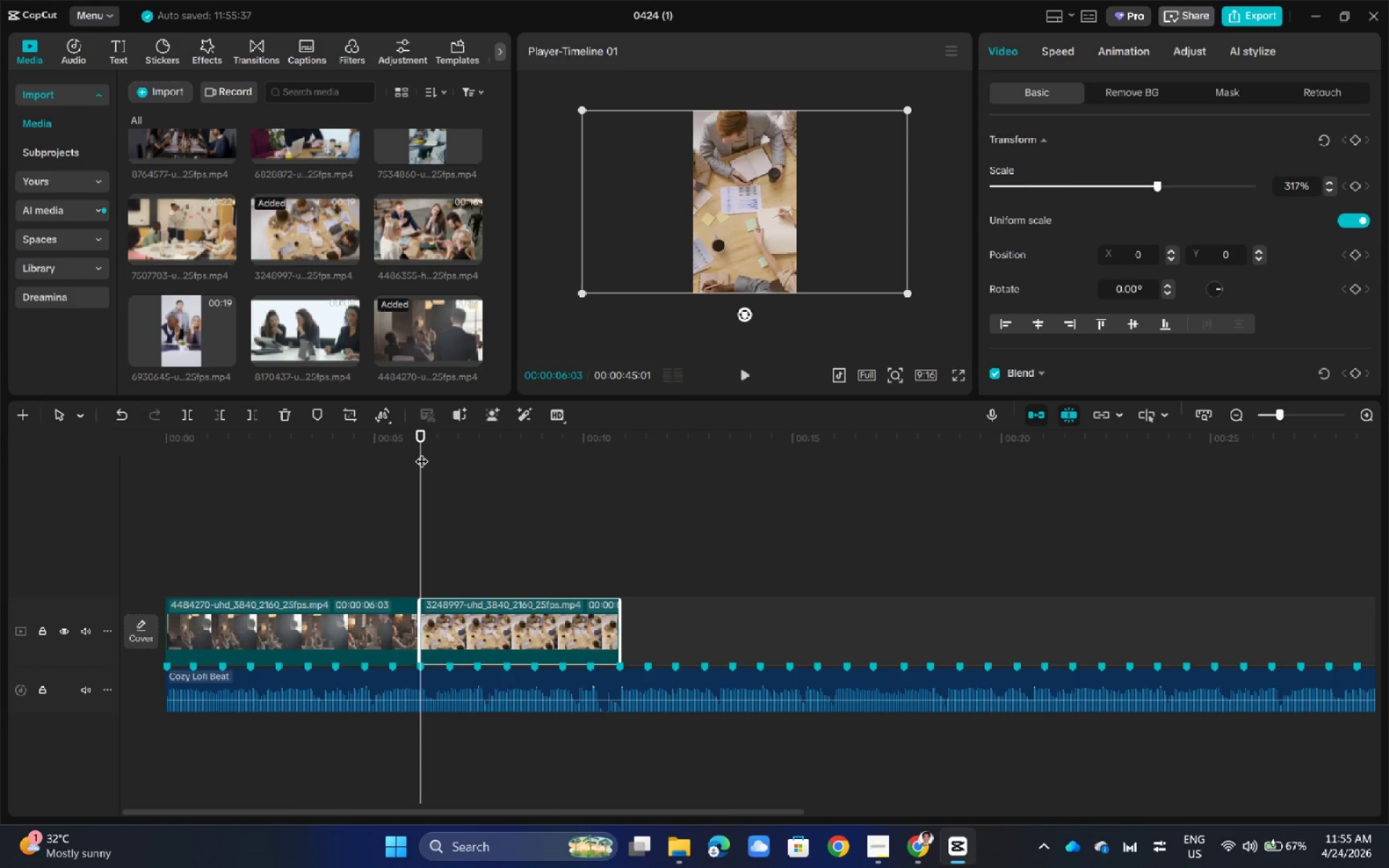 
key(Space)
 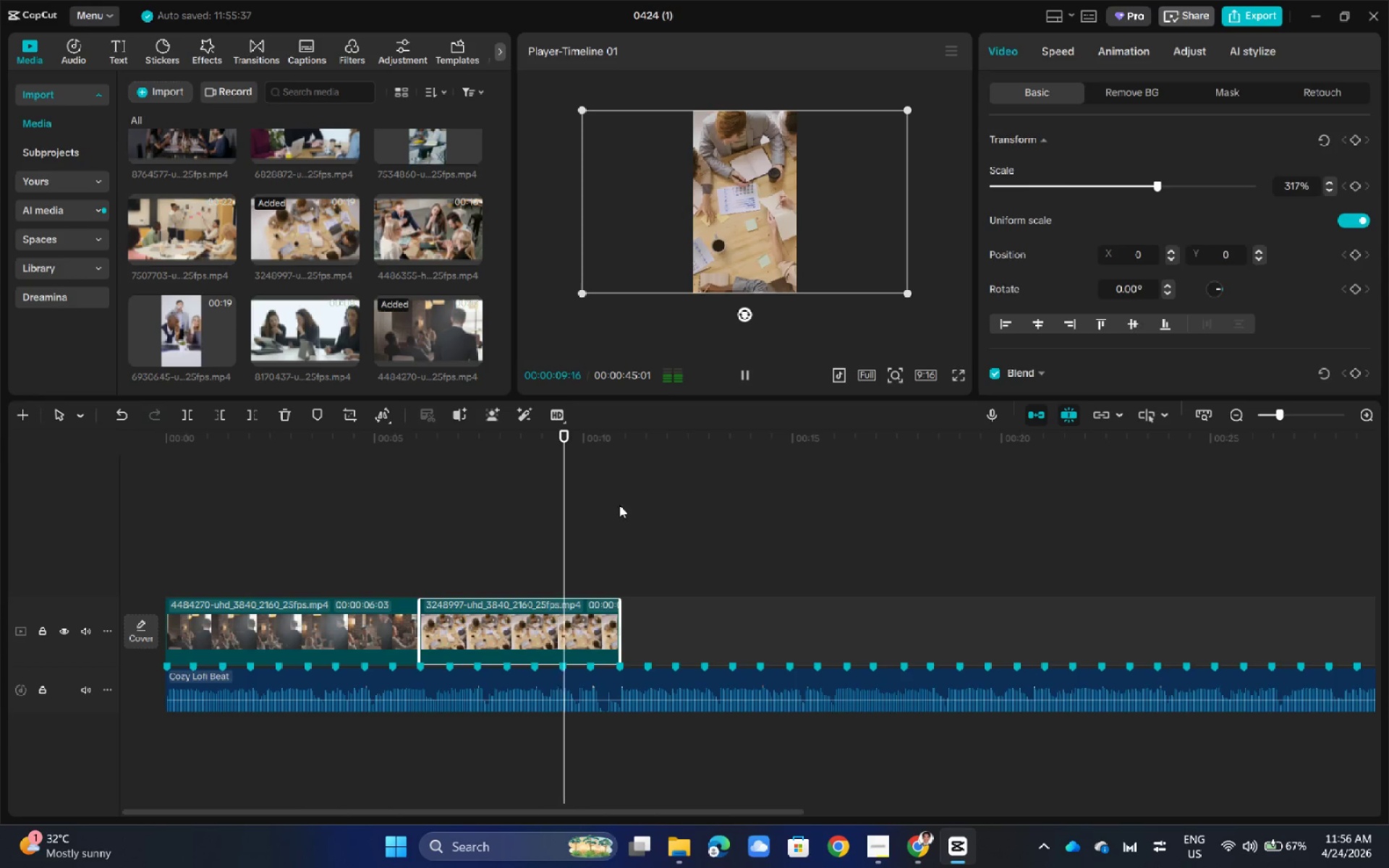 
left_click_drag(start_coordinate=[620, 452], to_coordinate=[538, 493])
 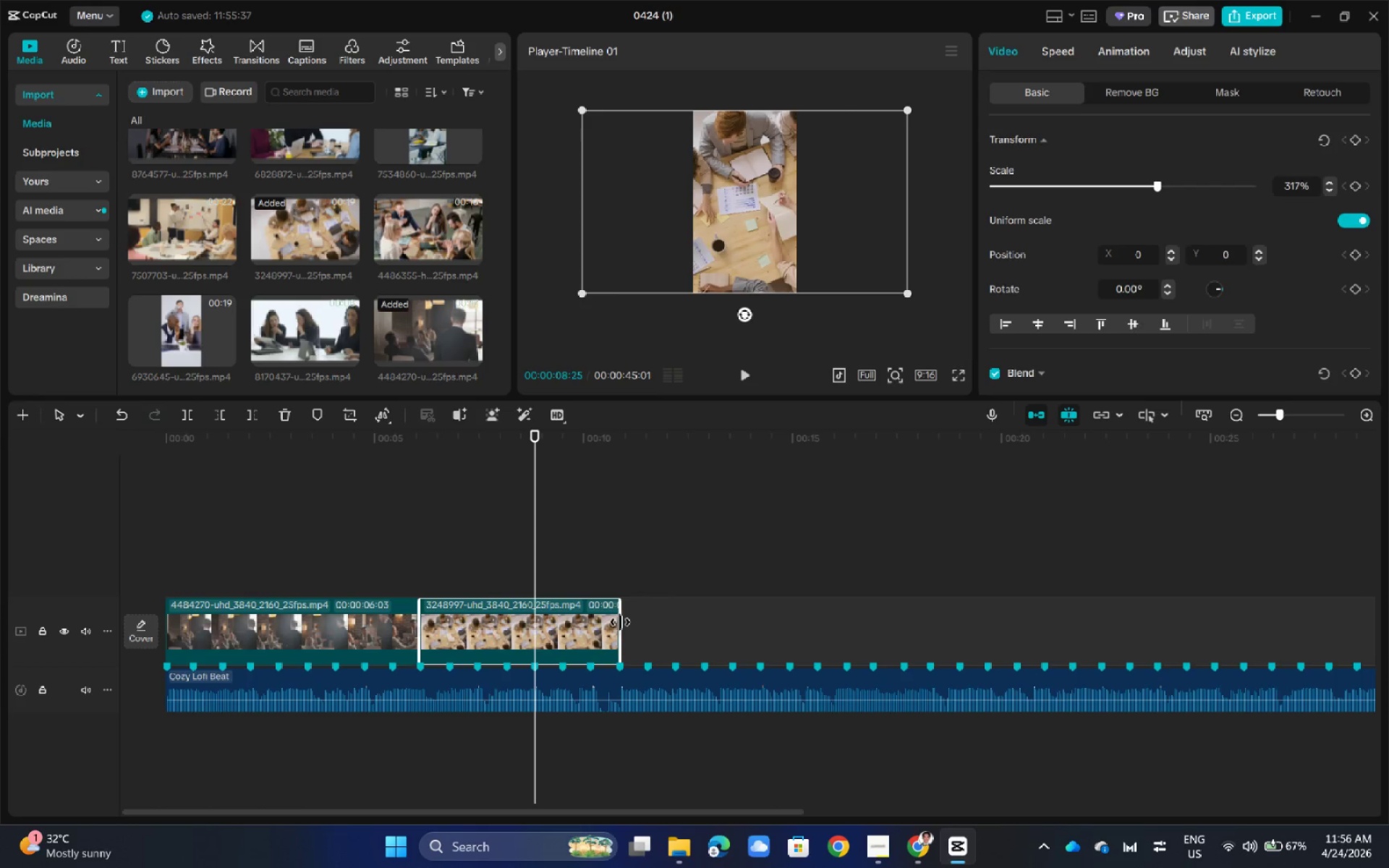 
left_click_drag(start_coordinate=[621, 622], to_coordinate=[563, 626])
 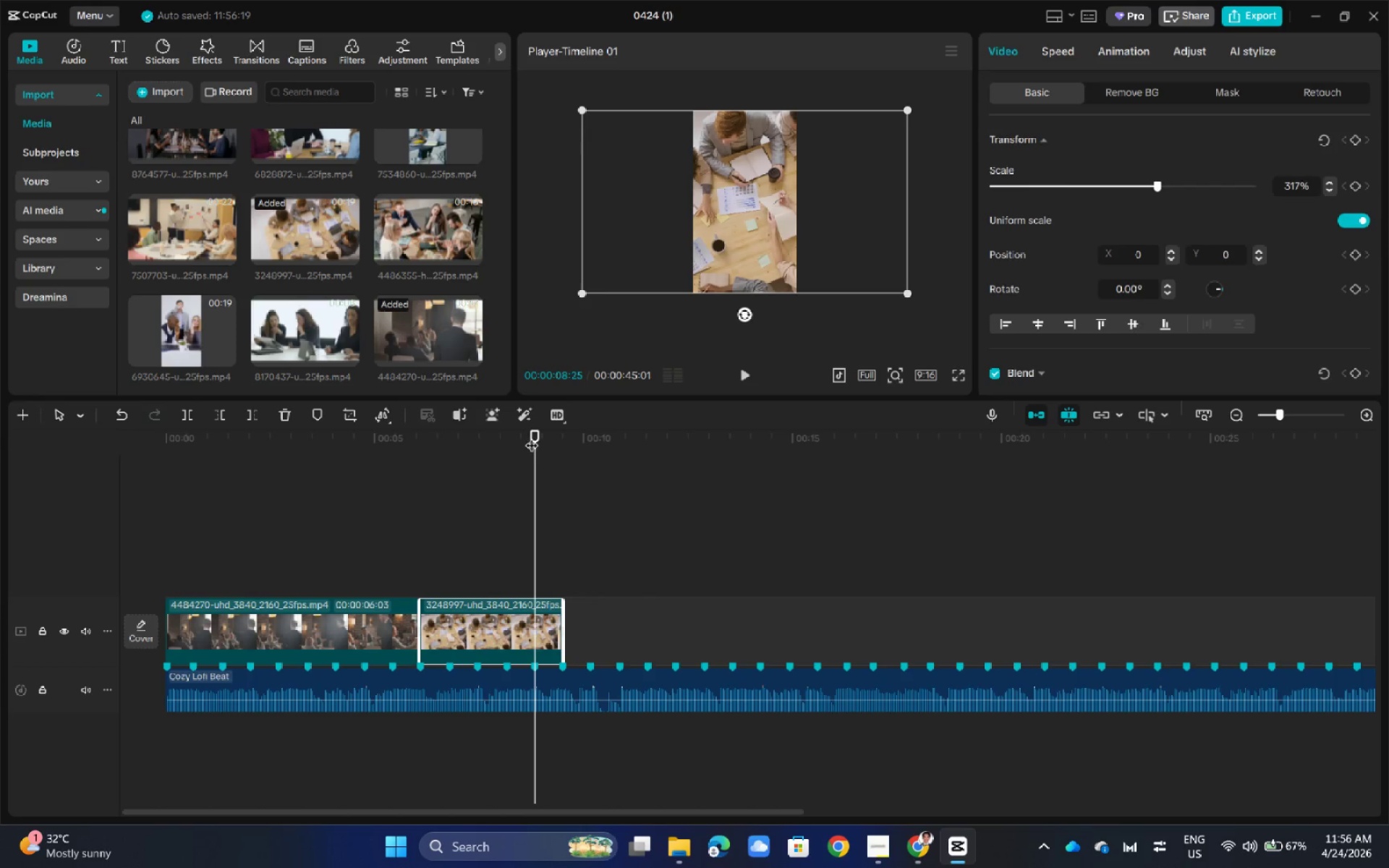 
left_click_drag(start_coordinate=[534, 433], to_coordinate=[415, 453])
 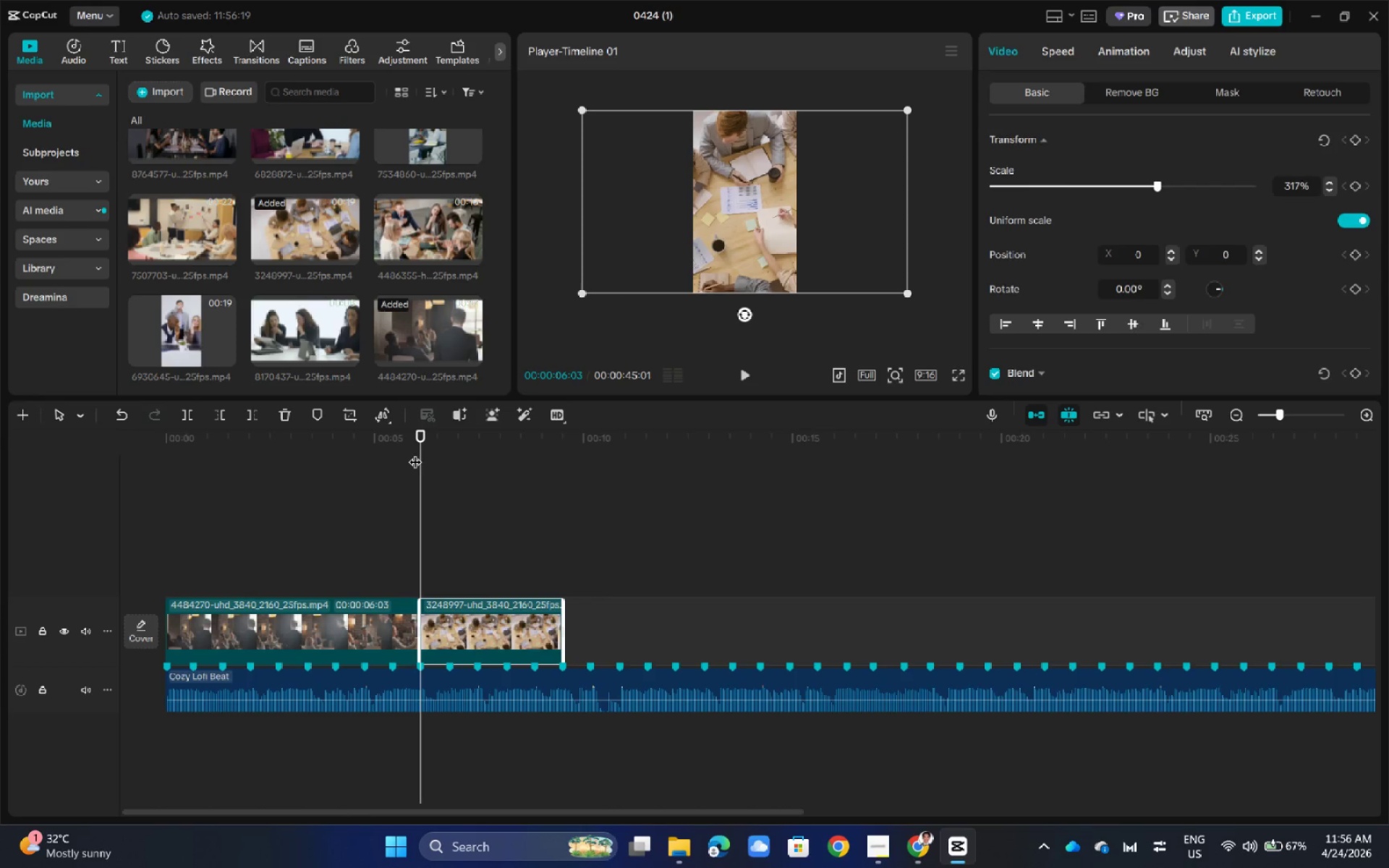 
key(Space)
 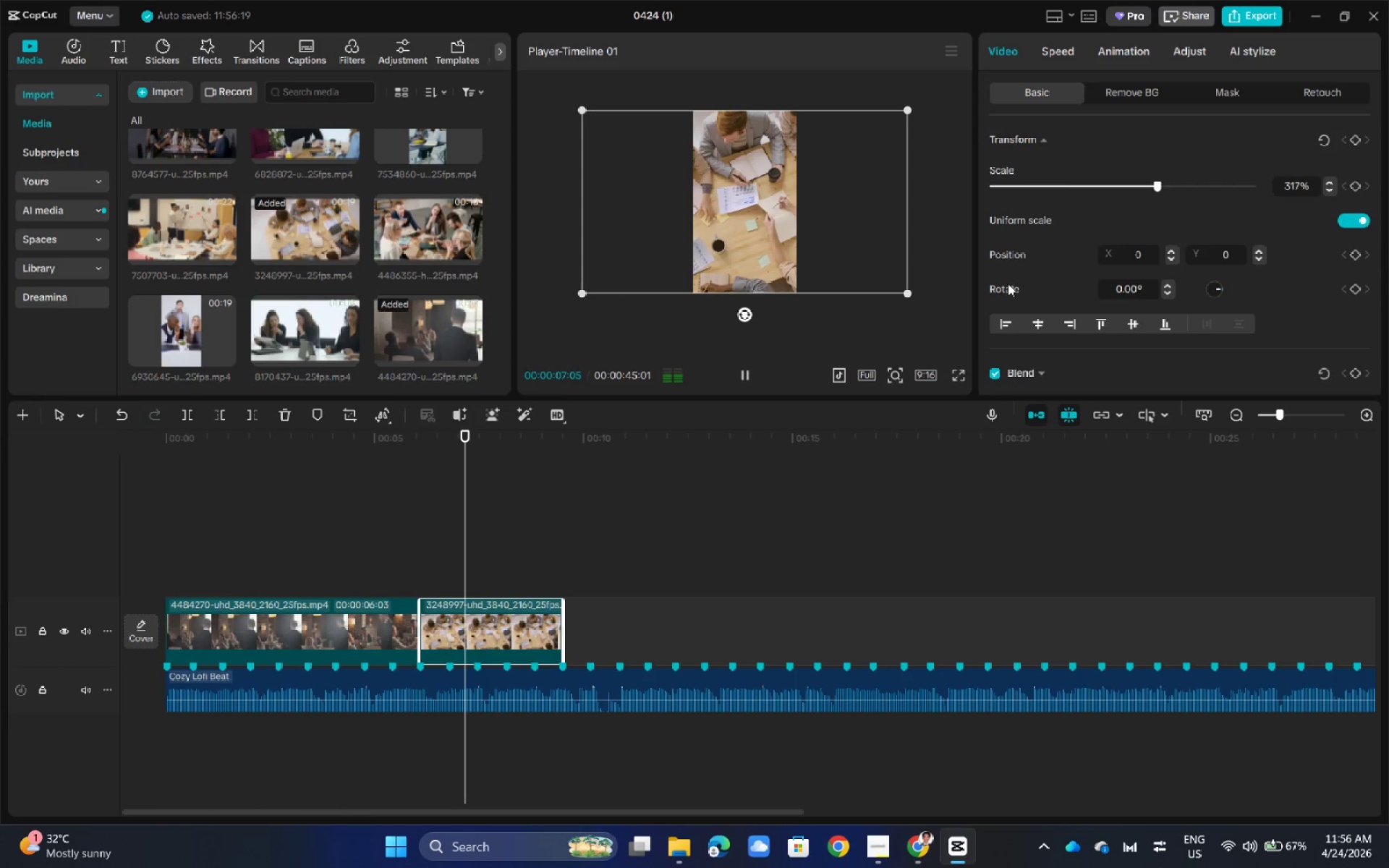 
left_click([948, 233])
 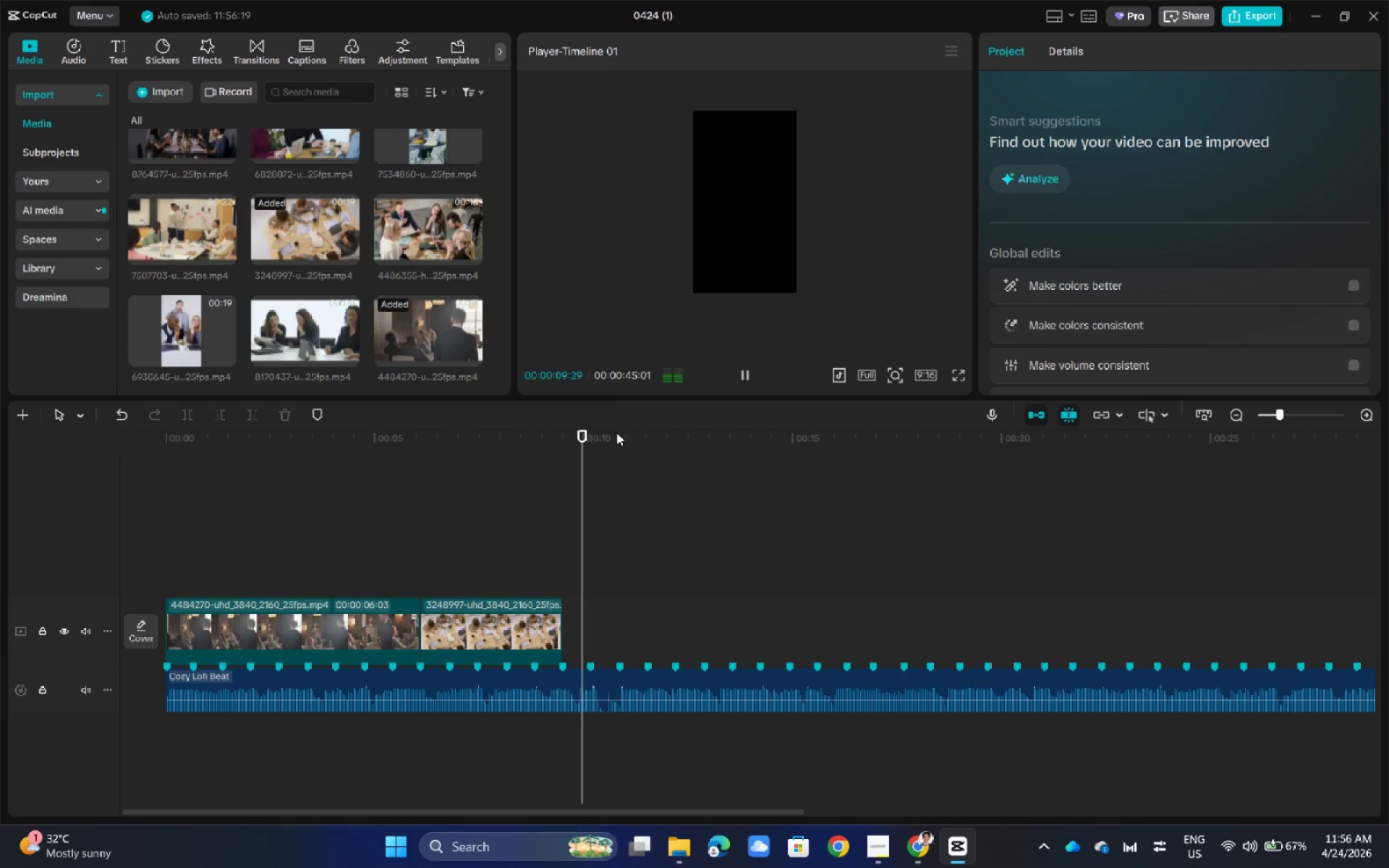 
key(Space)
 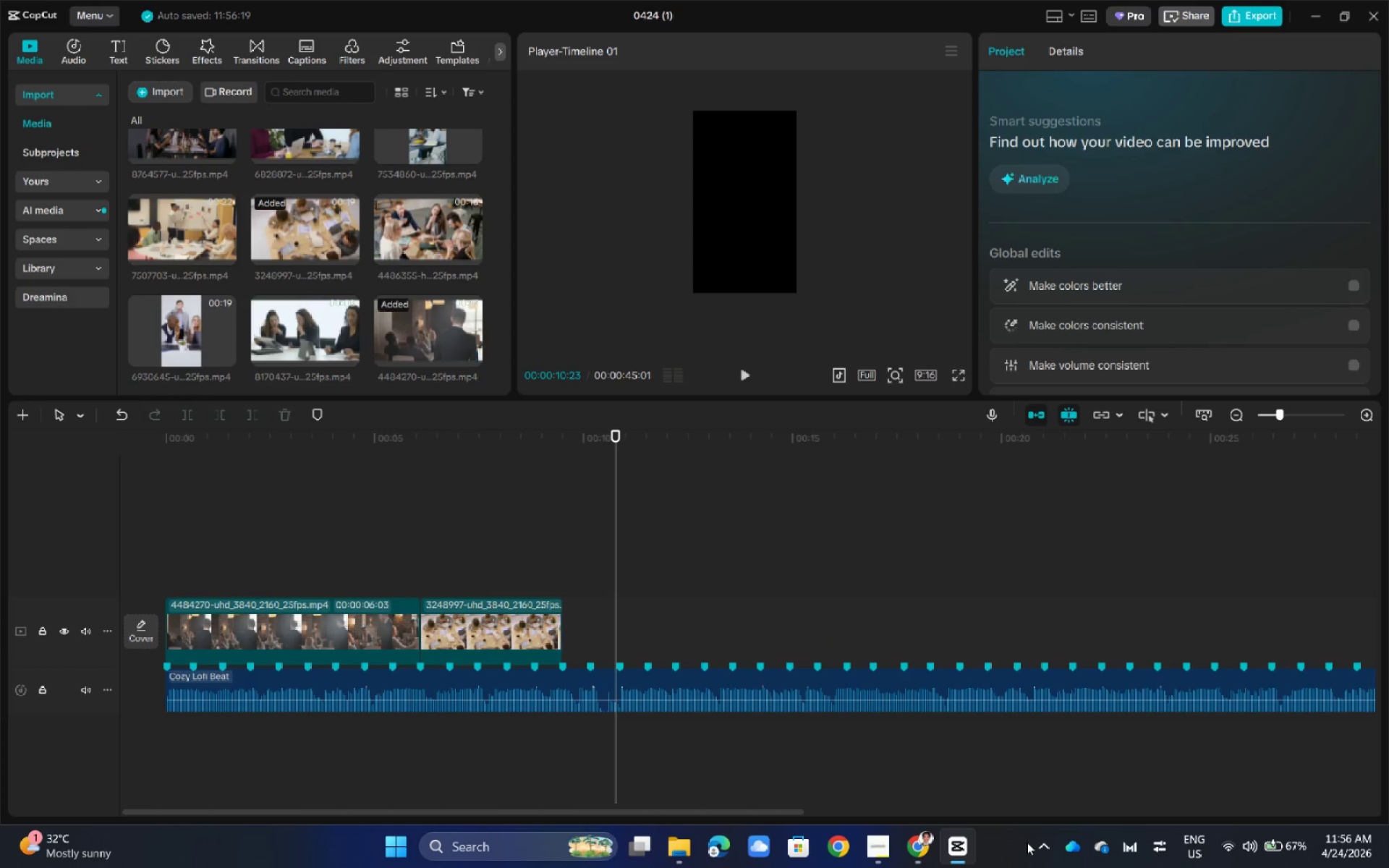 
wait(6.92)
 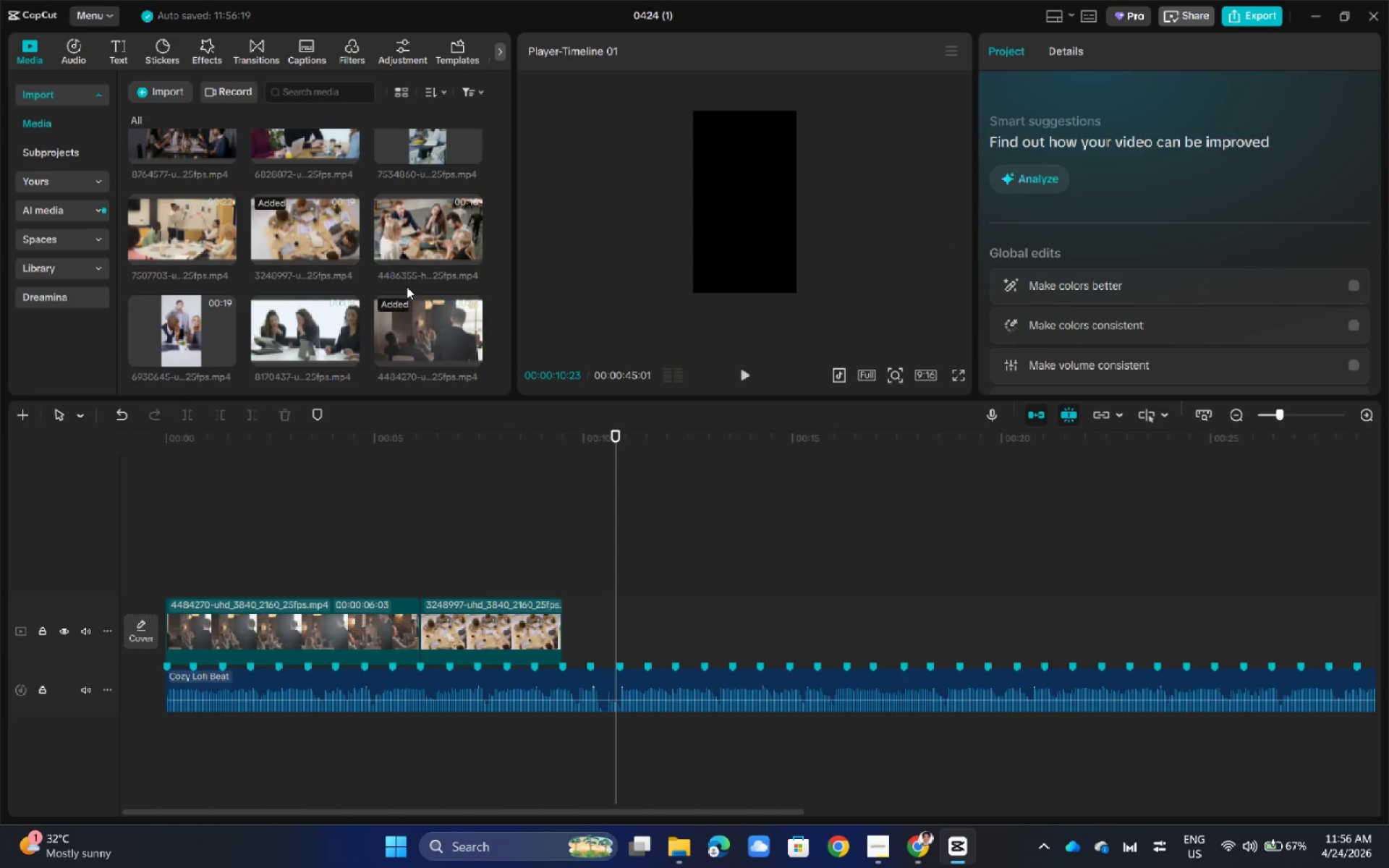 
left_click([926, 849])
 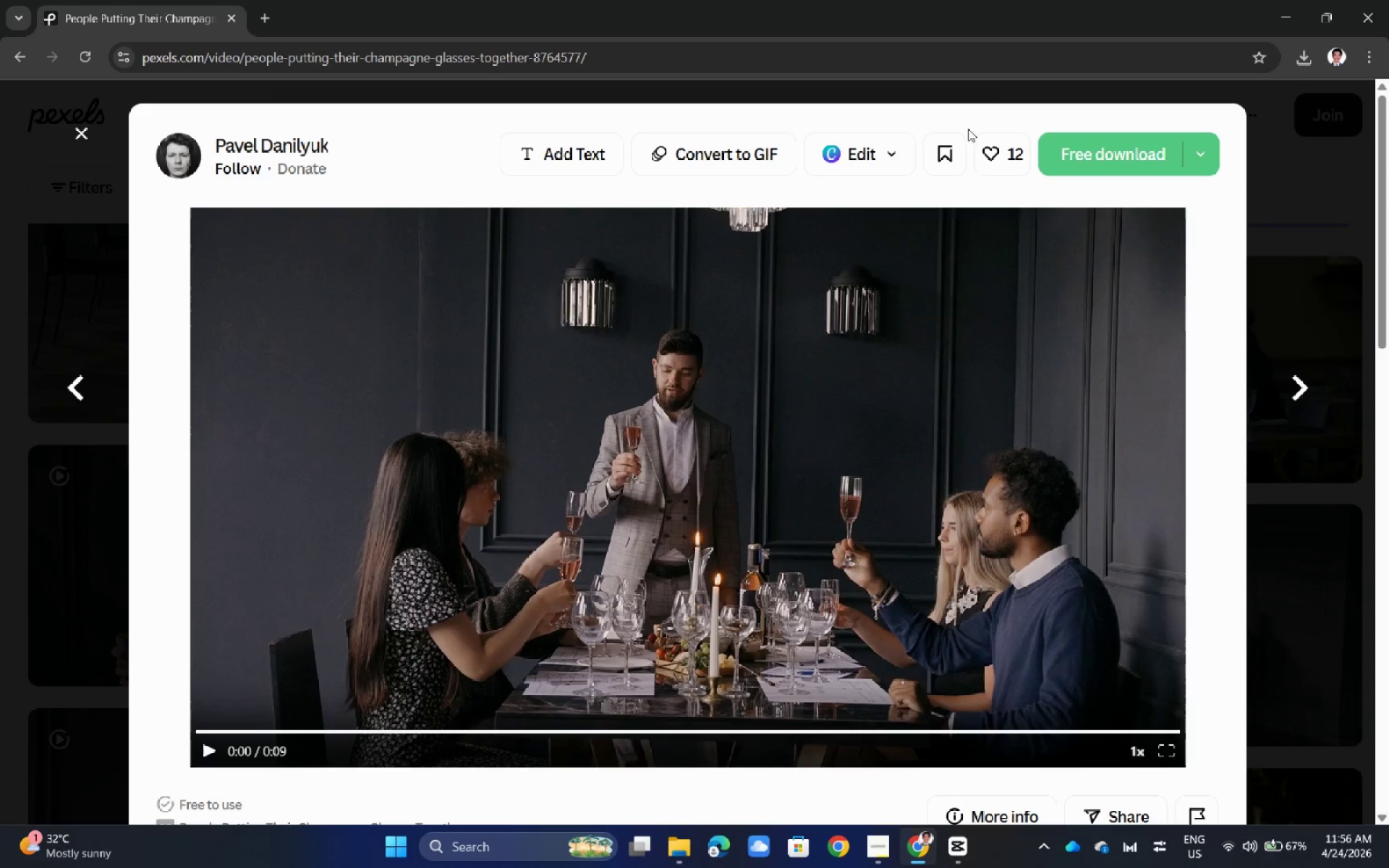 
left_click([0, 432])
 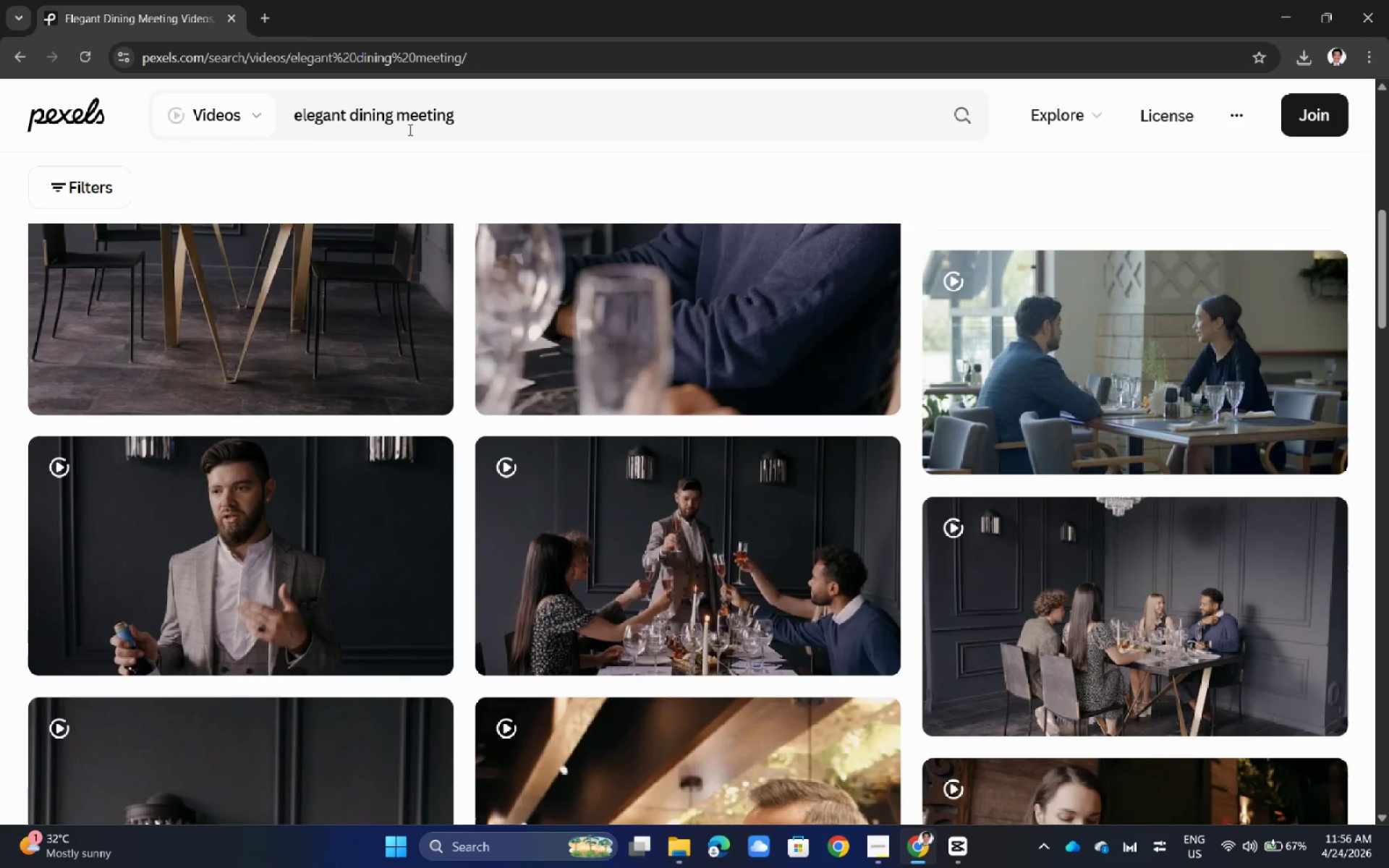 
double_click([443, 119])
 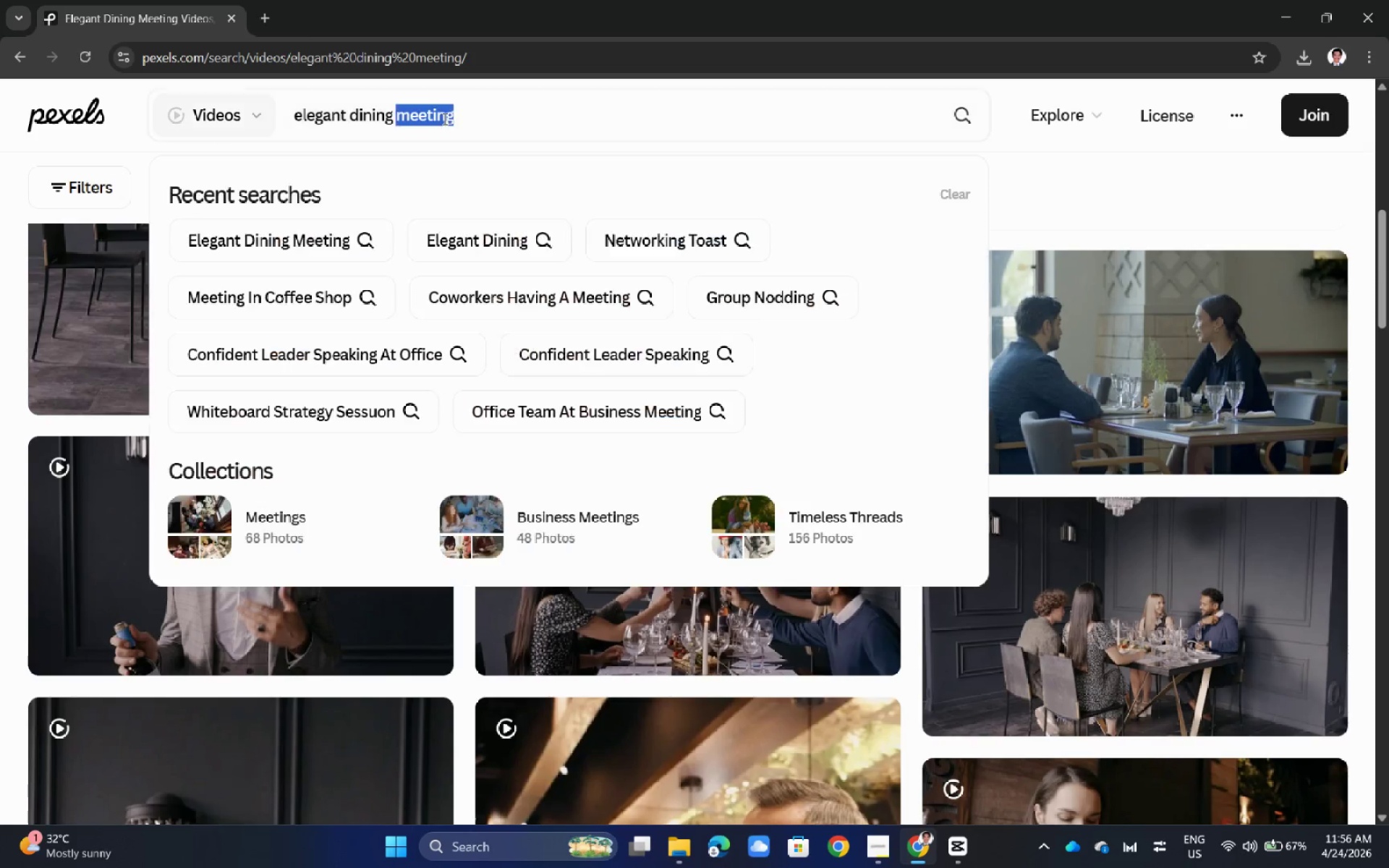 
triple_click([443, 119])
 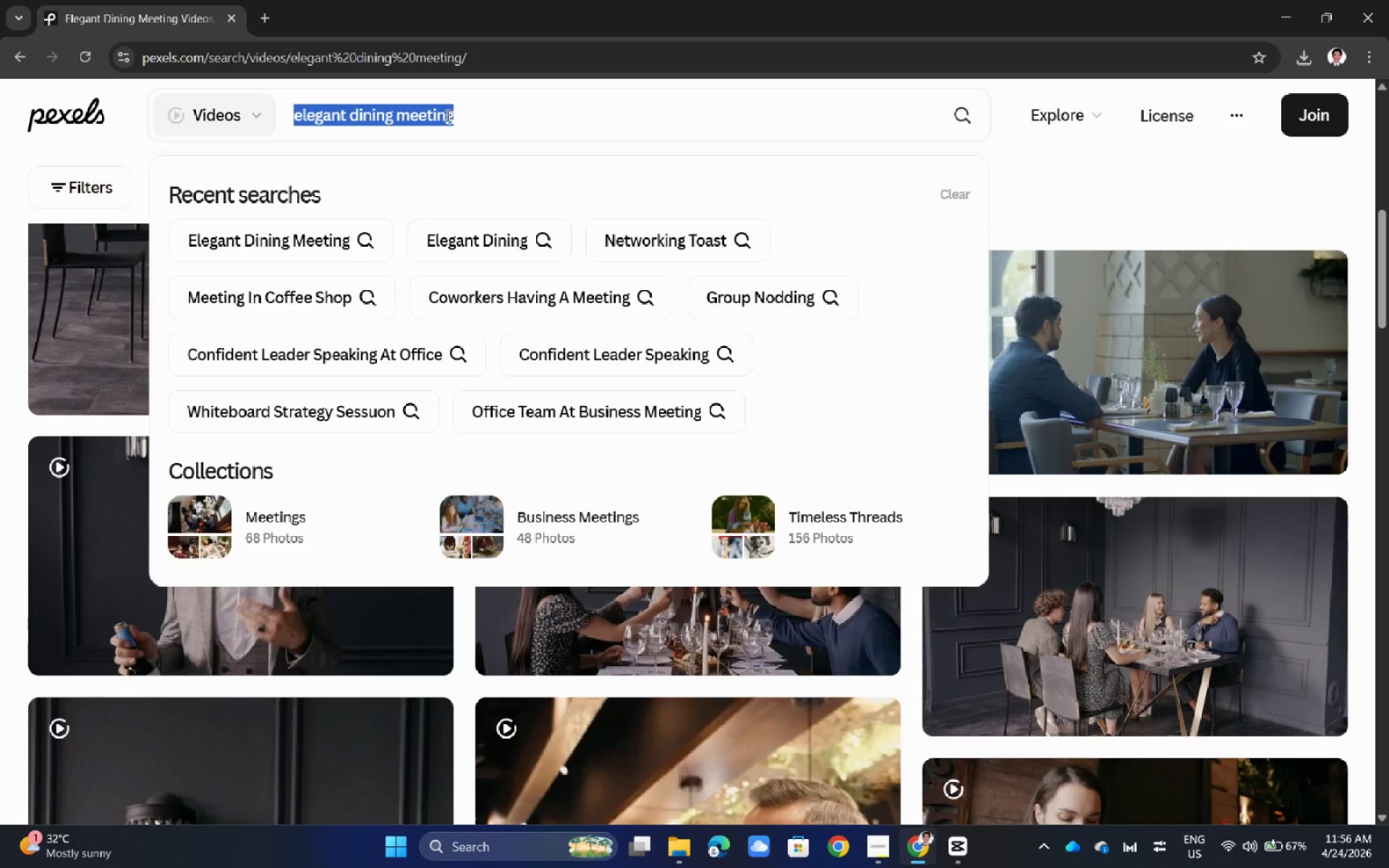 
type(close up)
 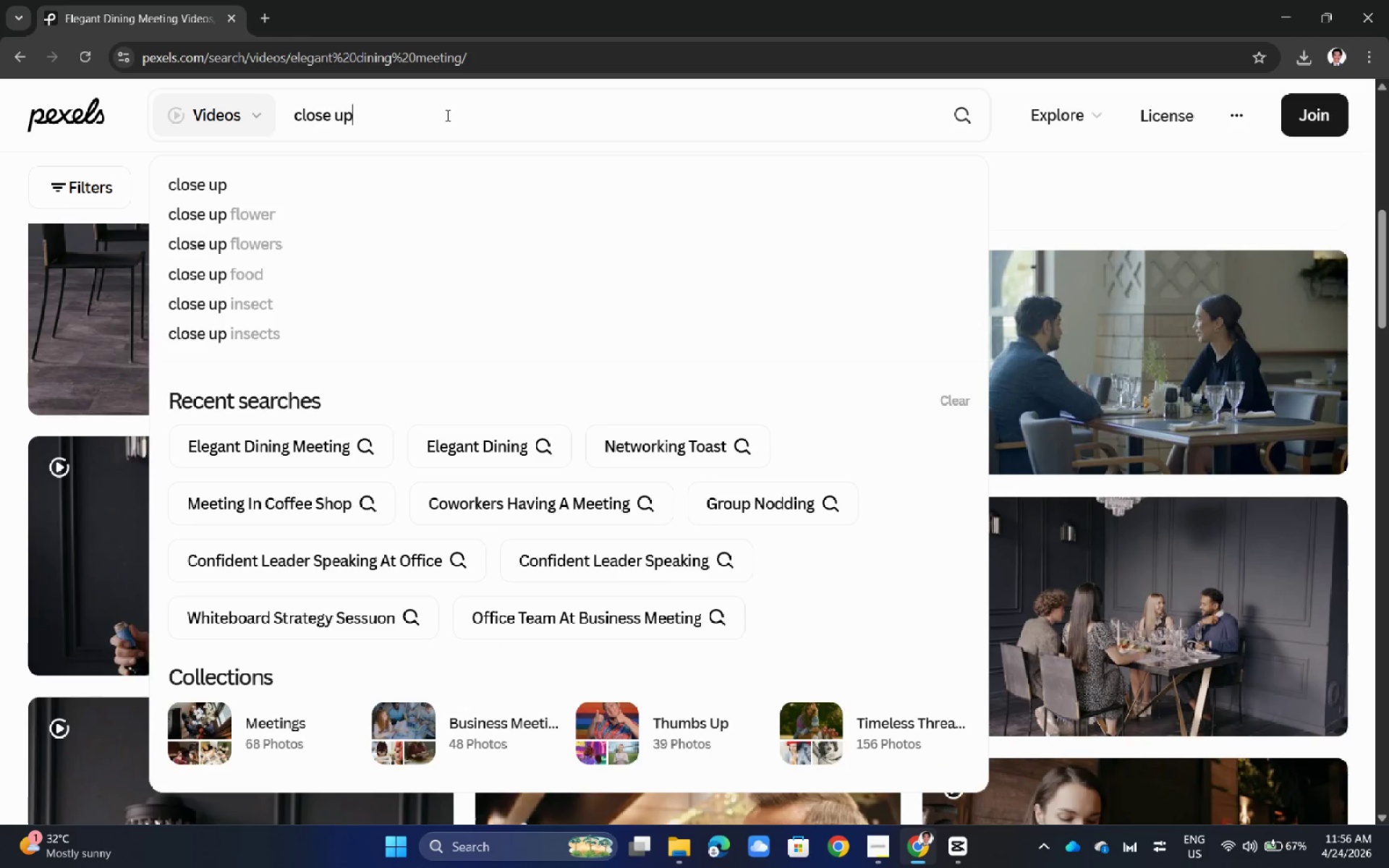 
type( nott)
key(Backspace)
type(ebook and pen)
 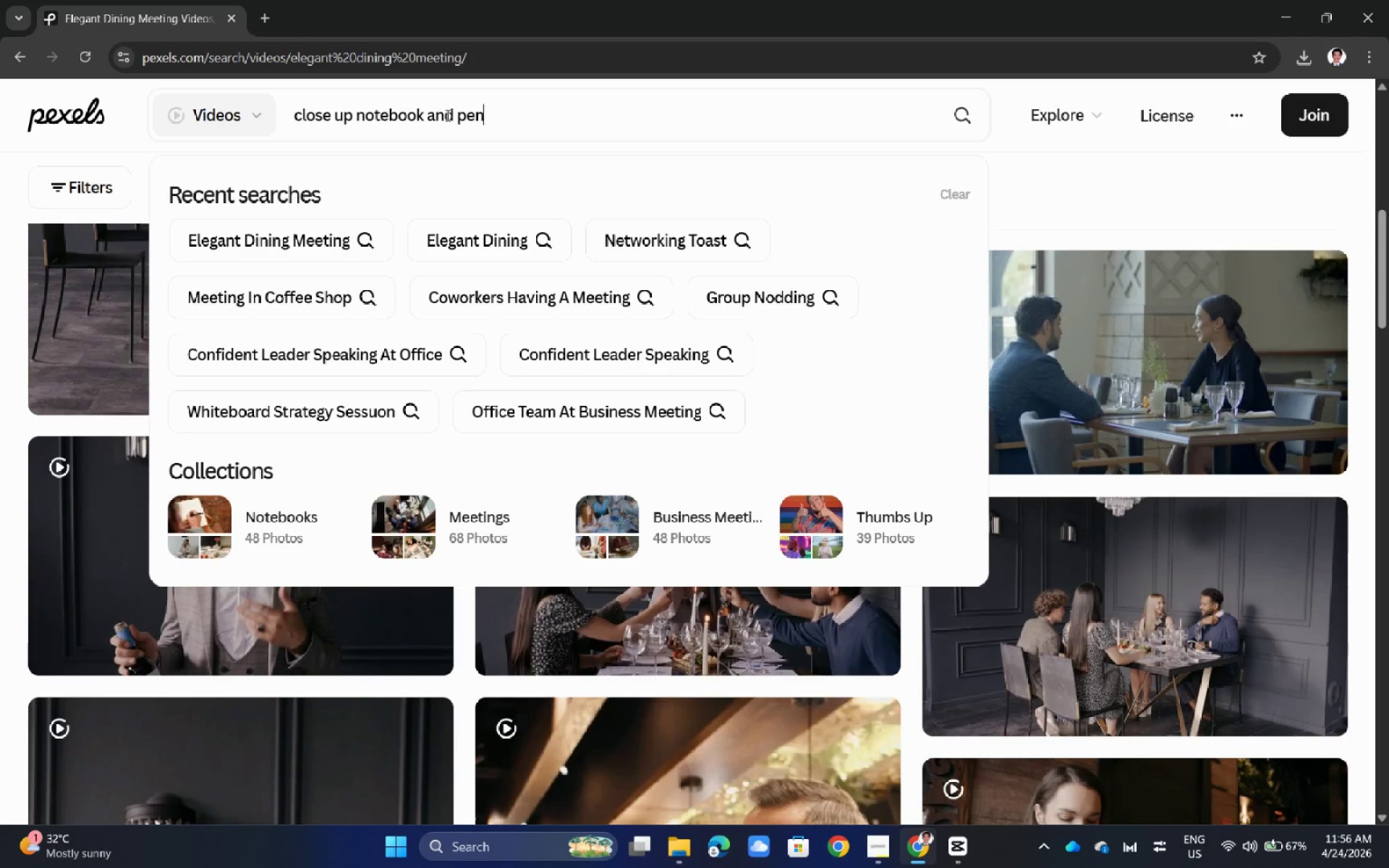 
key(Enter)
 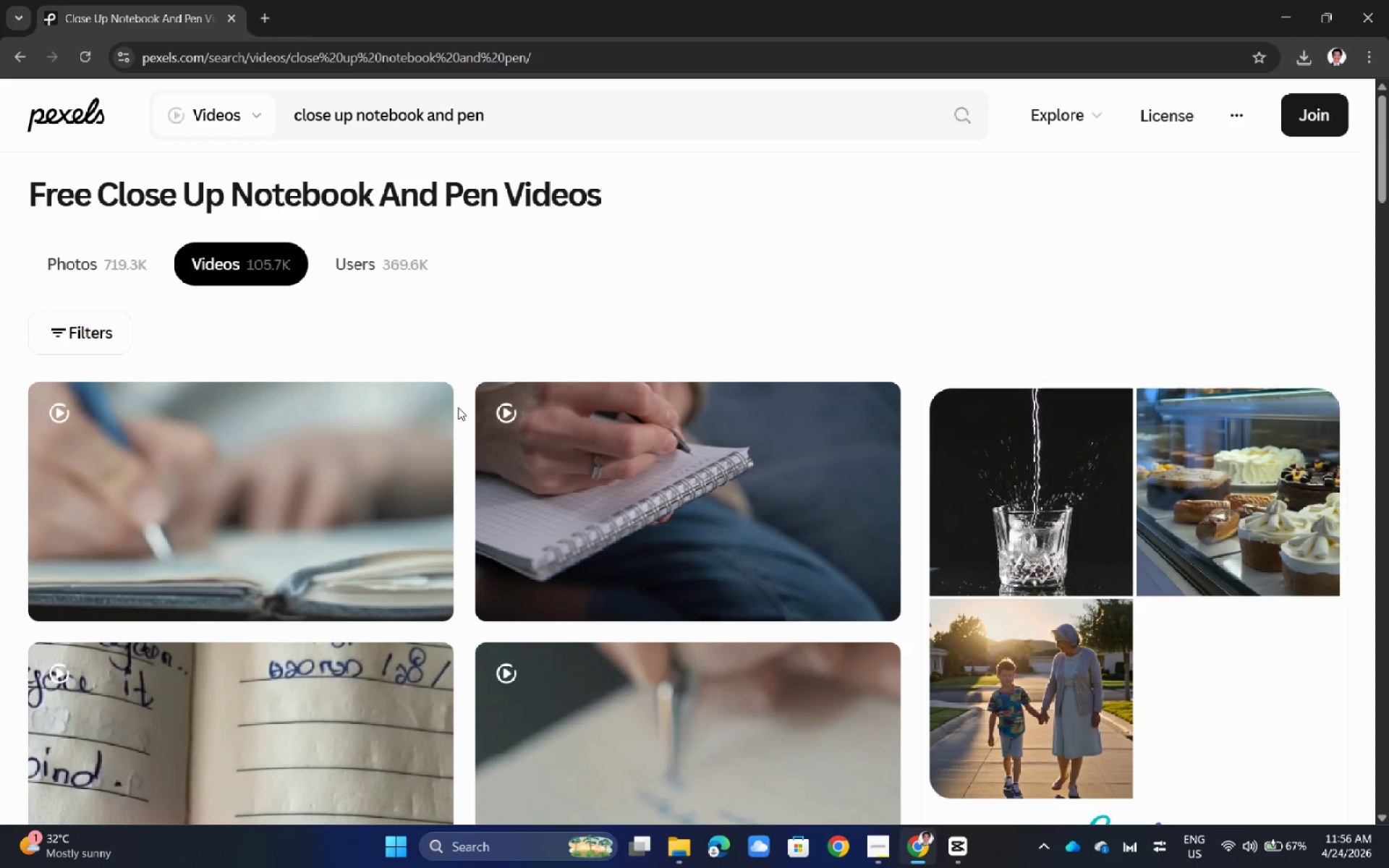 
scroll: coordinate [336, 592], scroll_direction: down, amount: 4.0
 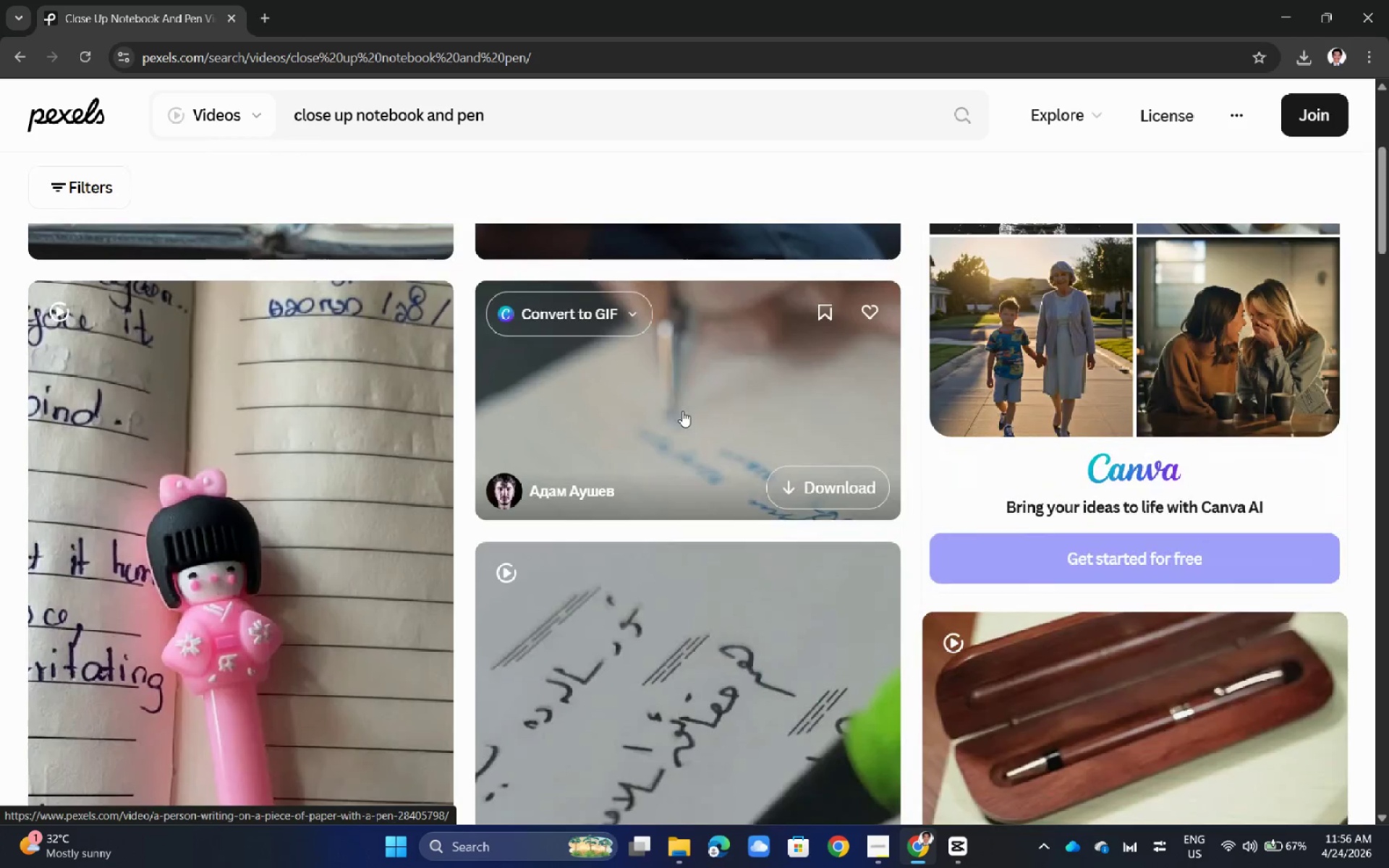 
scroll: coordinate [687, 373], scroll_direction: up, amount: 4.0
 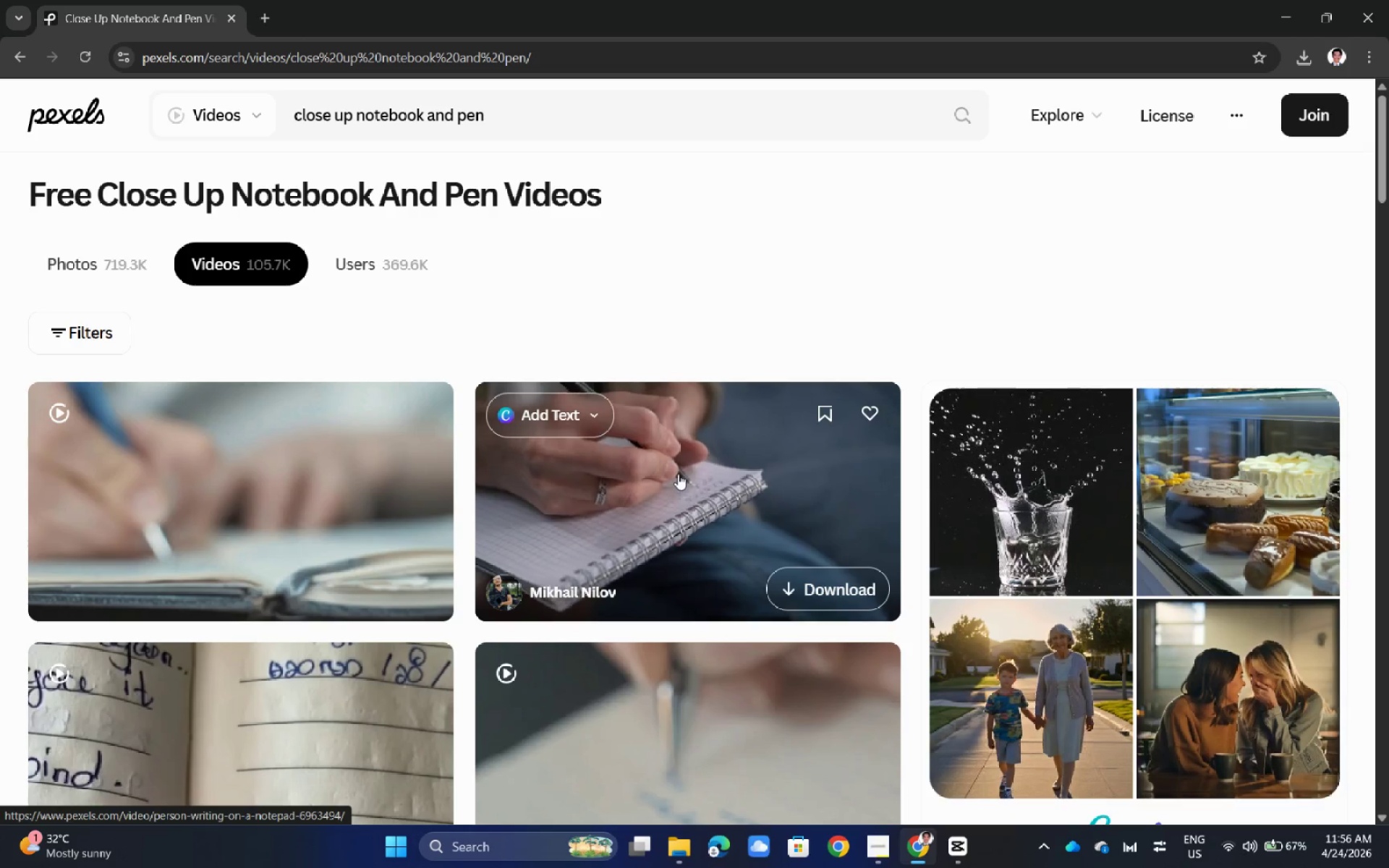 
wait(9.57)
 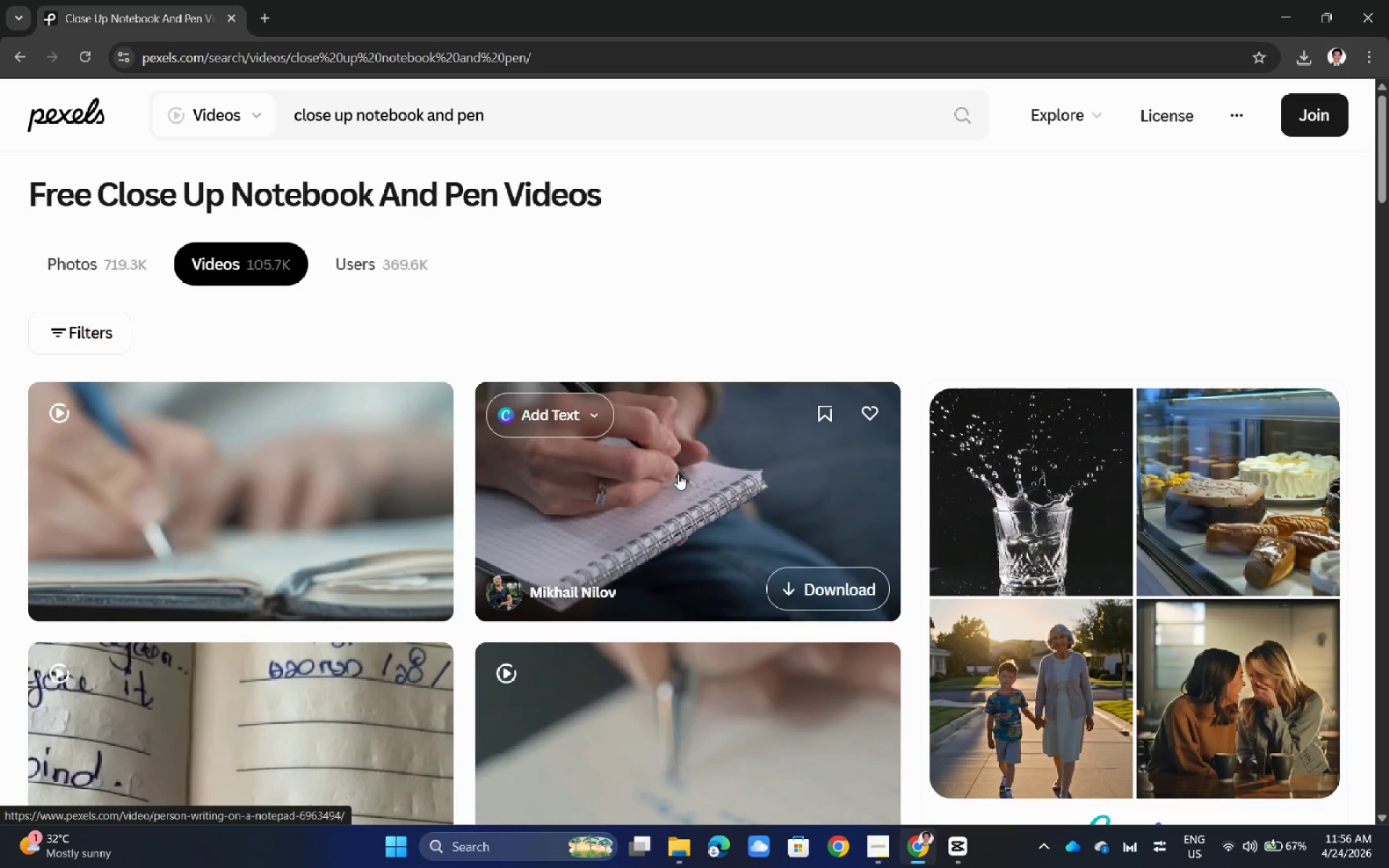 
scroll: coordinate [692, 485], scroll_direction: down, amount: 20.0
 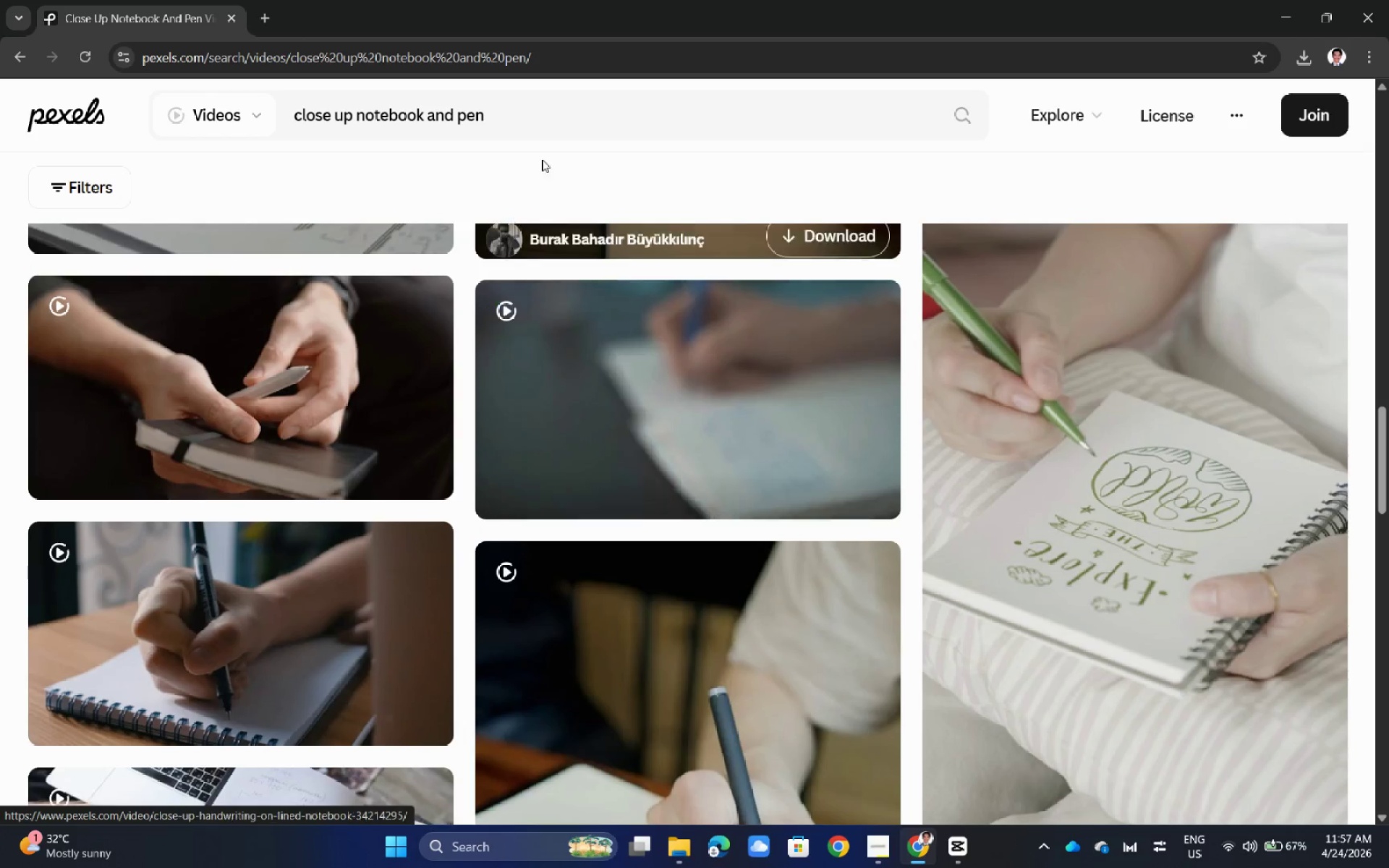 
left_click([556, 111])
 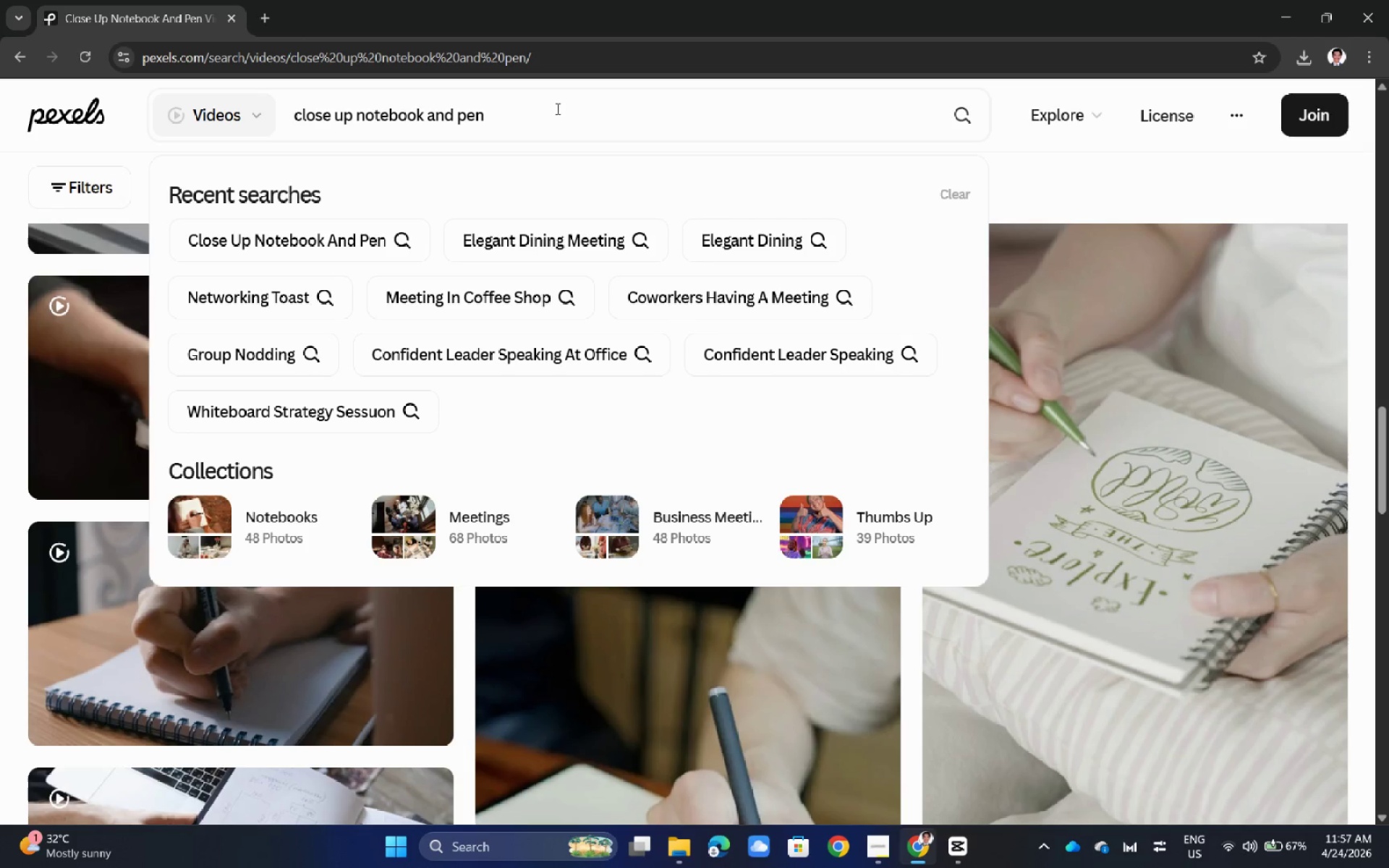 
type( AT)
key(Backspace)
key(Backspace)
type(at meet)
key(Backspace)
key(Backspace)
type(eting)
 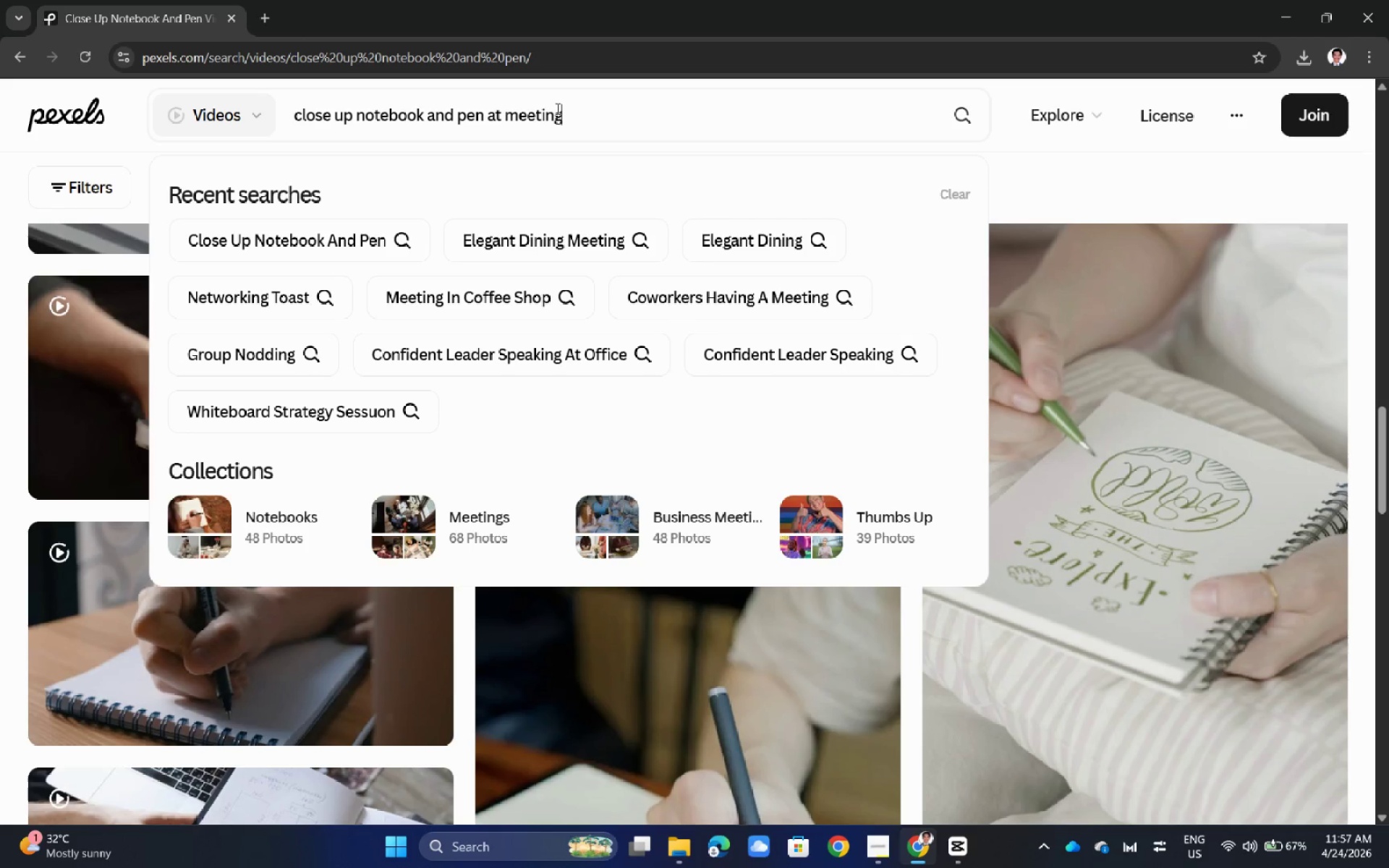 
key(Enter)
 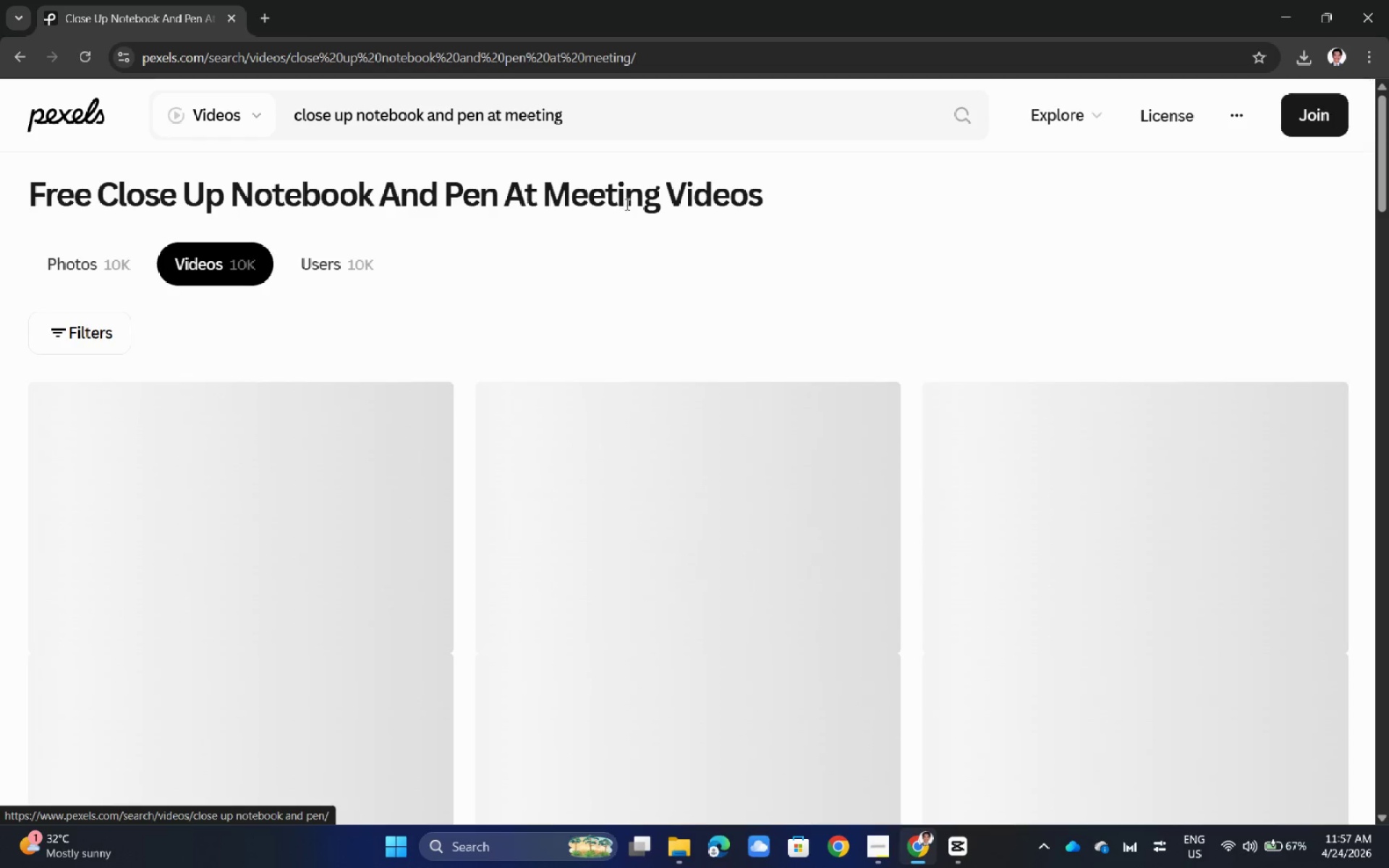 
scroll: coordinate [689, 577], scroll_direction: down, amount: 3.0
 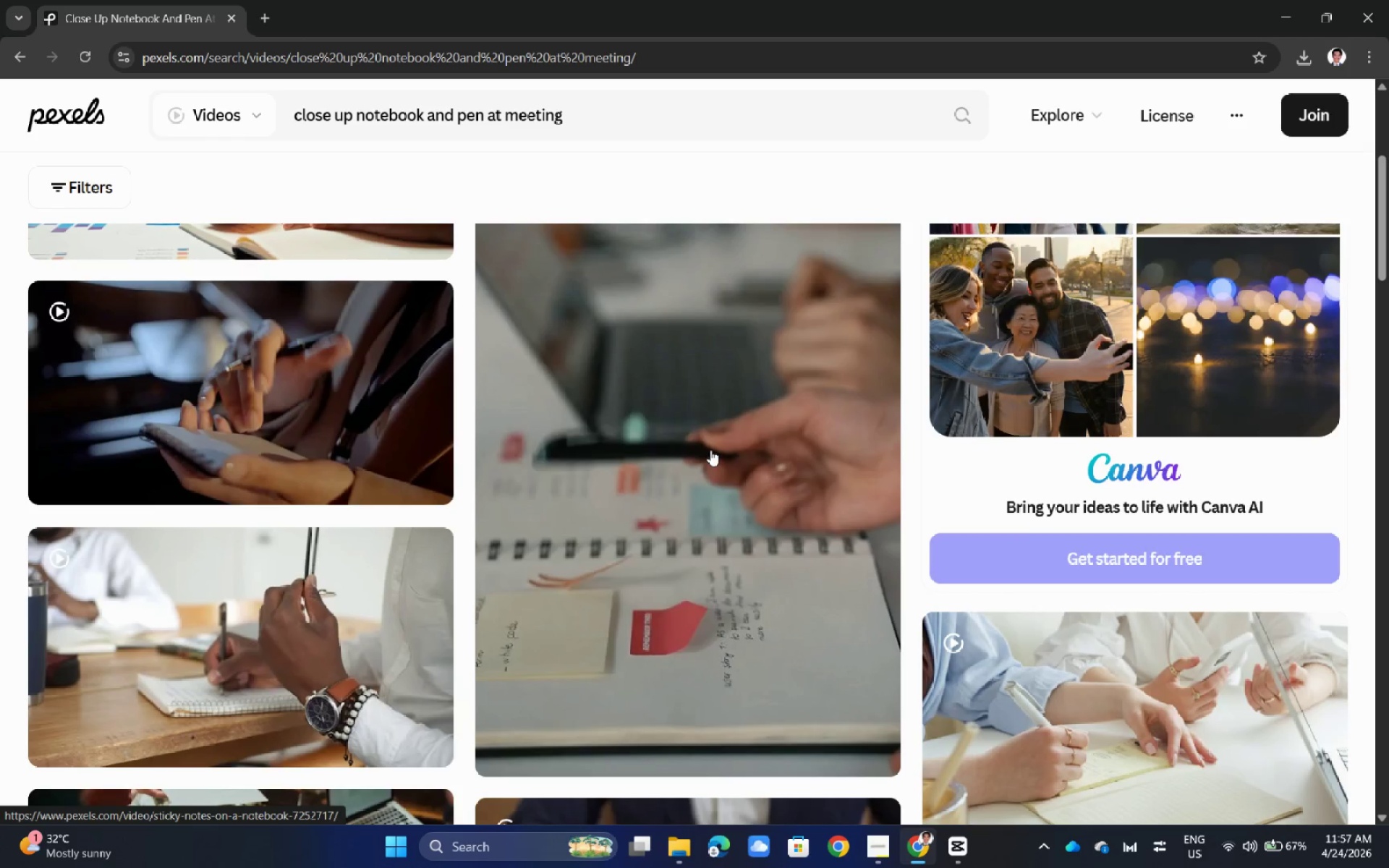 
left_click([710, 450])
 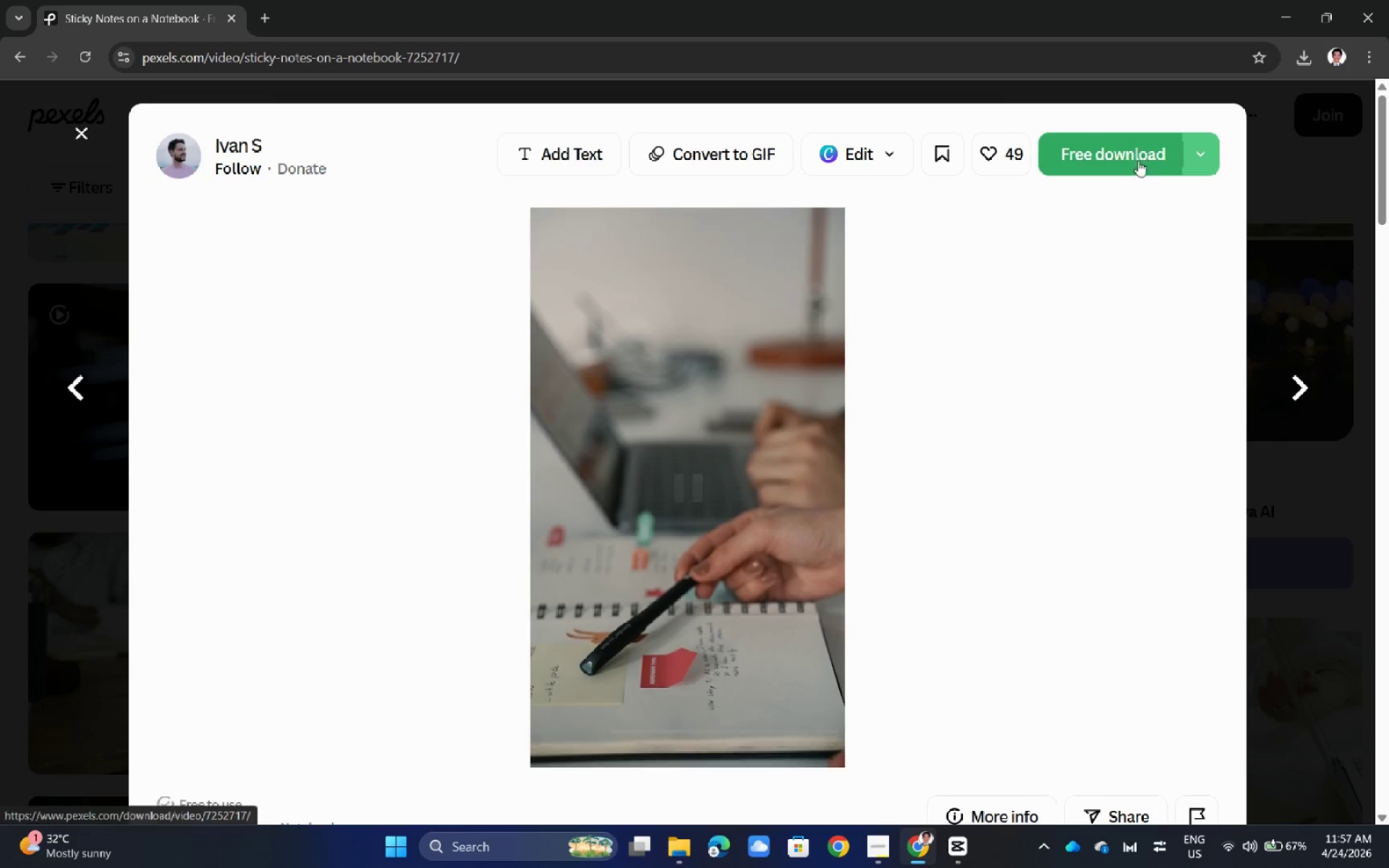 
wait(5.86)
 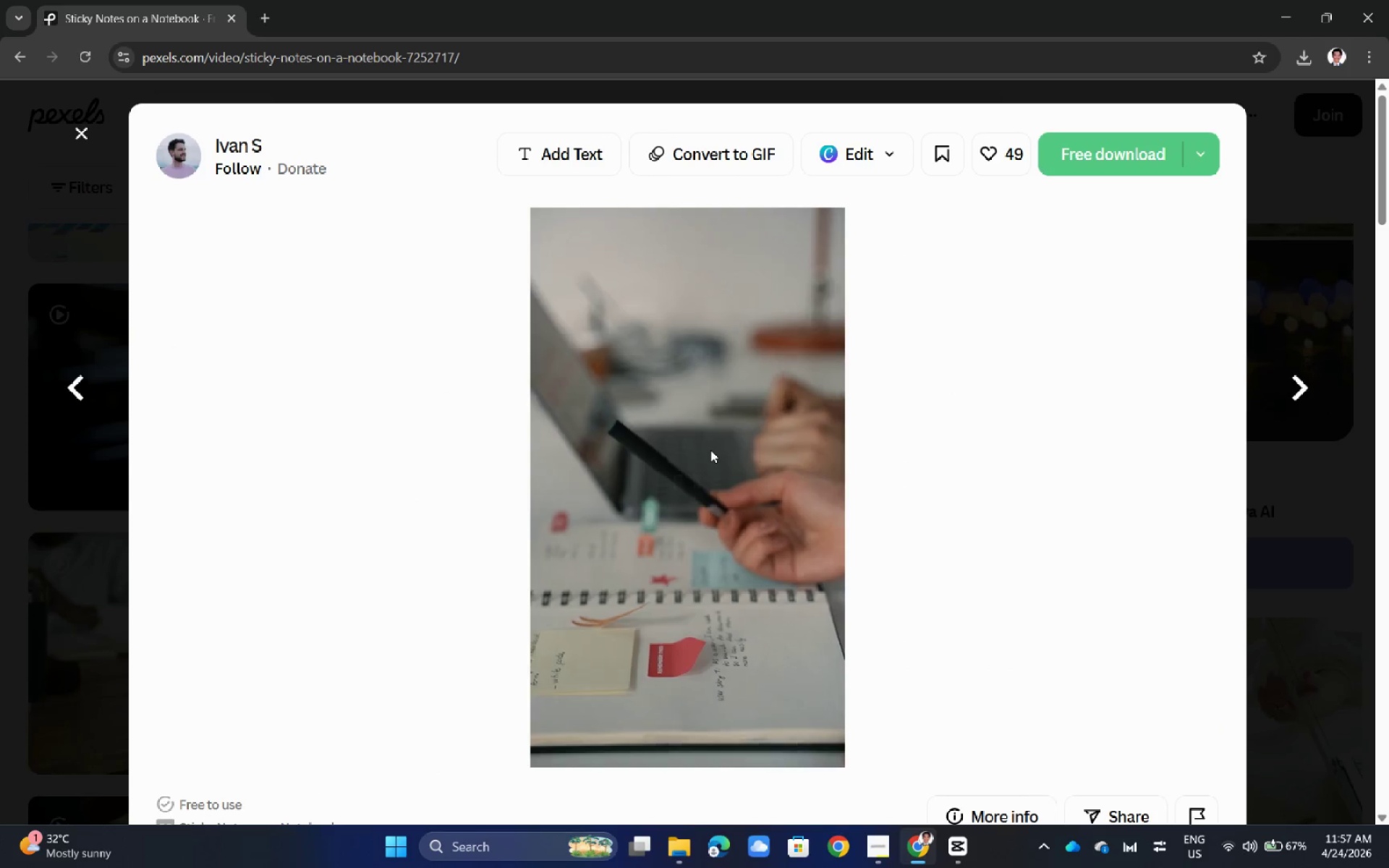 
left_click([937, 111])
 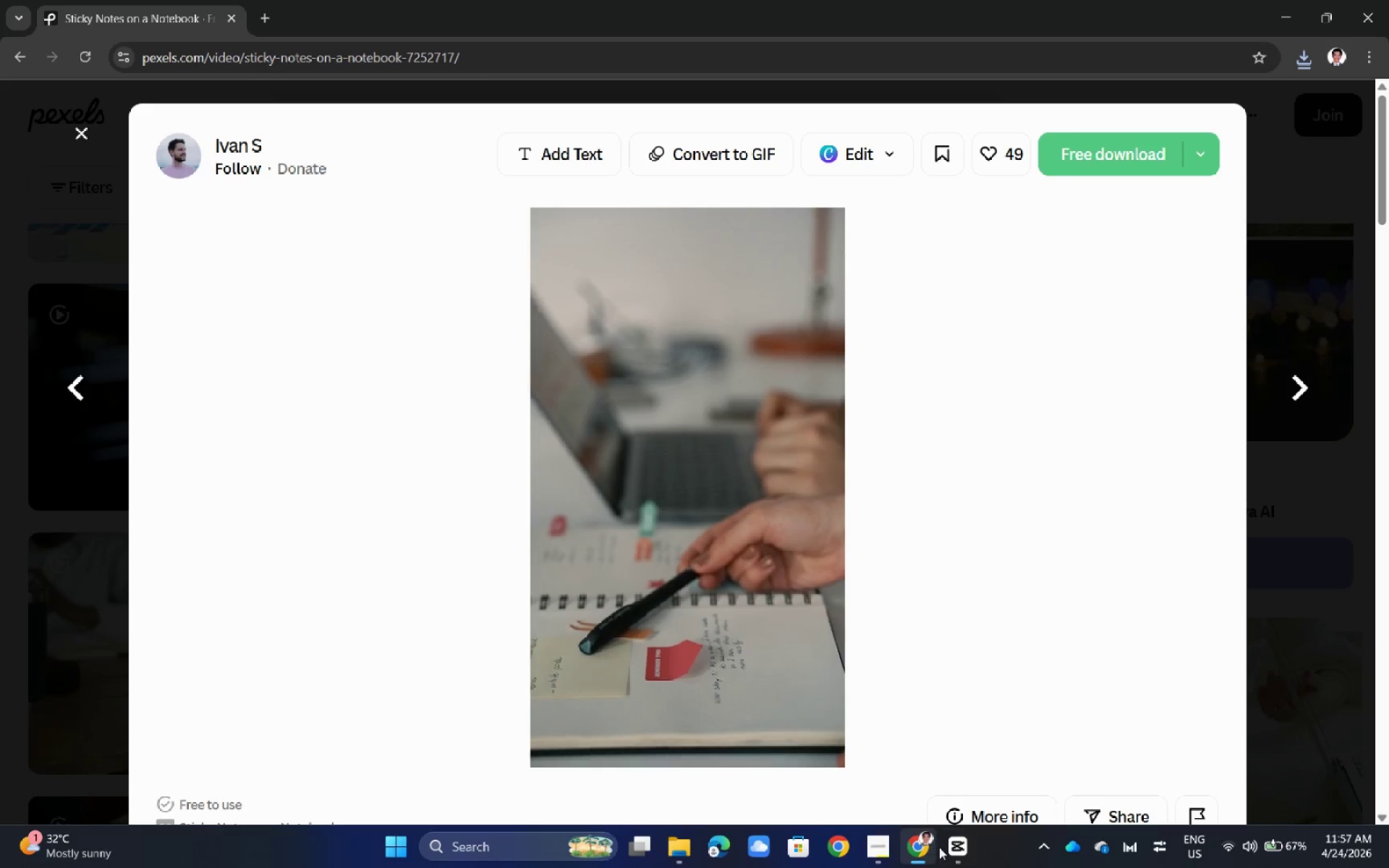 
left_click([950, 851])
 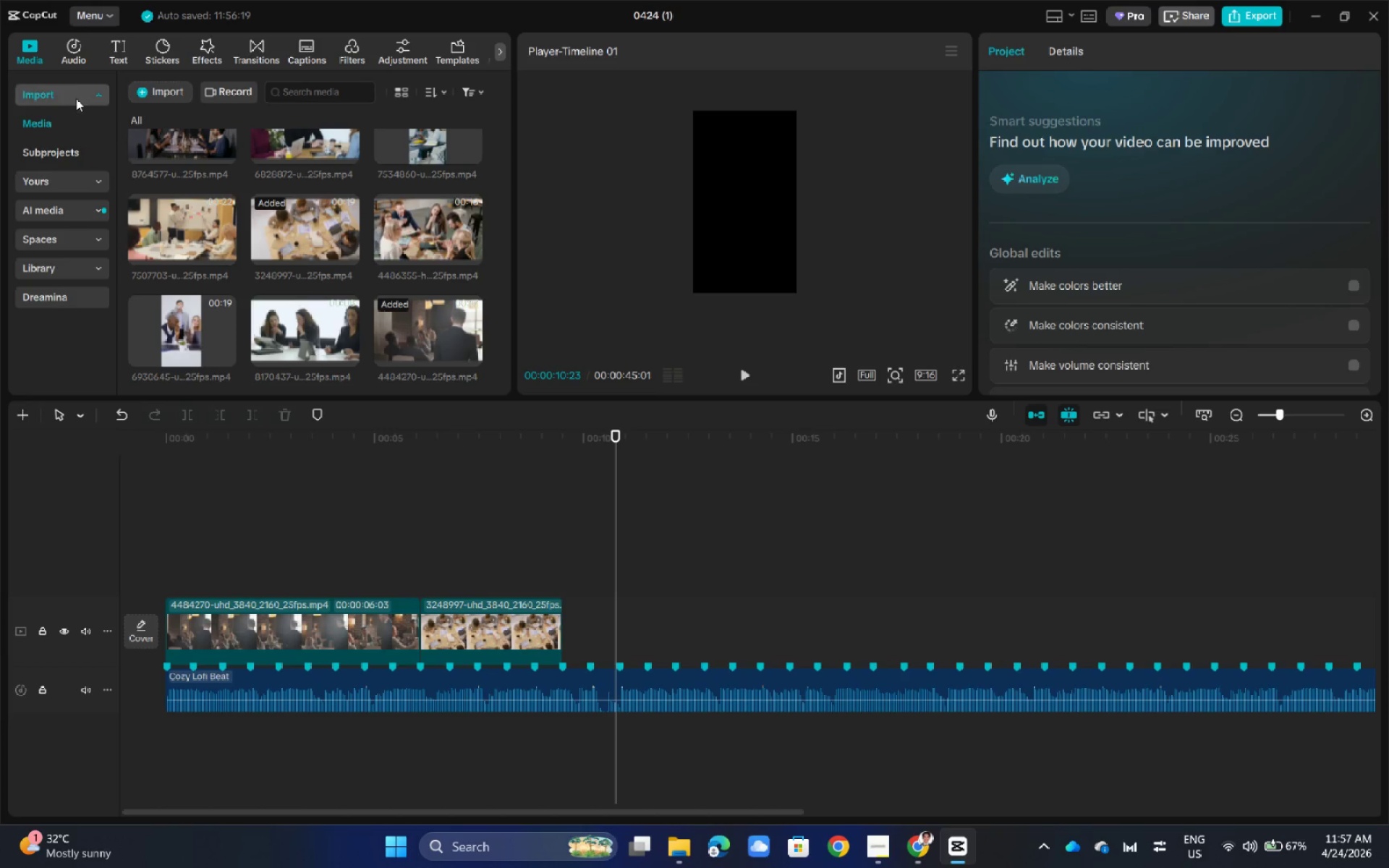 
left_click([147, 88])
 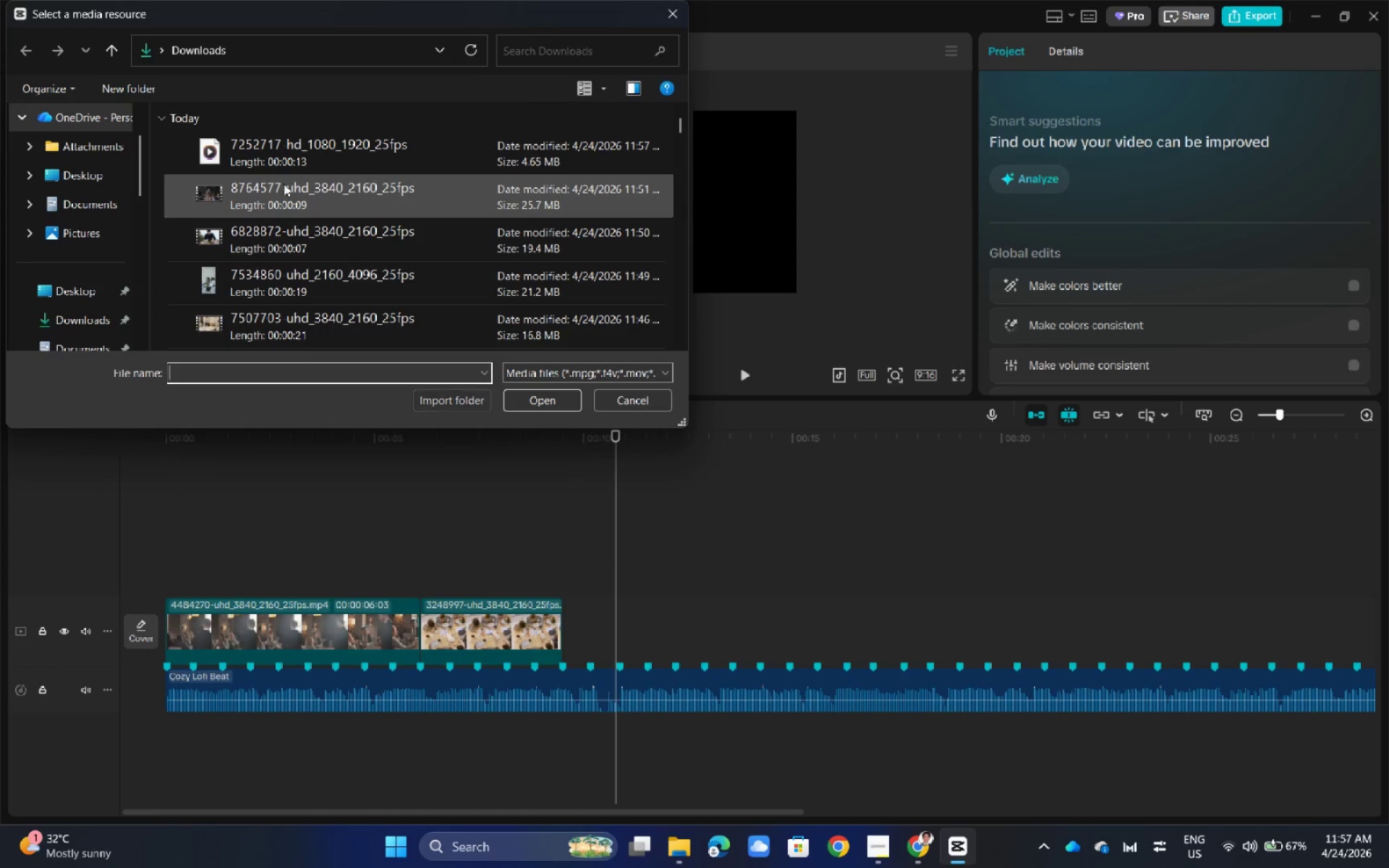 
left_click([288, 158])
 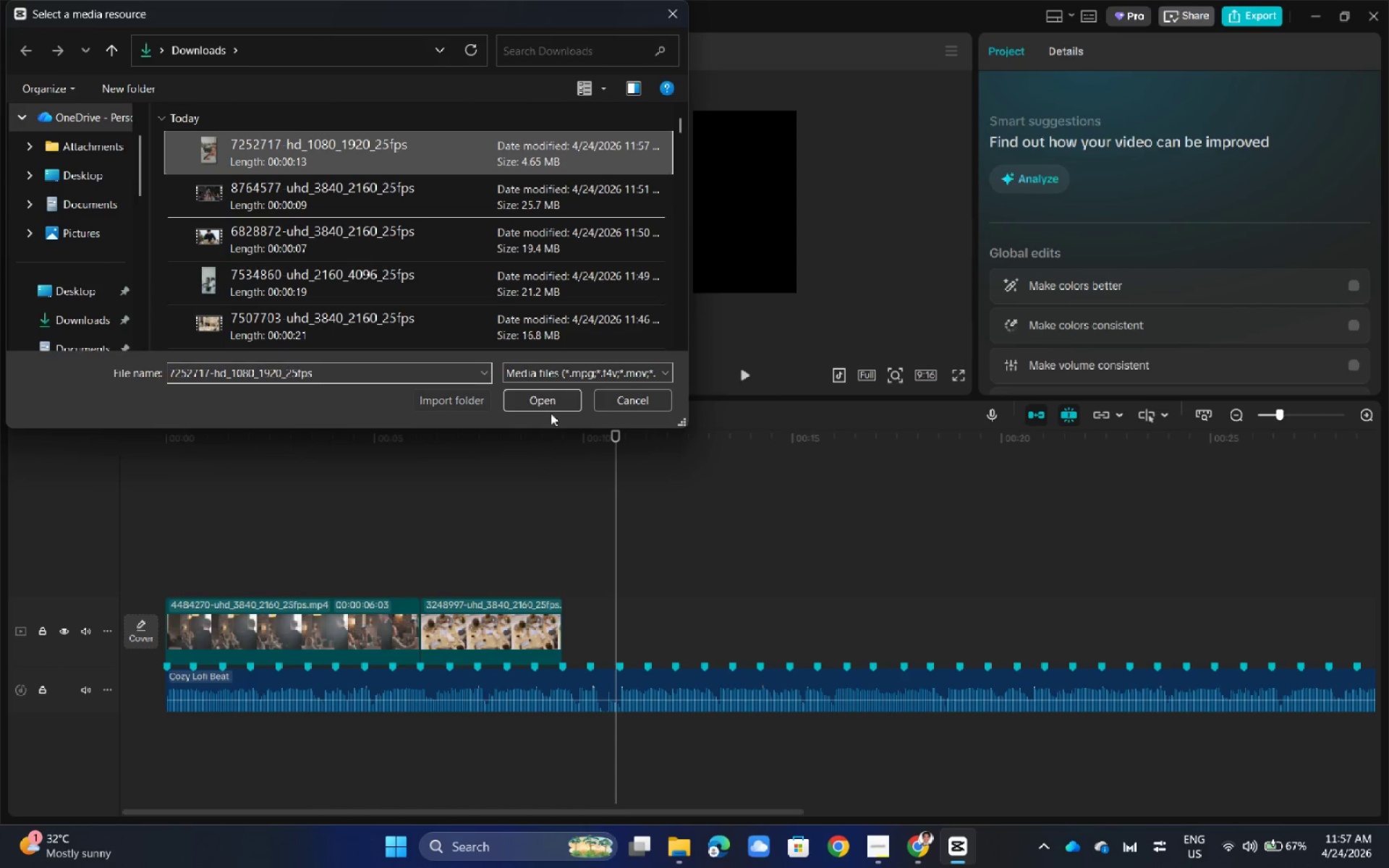 
left_click([540, 398])
 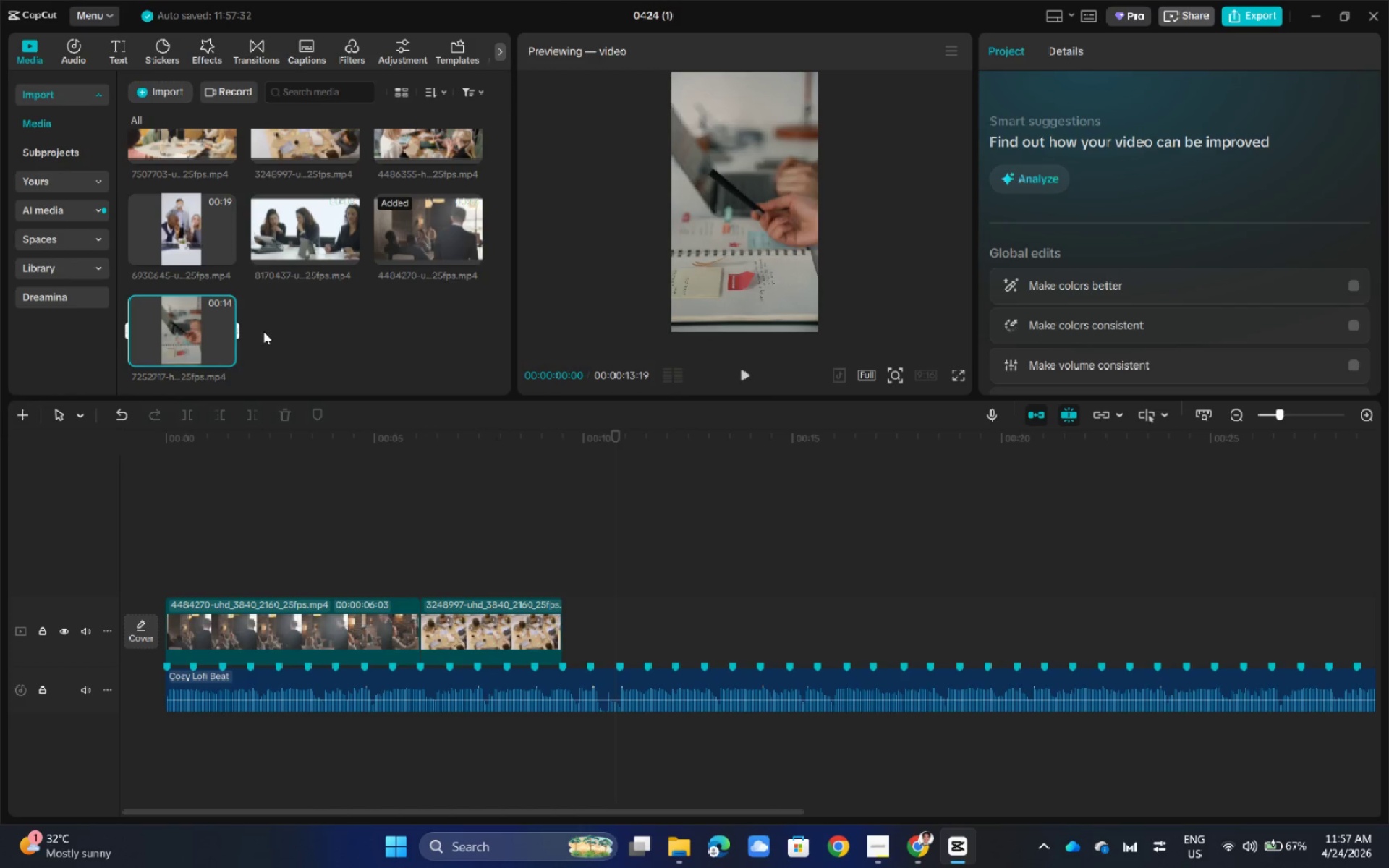 
left_click_drag(start_coordinate=[199, 324], to_coordinate=[577, 629])
 